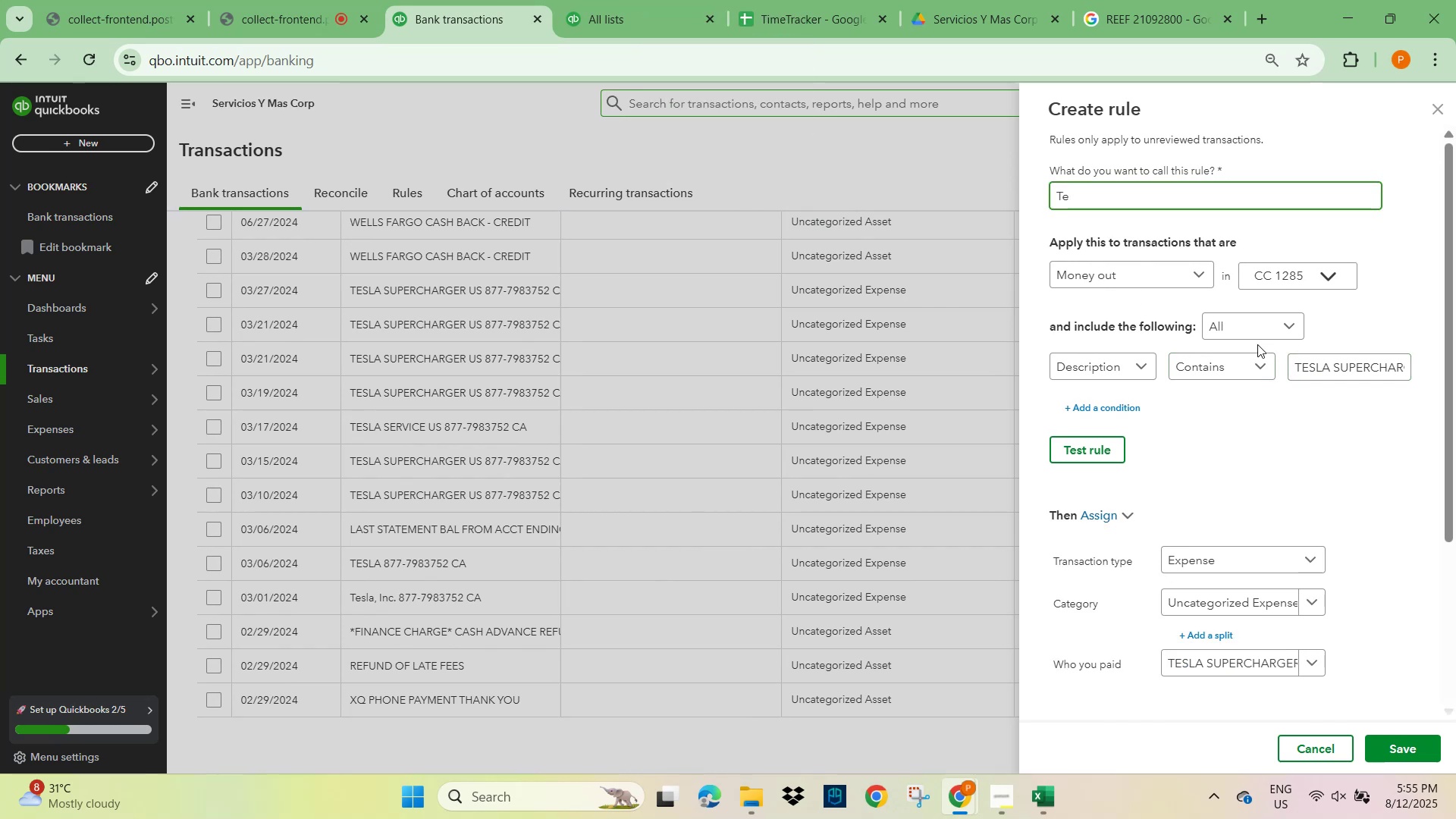 
left_click([1377, 370])
 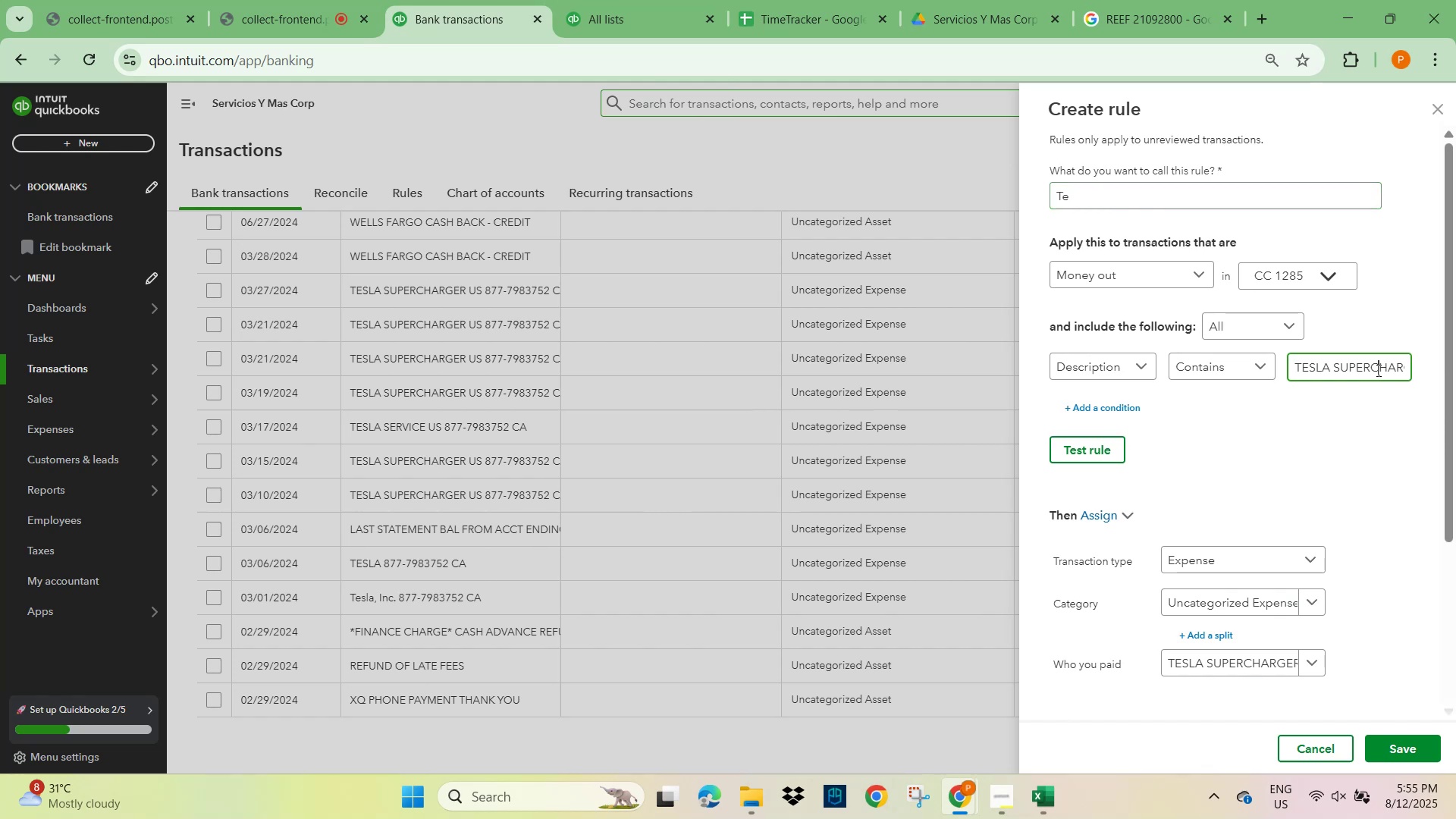 
key(Control+A)
 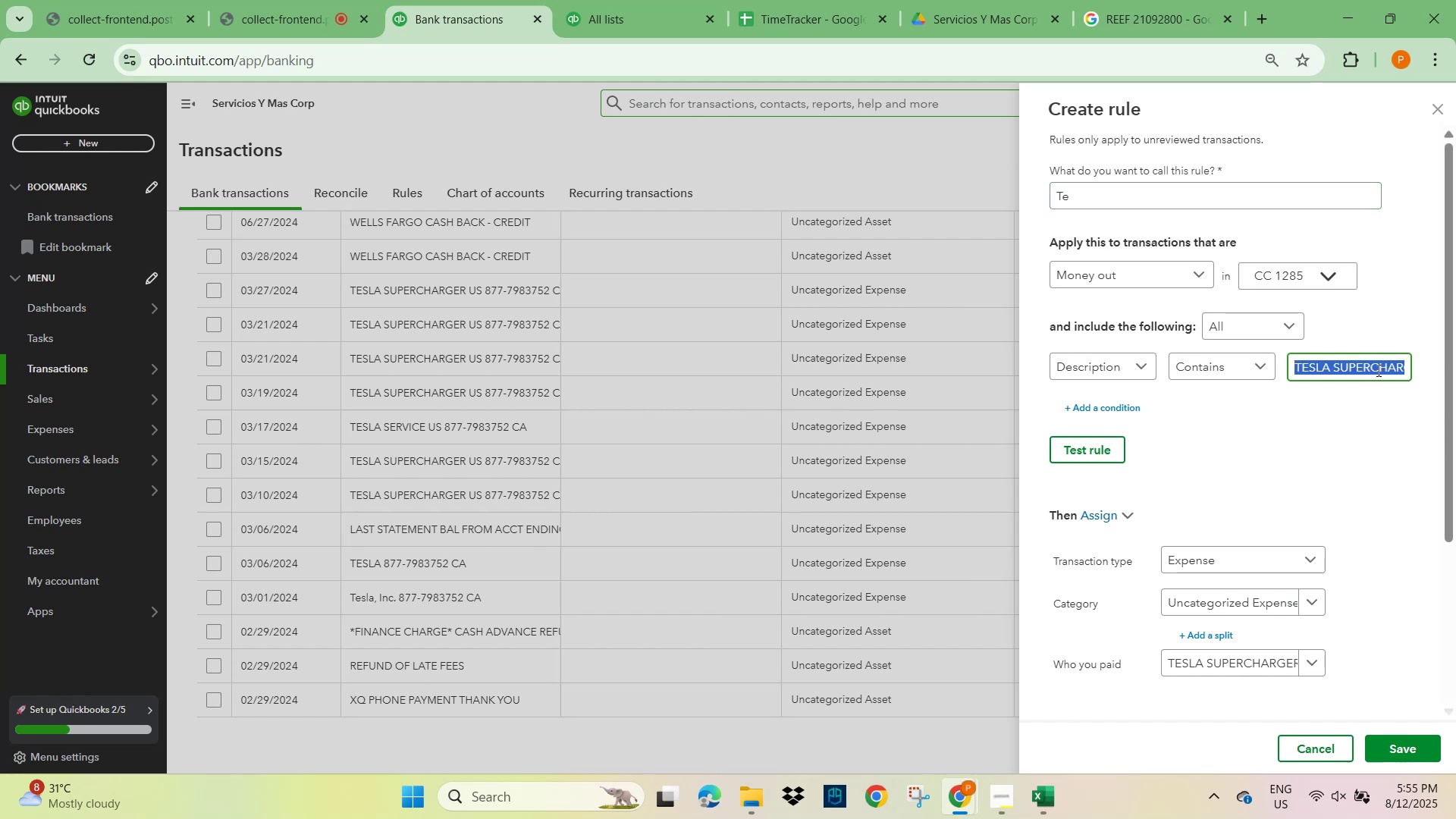 
key(Control+C)
 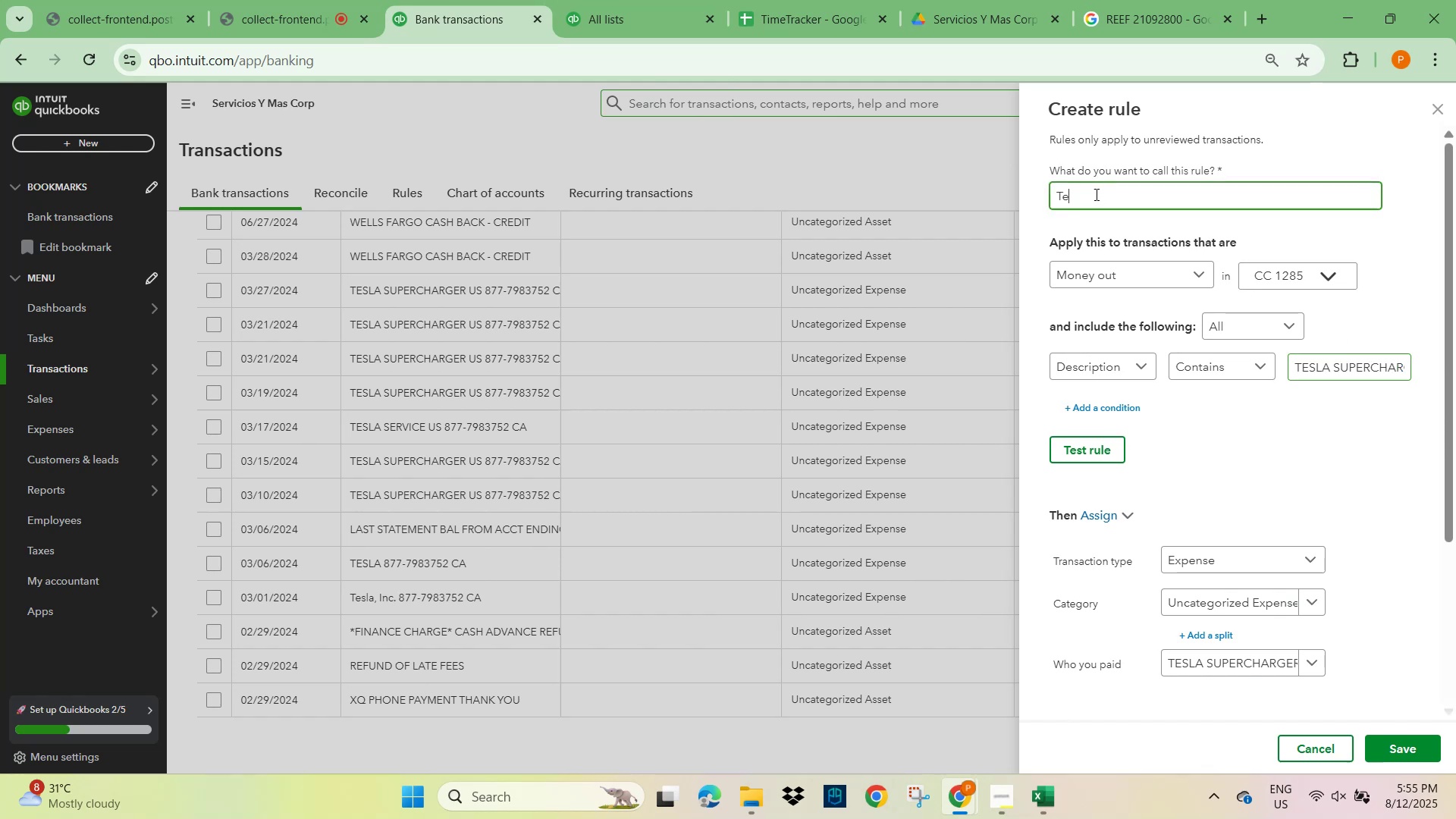 
key(Control+V)
 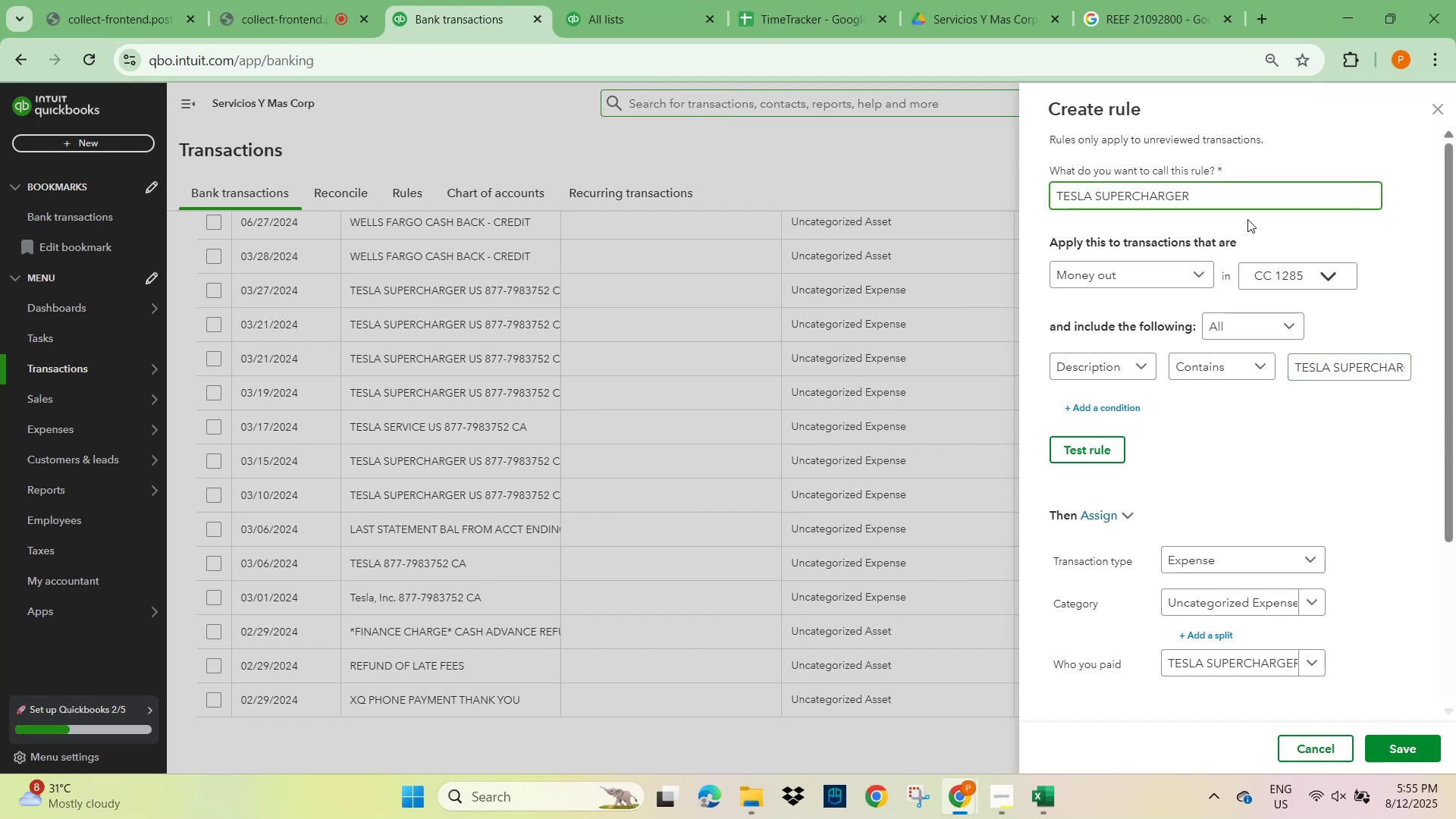 
left_click([1389, 219])
 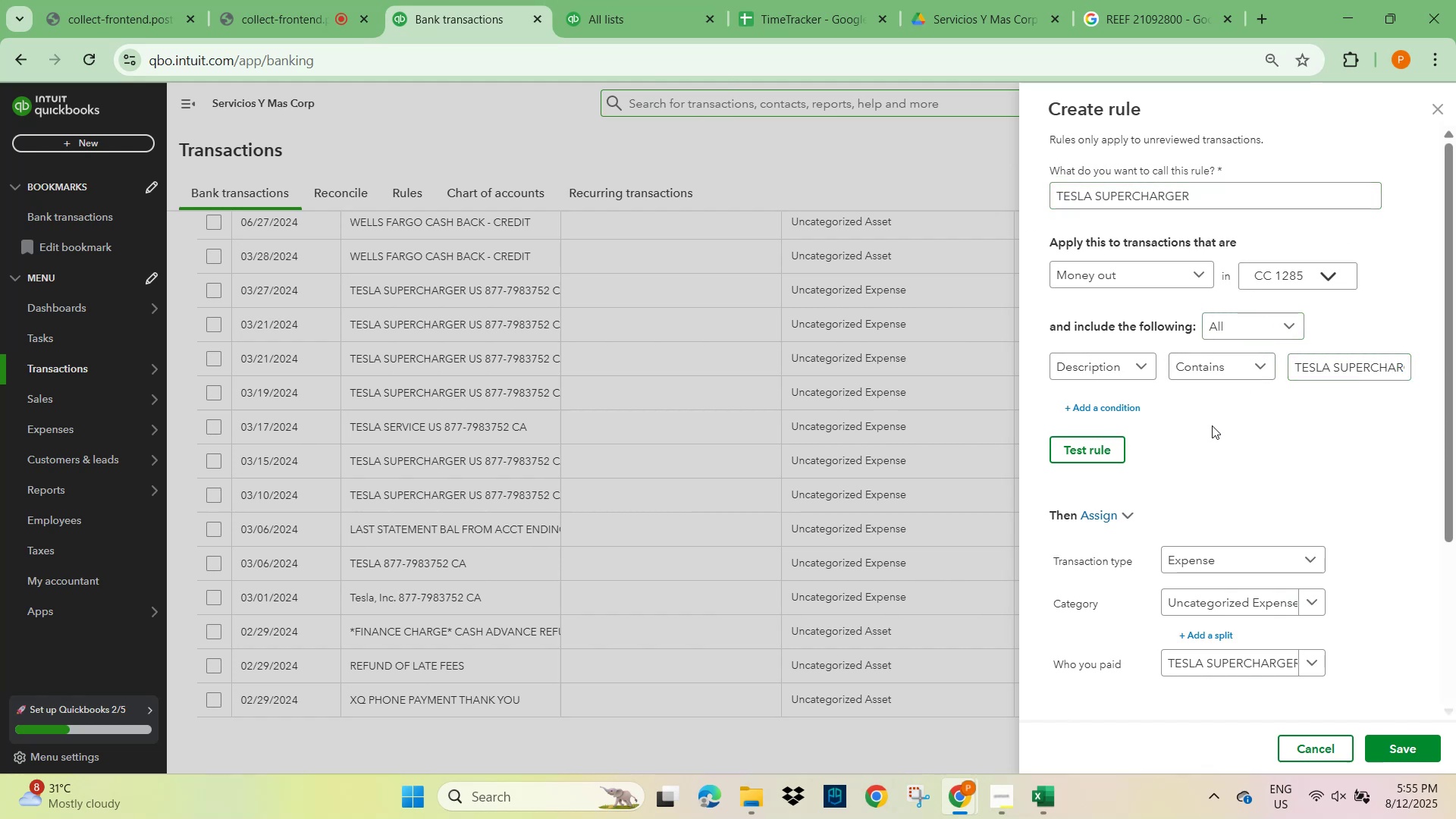 
scroll: coordinate [1221, 458], scroll_direction: down, amount: 1.0
 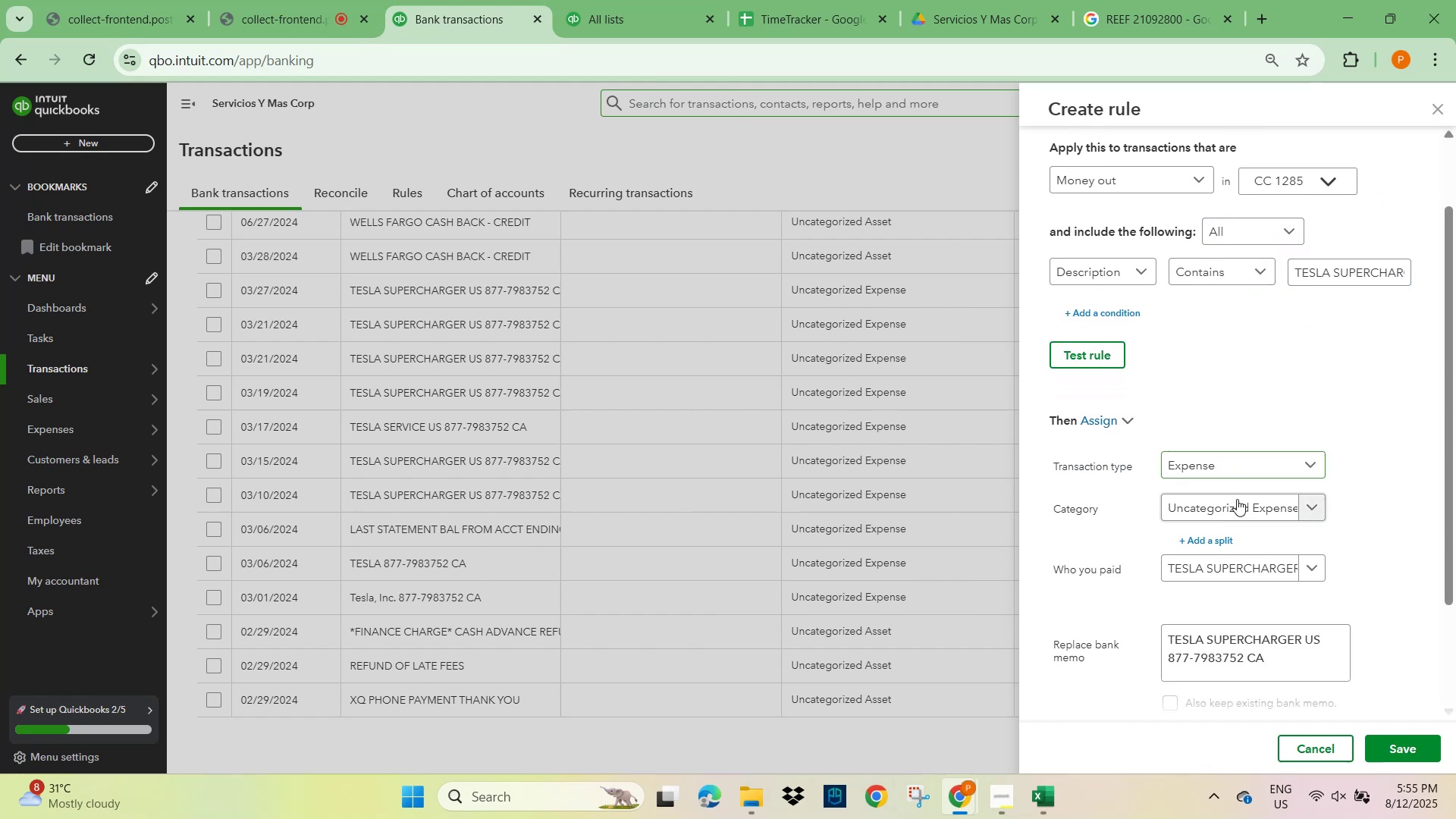 
left_click([1239, 511])
 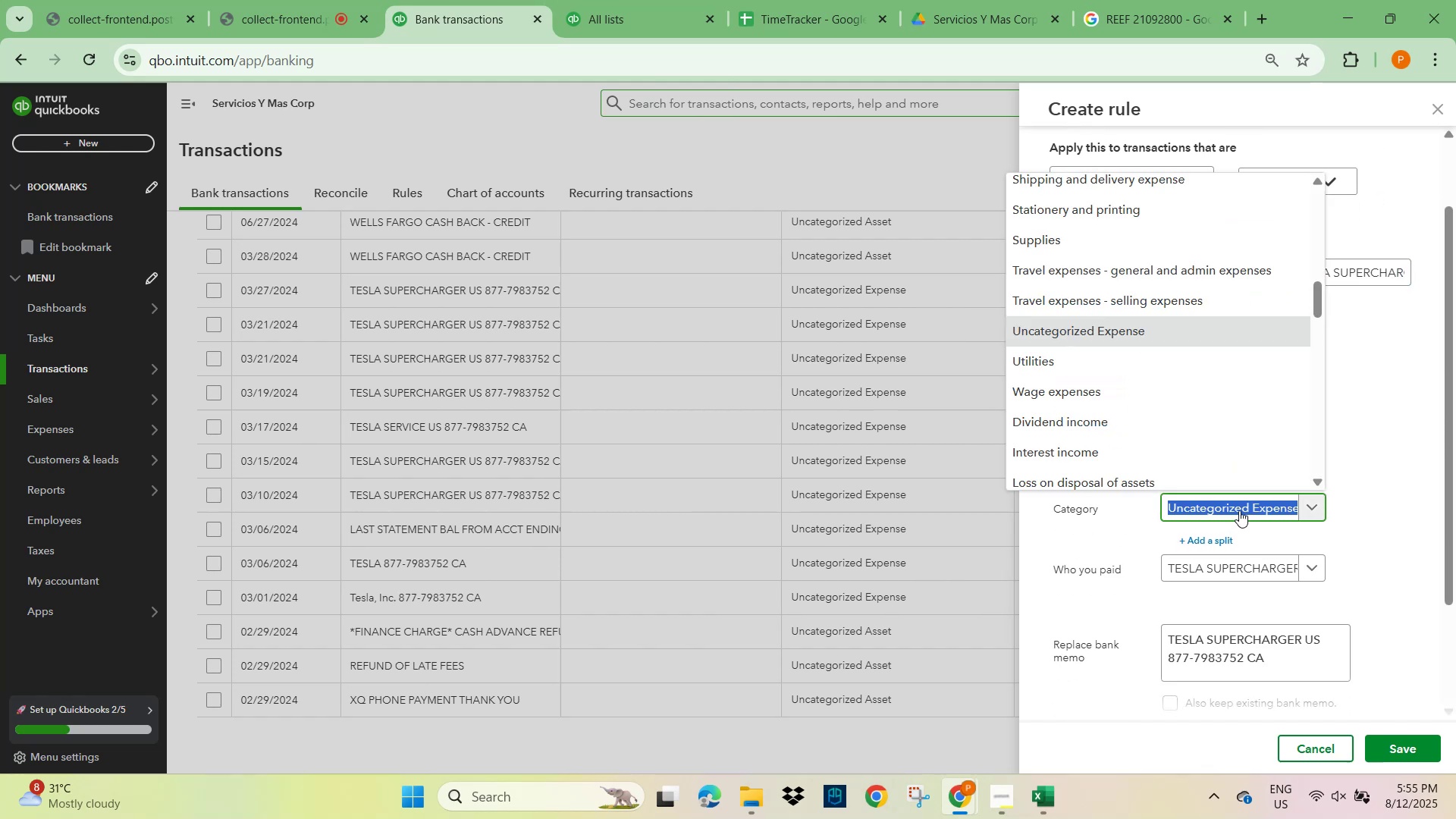 
type(car)
 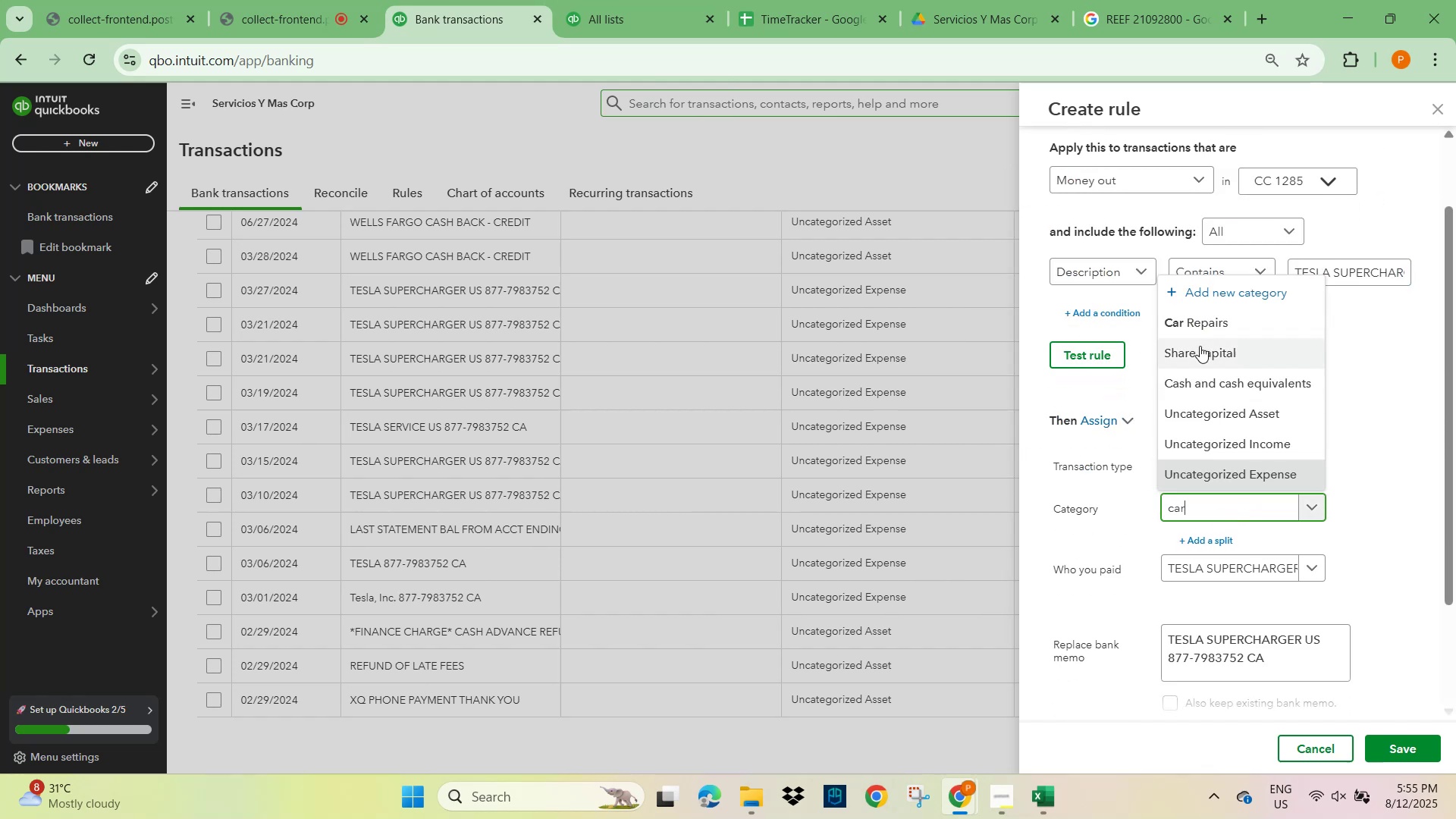 
left_click([1200, 322])
 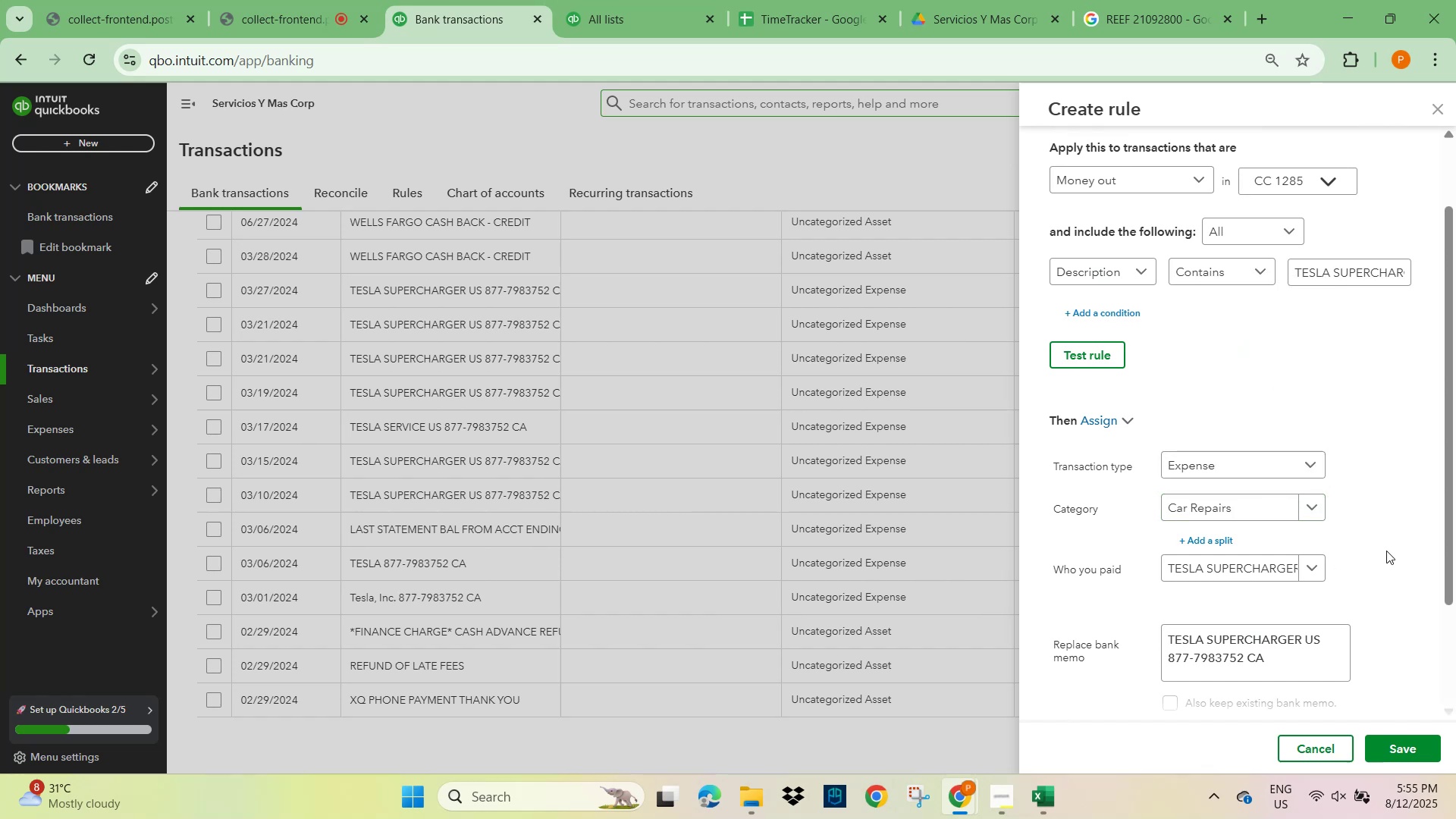 
scroll: coordinate [1376, 645], scroll_direction: down, amount: 2.0
 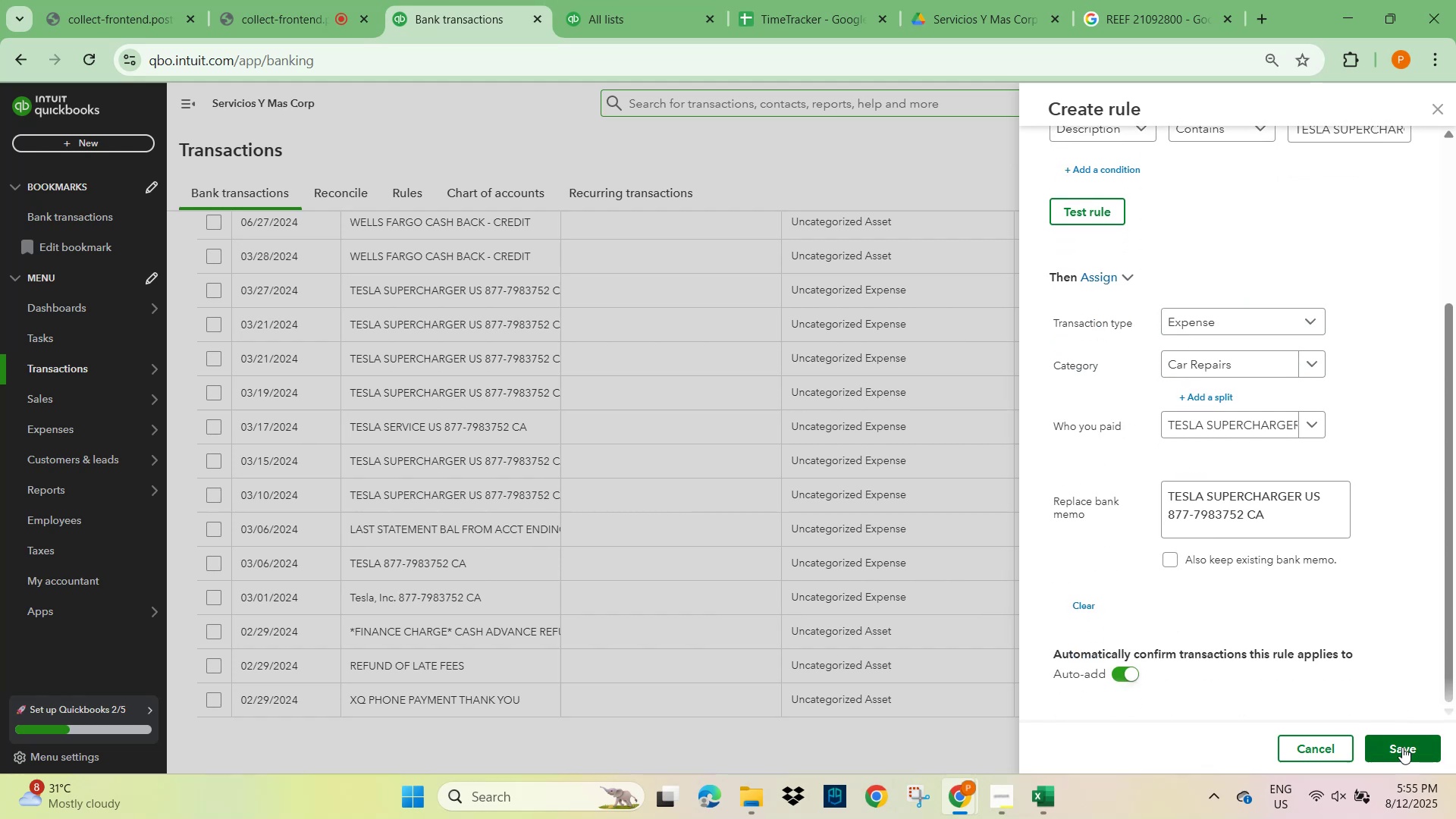 
left_click([1402, 747])
 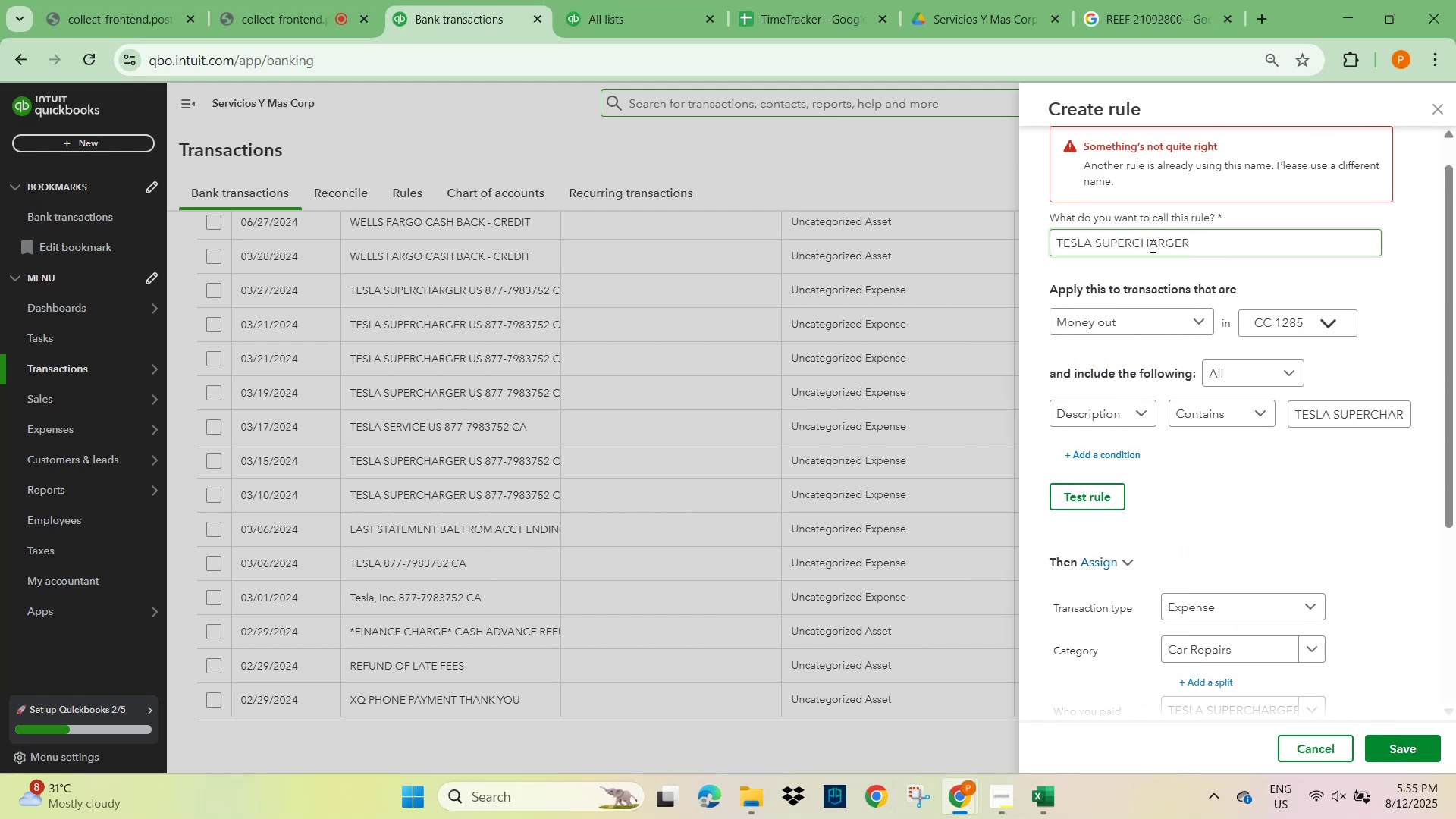 
wait(8.05)
 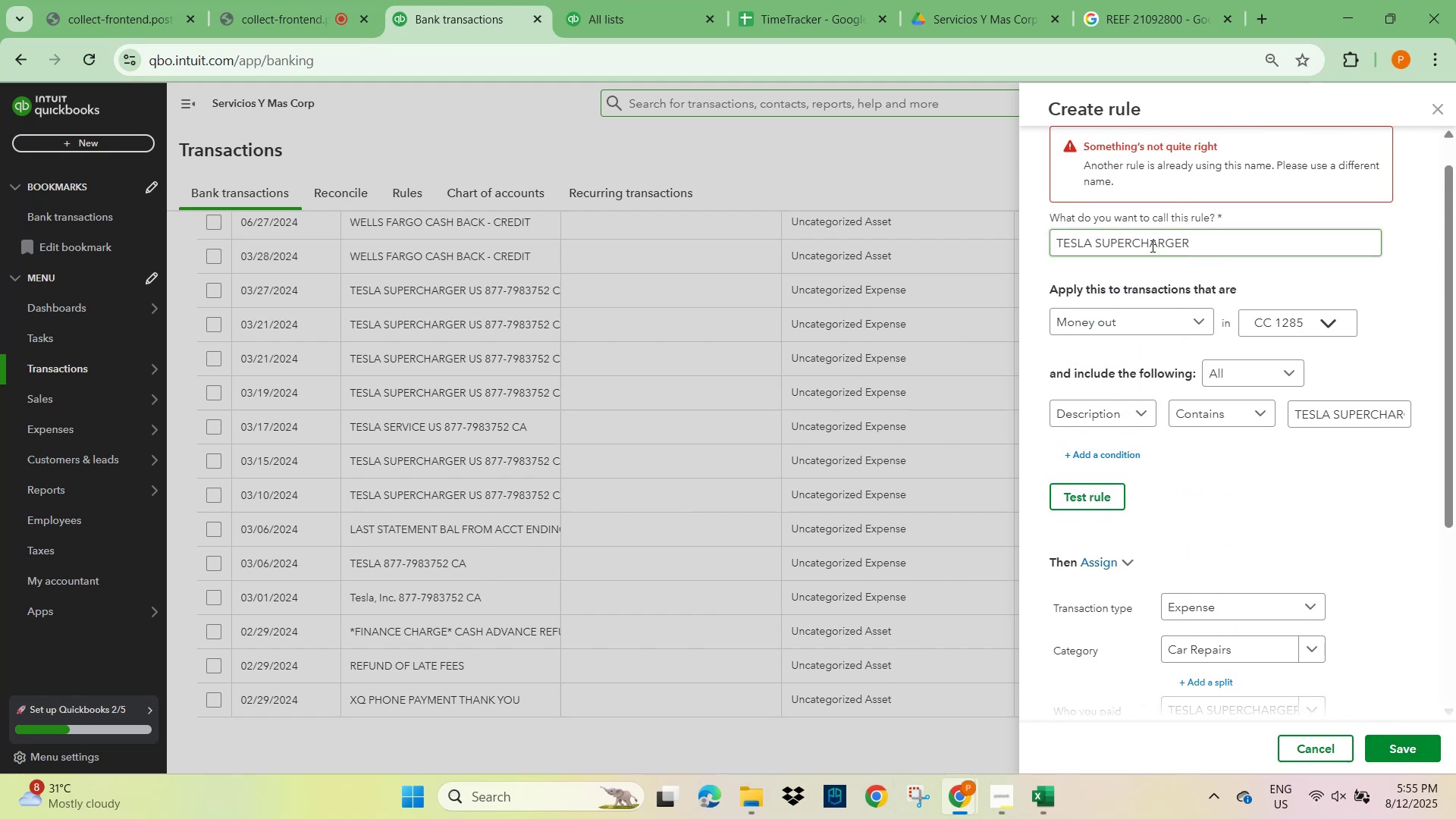 
left_click([1195, 240])
 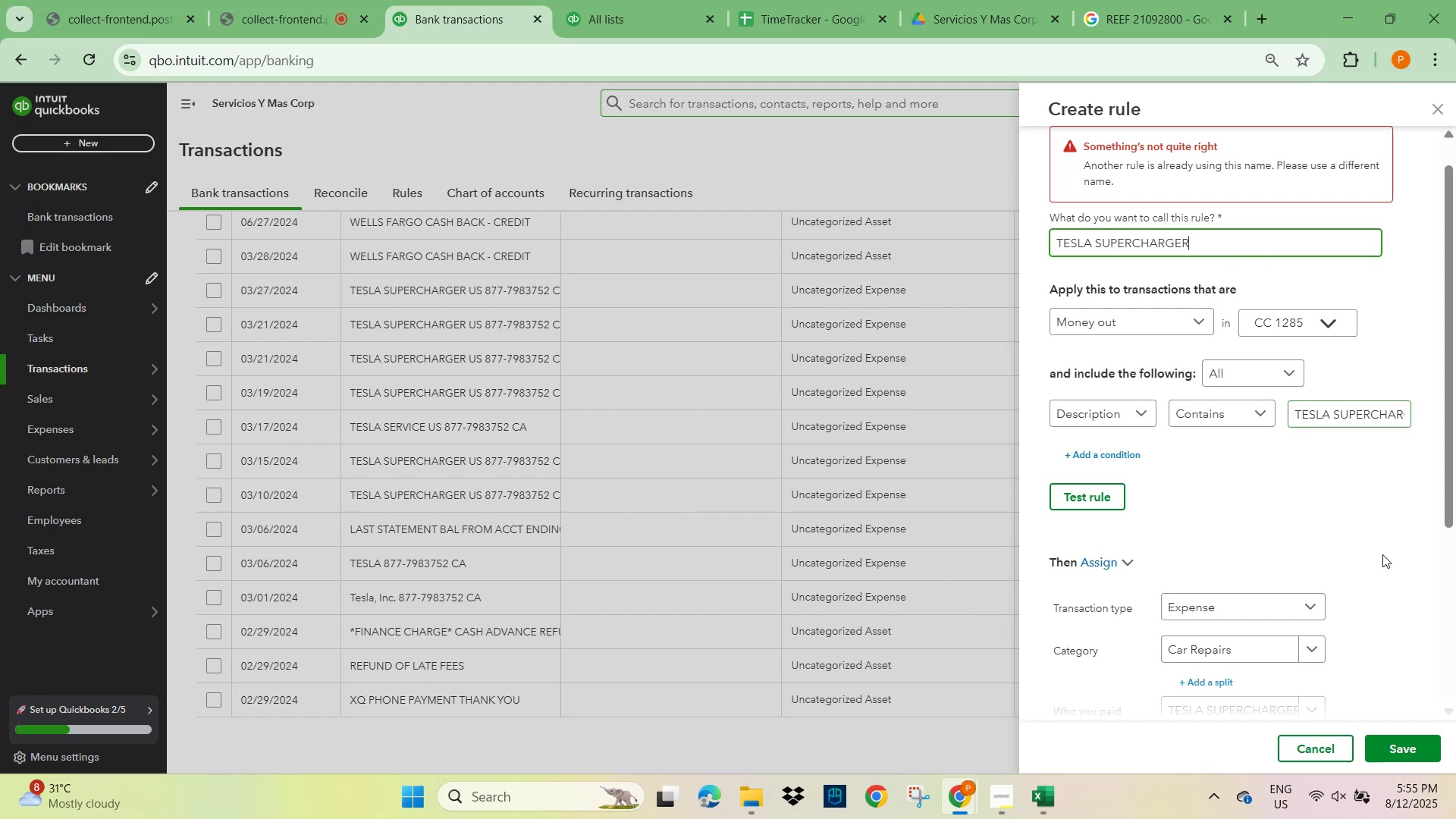 
left_click([1398, 541])
 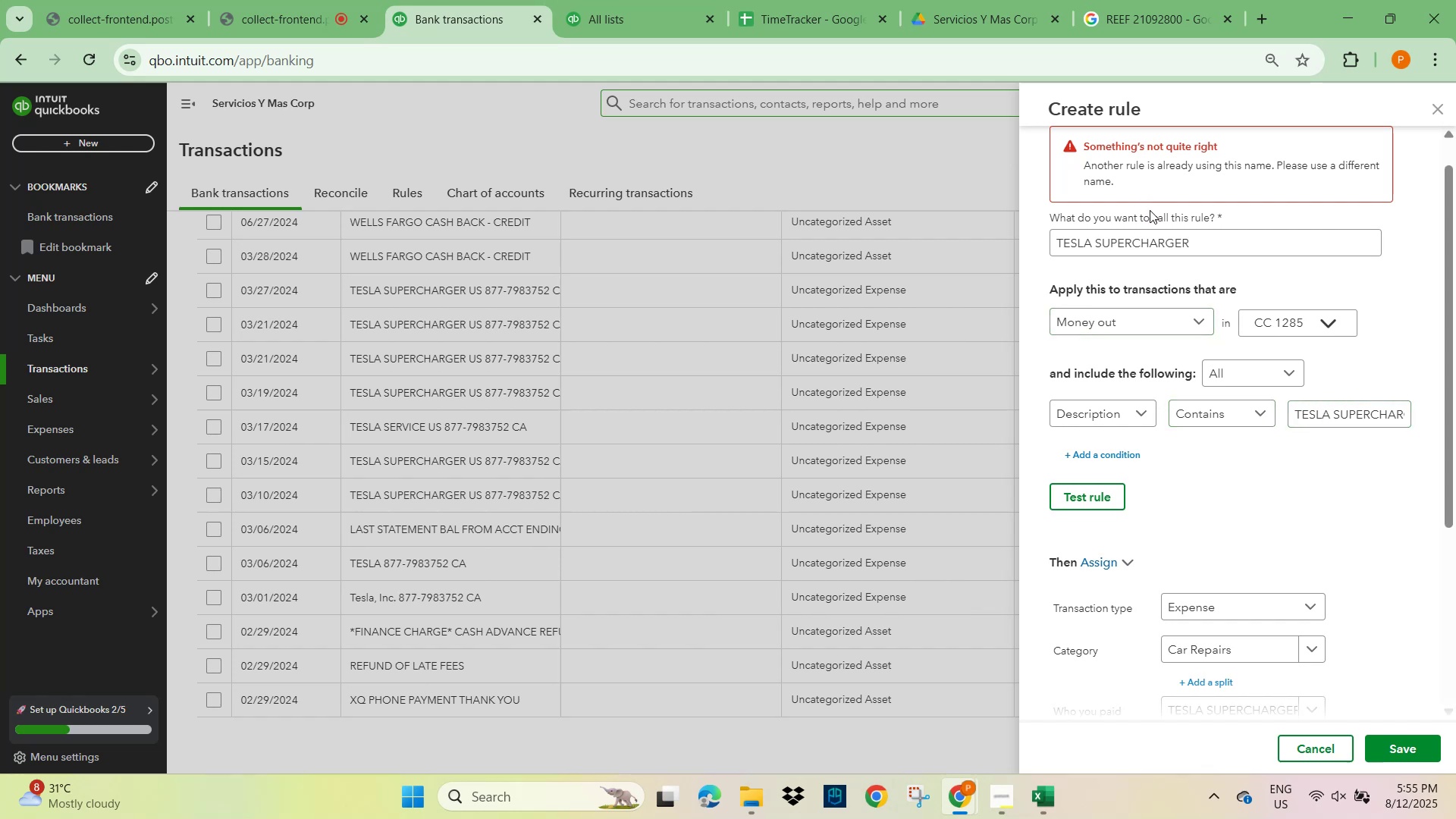 
wait(13.63)
 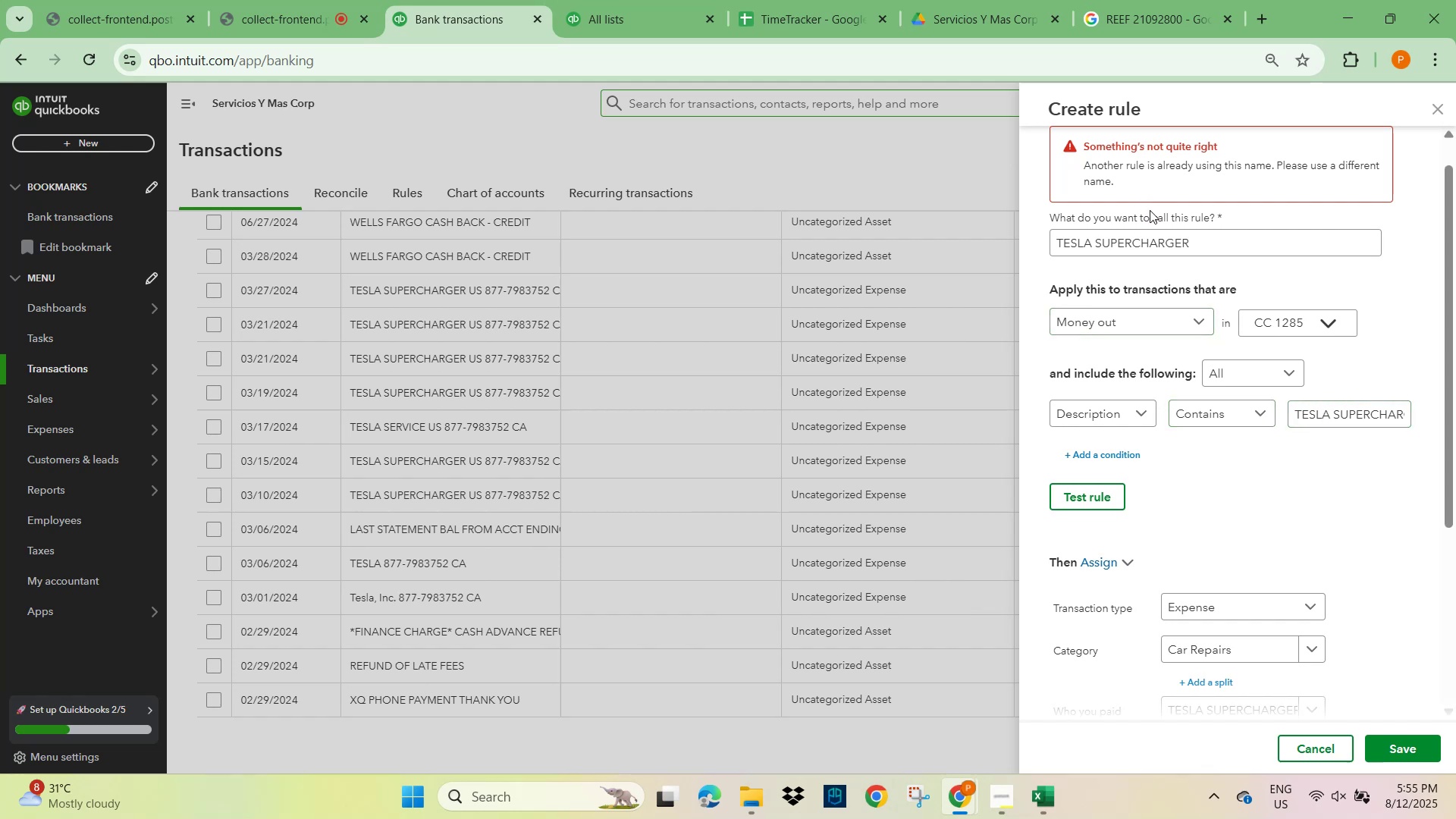 
left_click([1097, 246])
 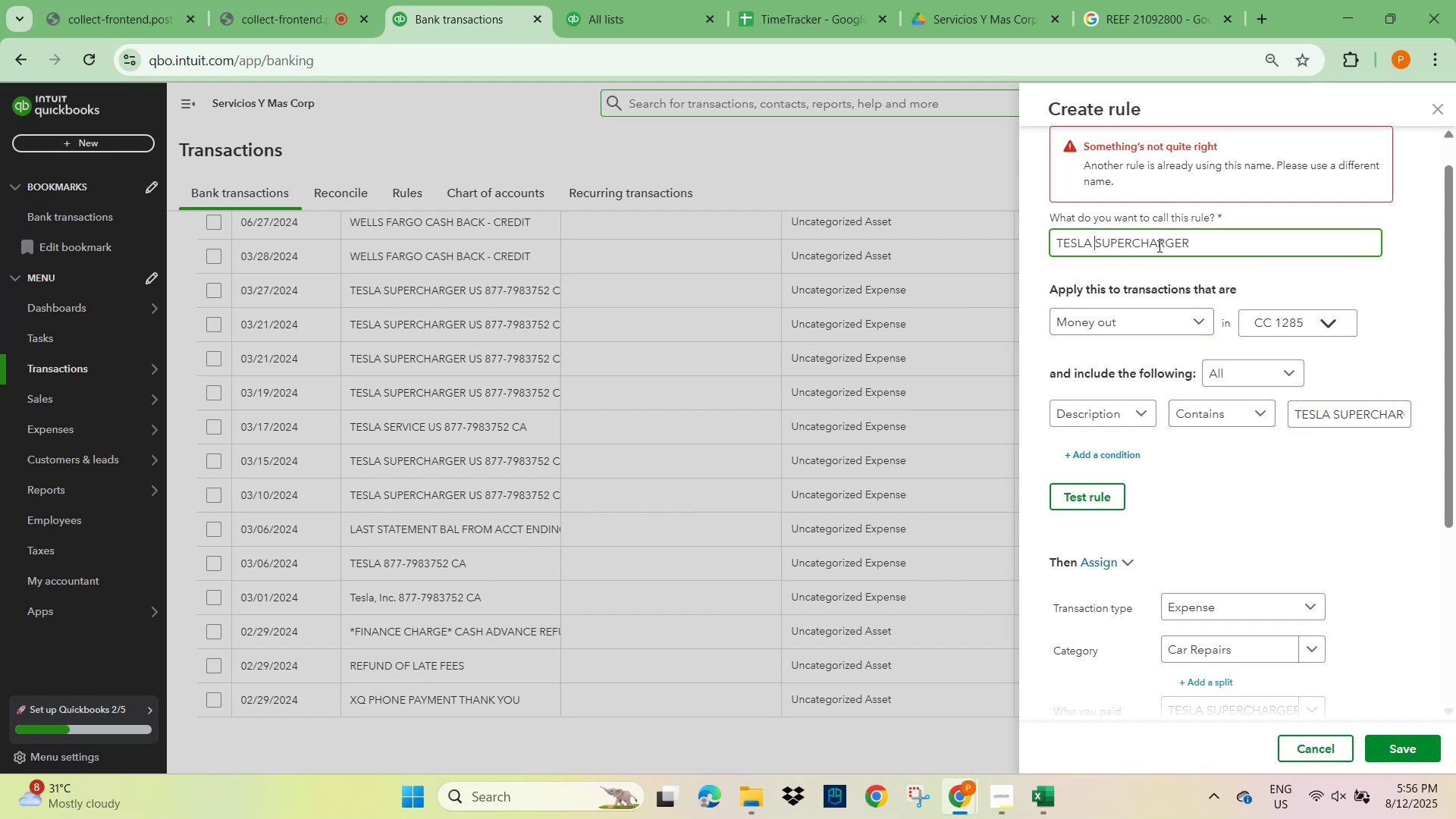 
left_click([1220, 237])
 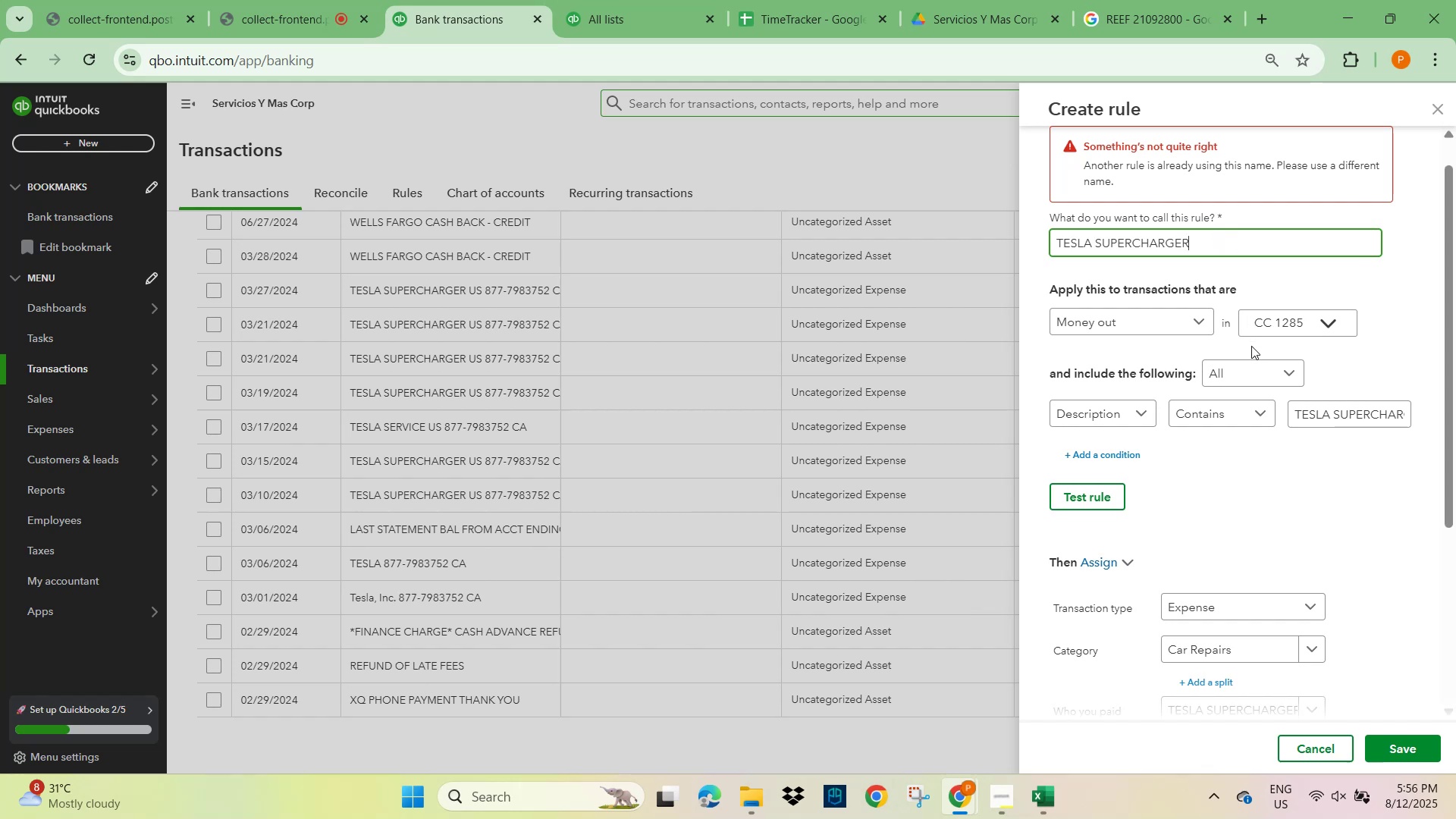 
scroll: coordinate [1247, 369], scroll_direction: up, amount: 3.0
 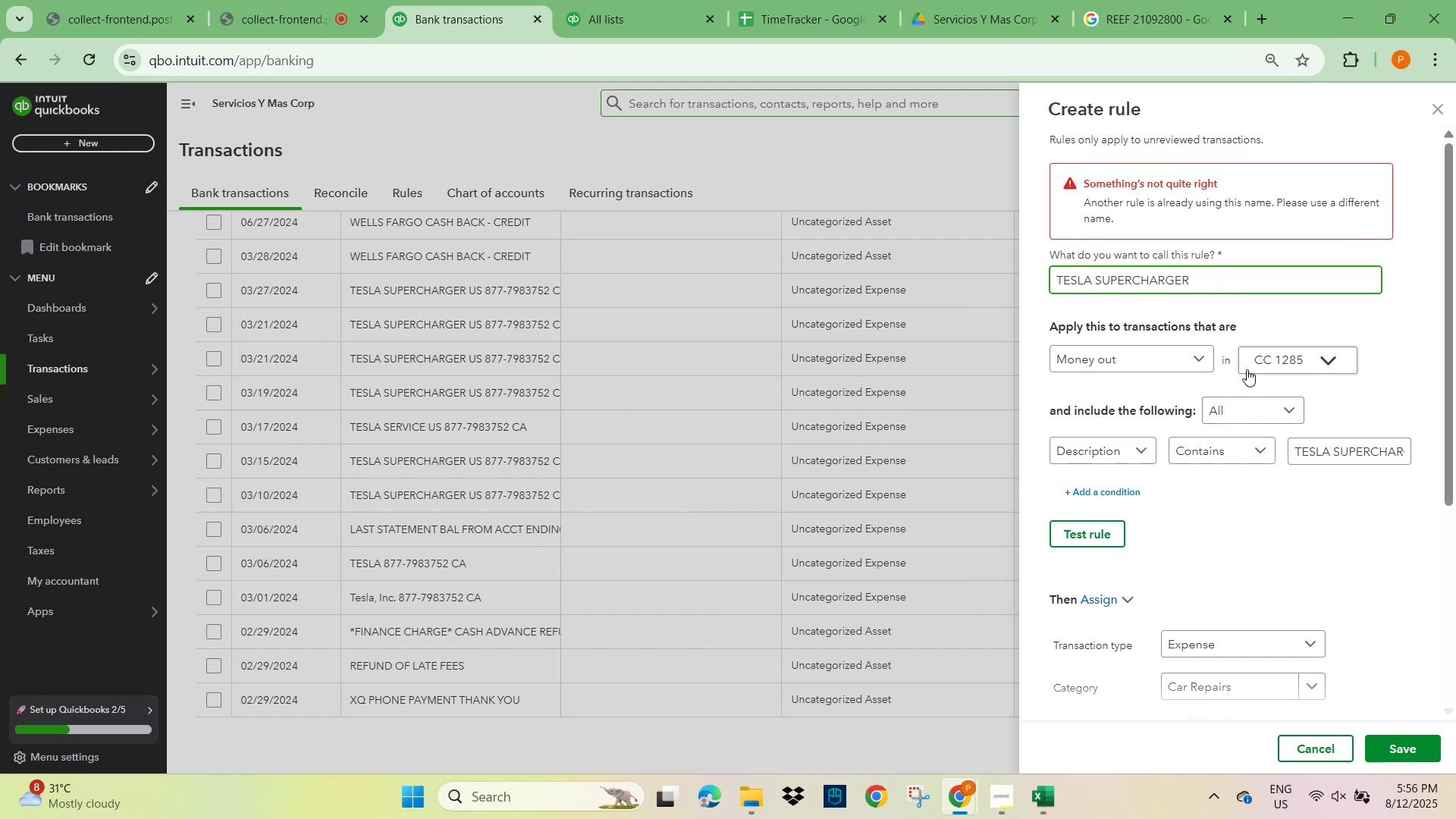 
type( us)
key(Backspace)
key(Backspace)
type(US)
 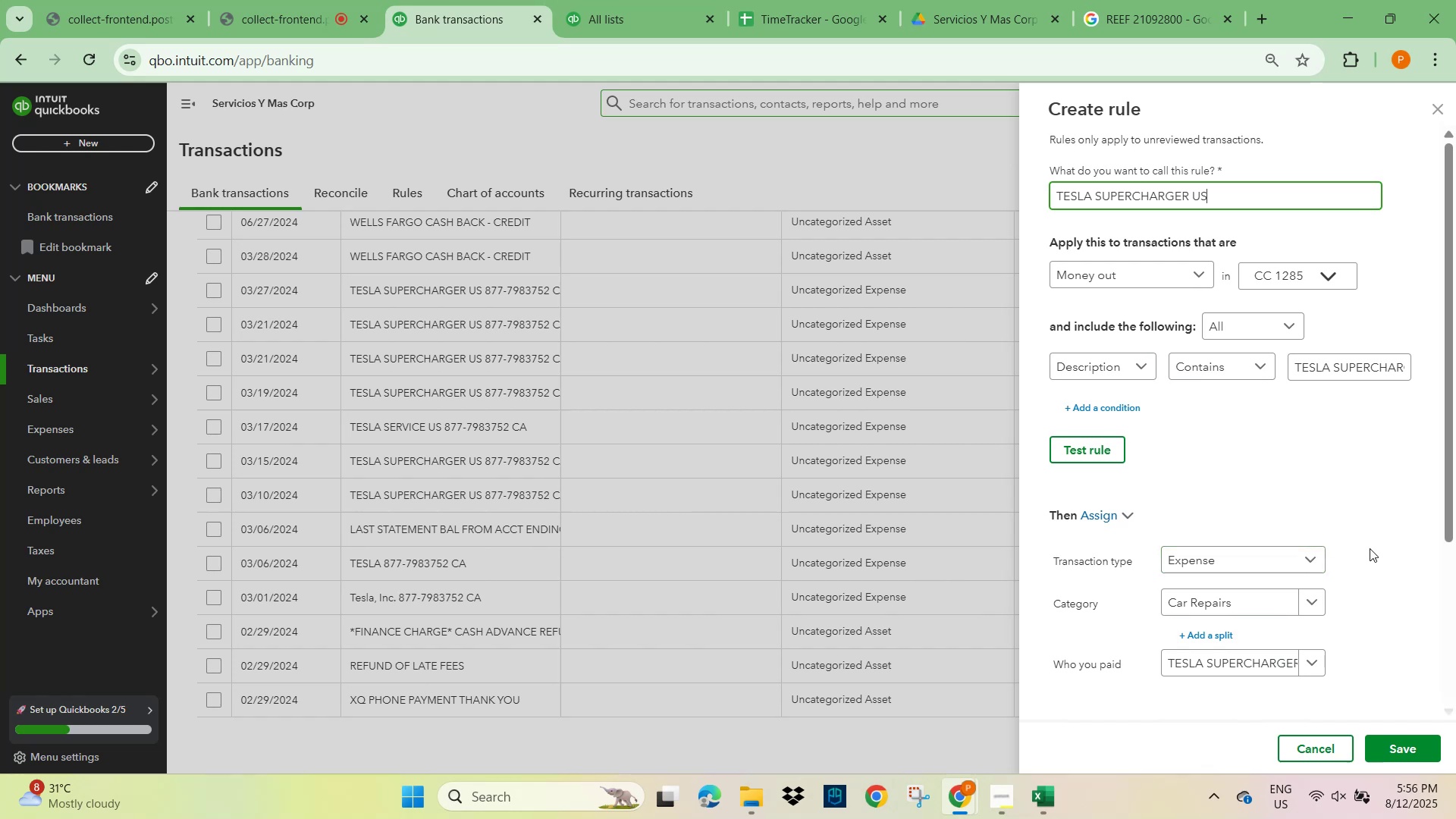 
left_click([1392, 551])
 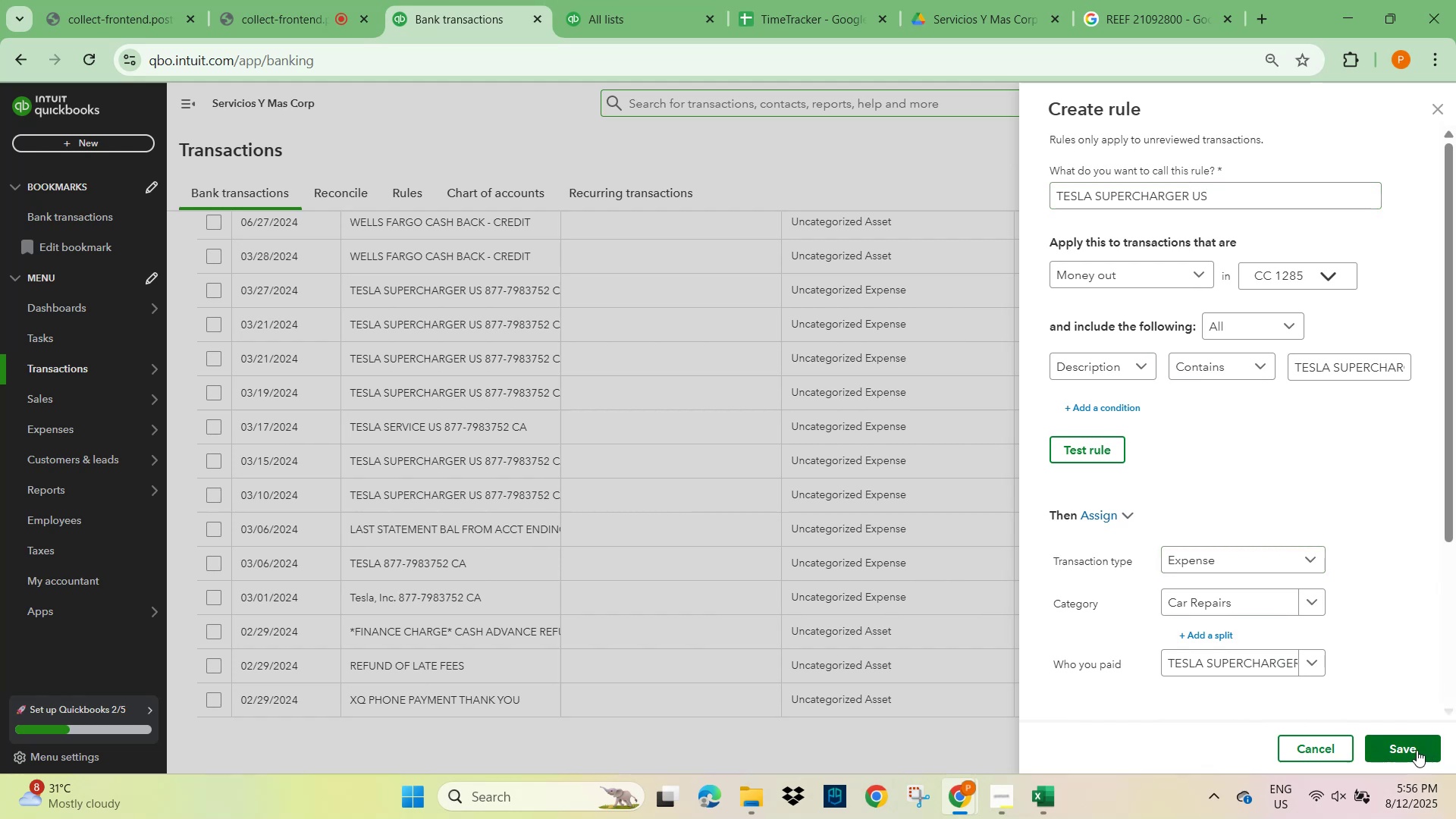 
left_click([1415, 748])
 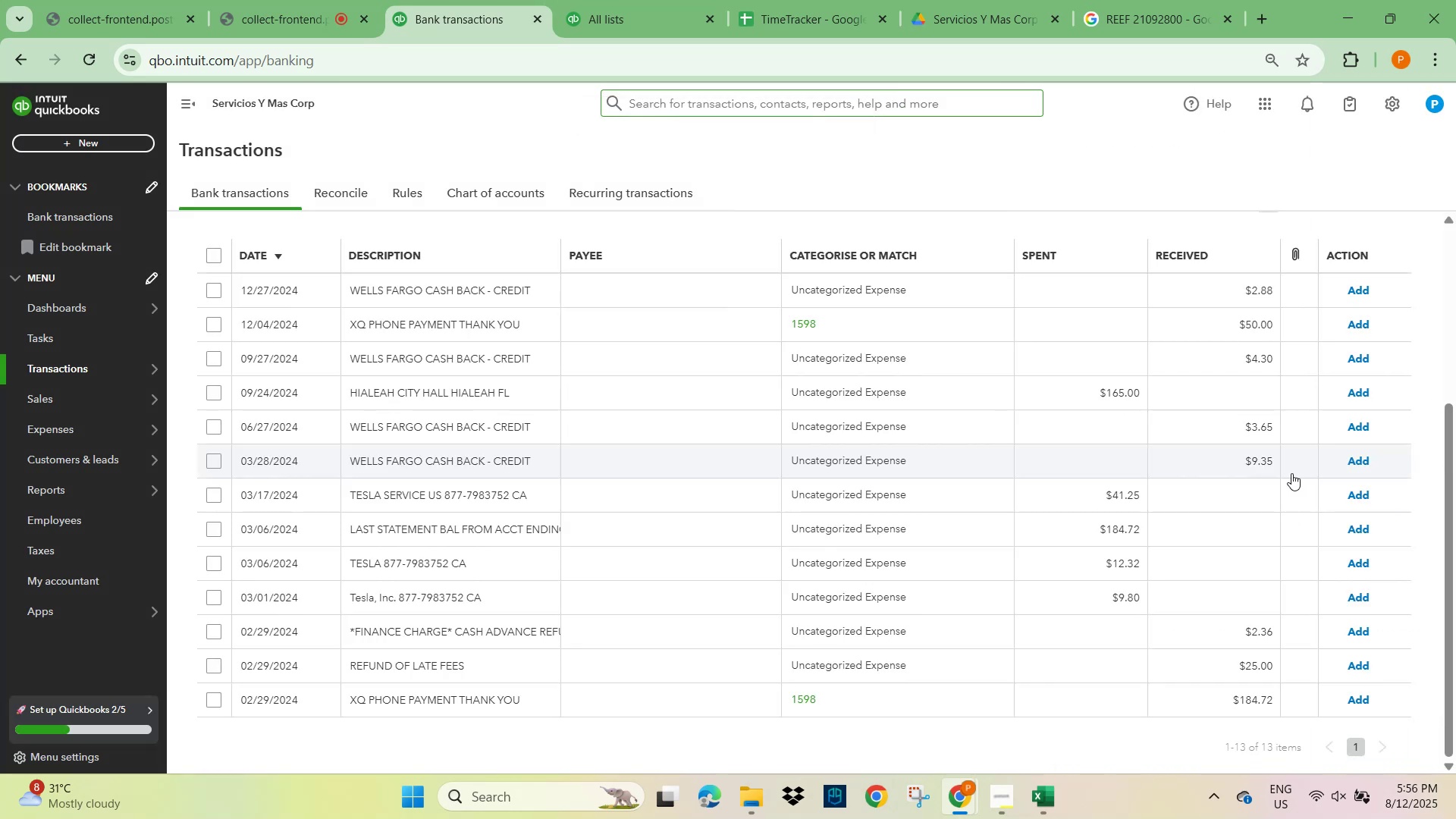 
wait(8.05)
 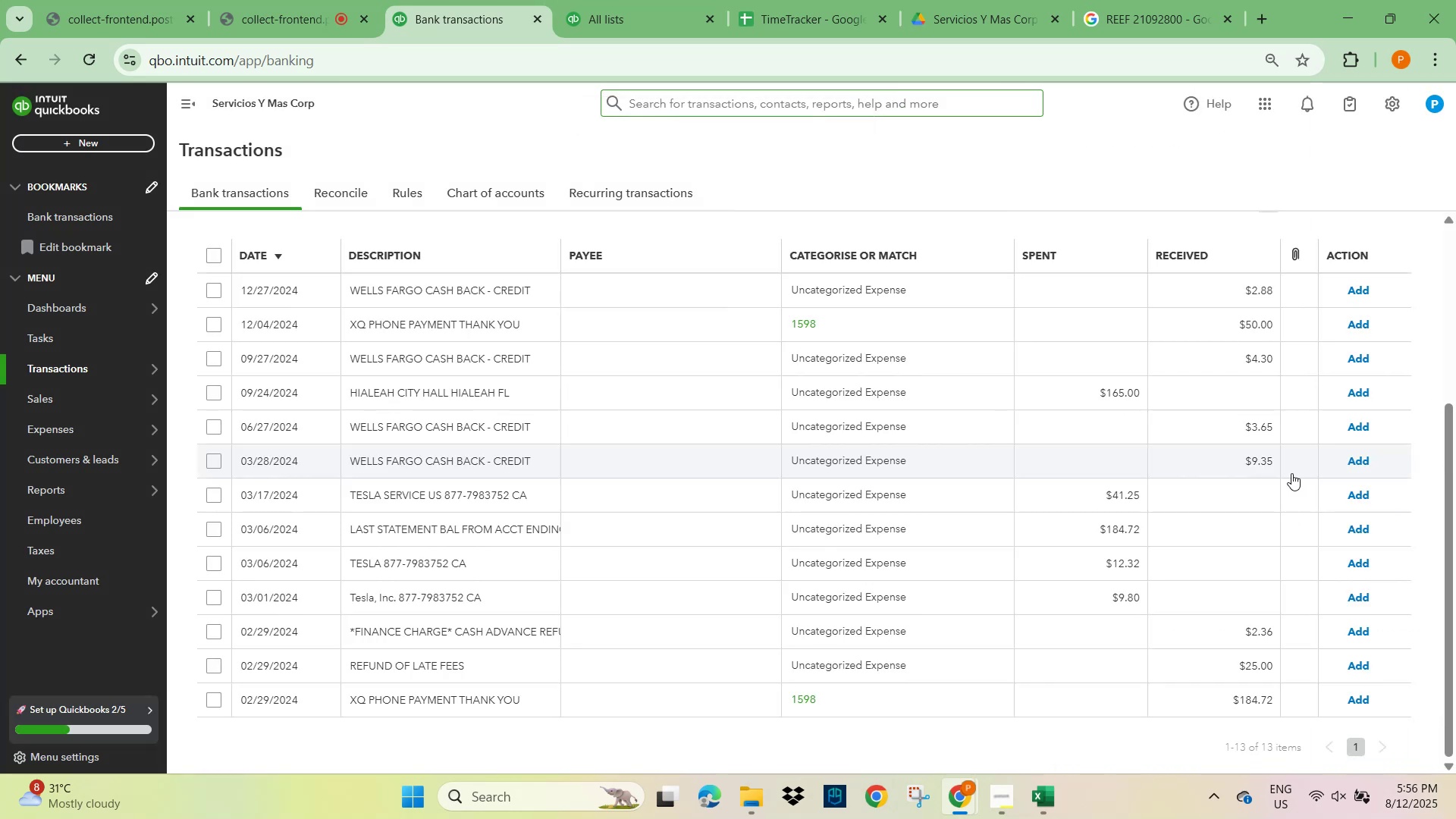 
left_click([446, 323])
 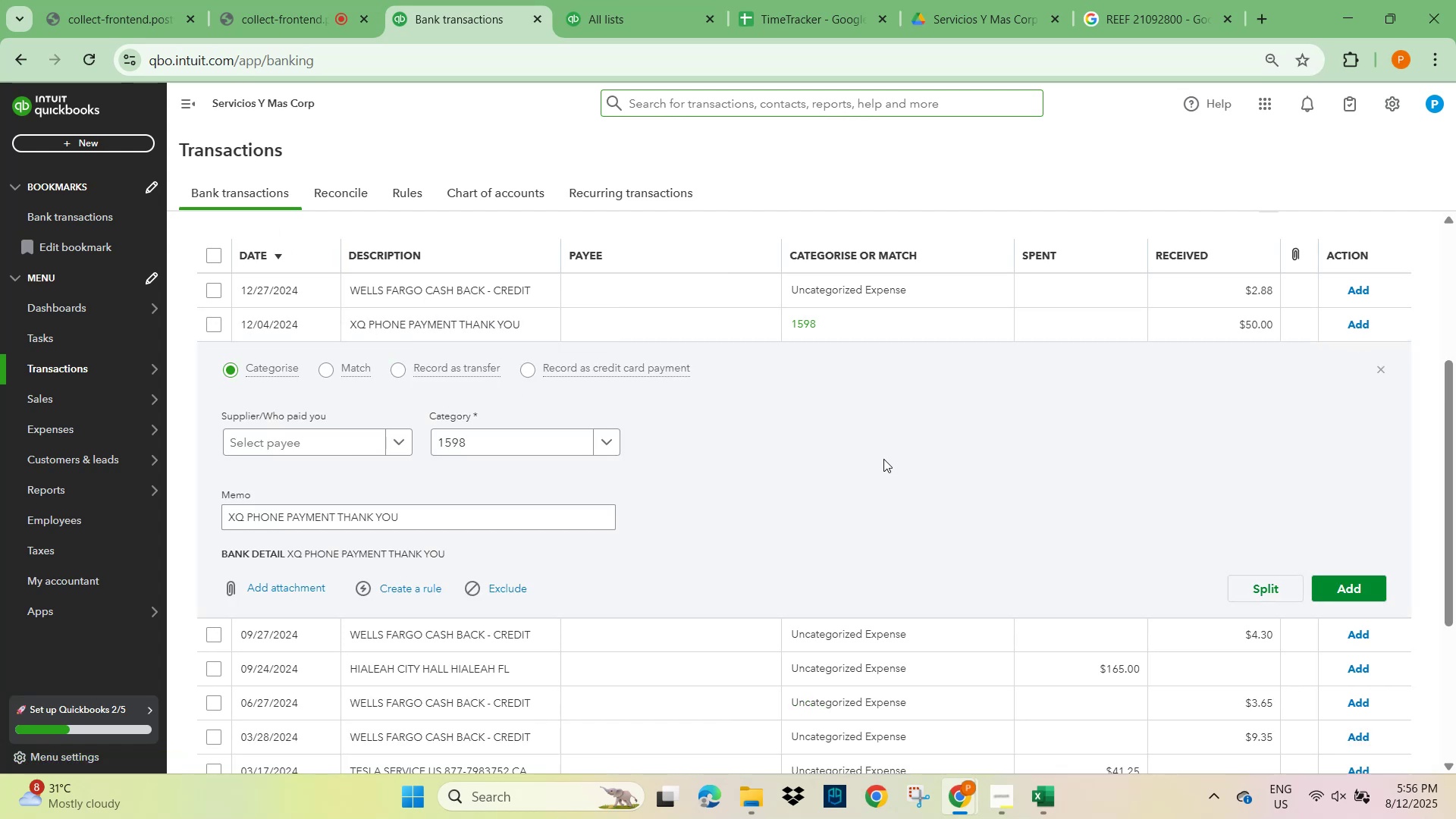 
scroll: coordinate [883, 459], scroll_direction: down, amount: 3.0
 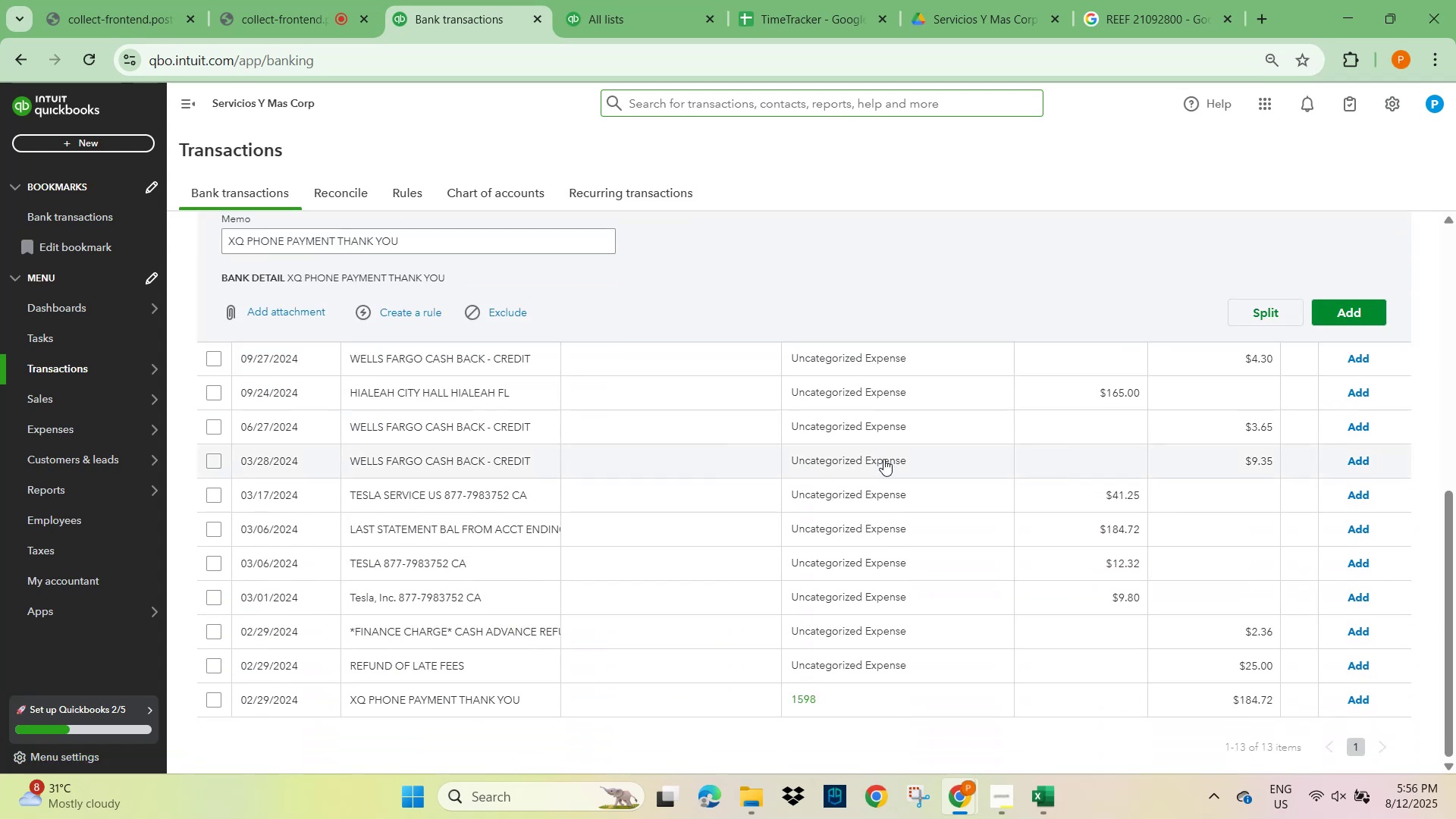 
scroll: coordinate [755, 431], scroll_direction: up, amount: 13.0
 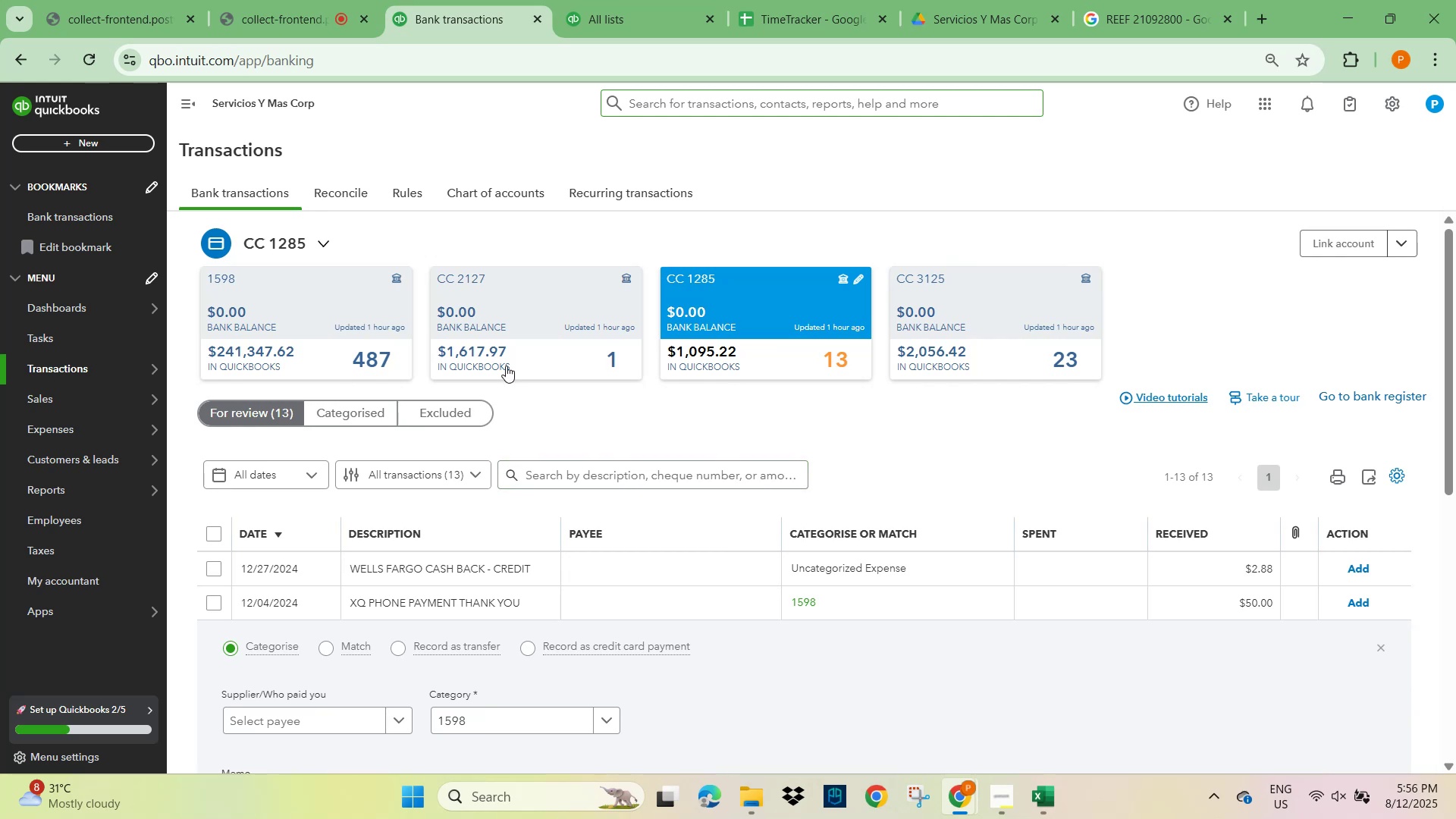 
wait(9.26)
 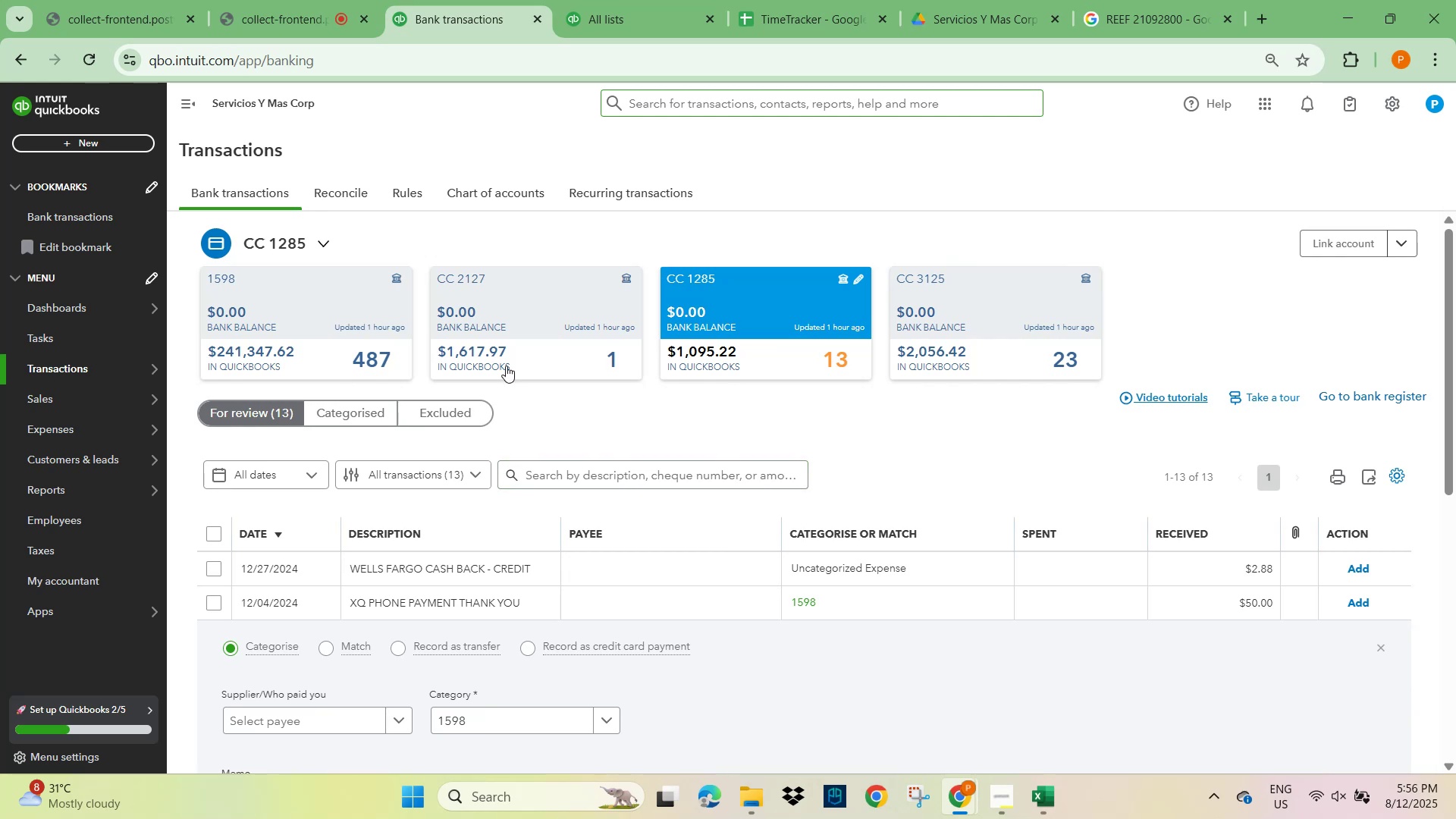 
scroll: coordinate [257, 237], scroll_direction: up, amount: 29.0
 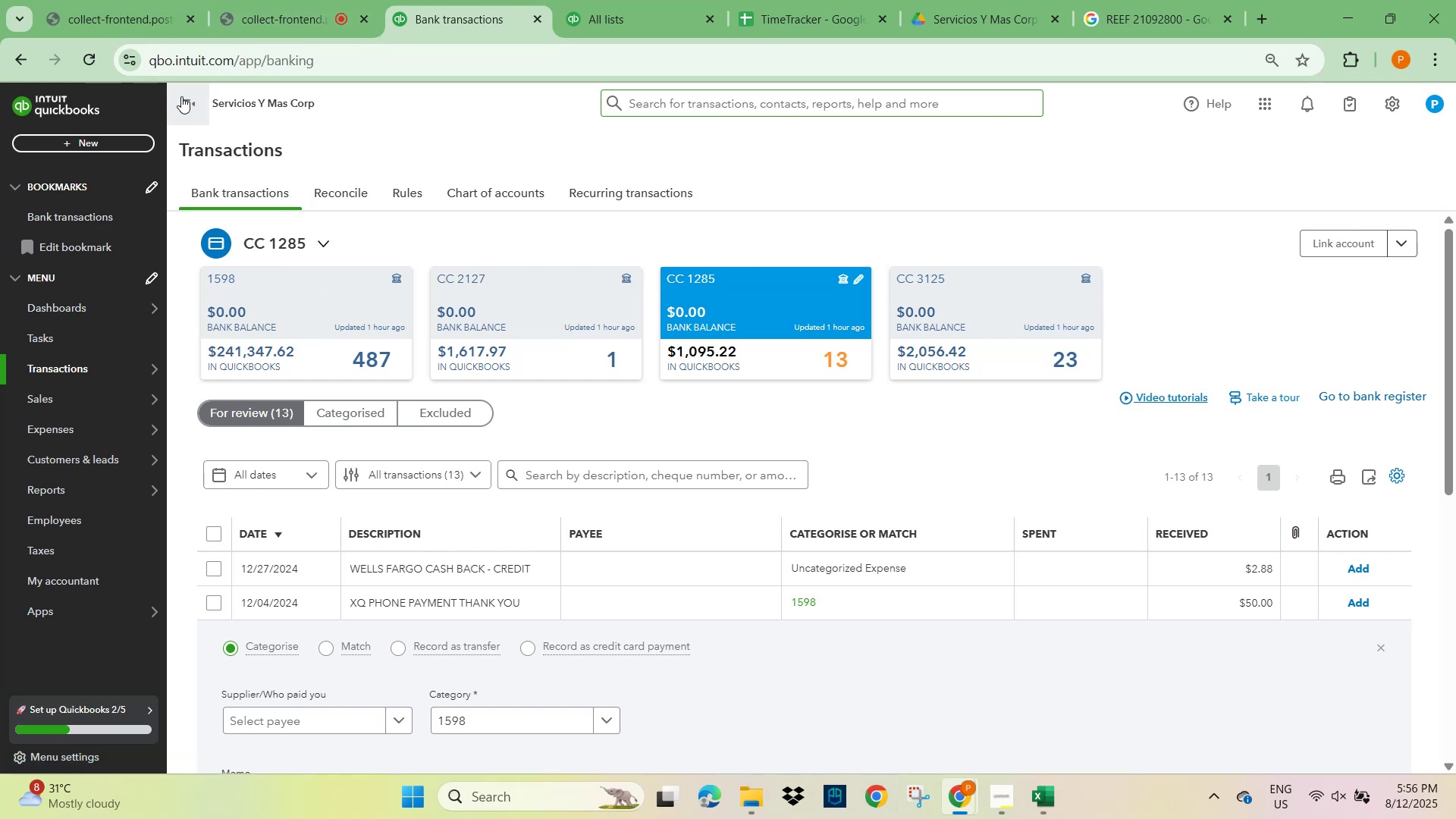 
left_click([190, 99])
 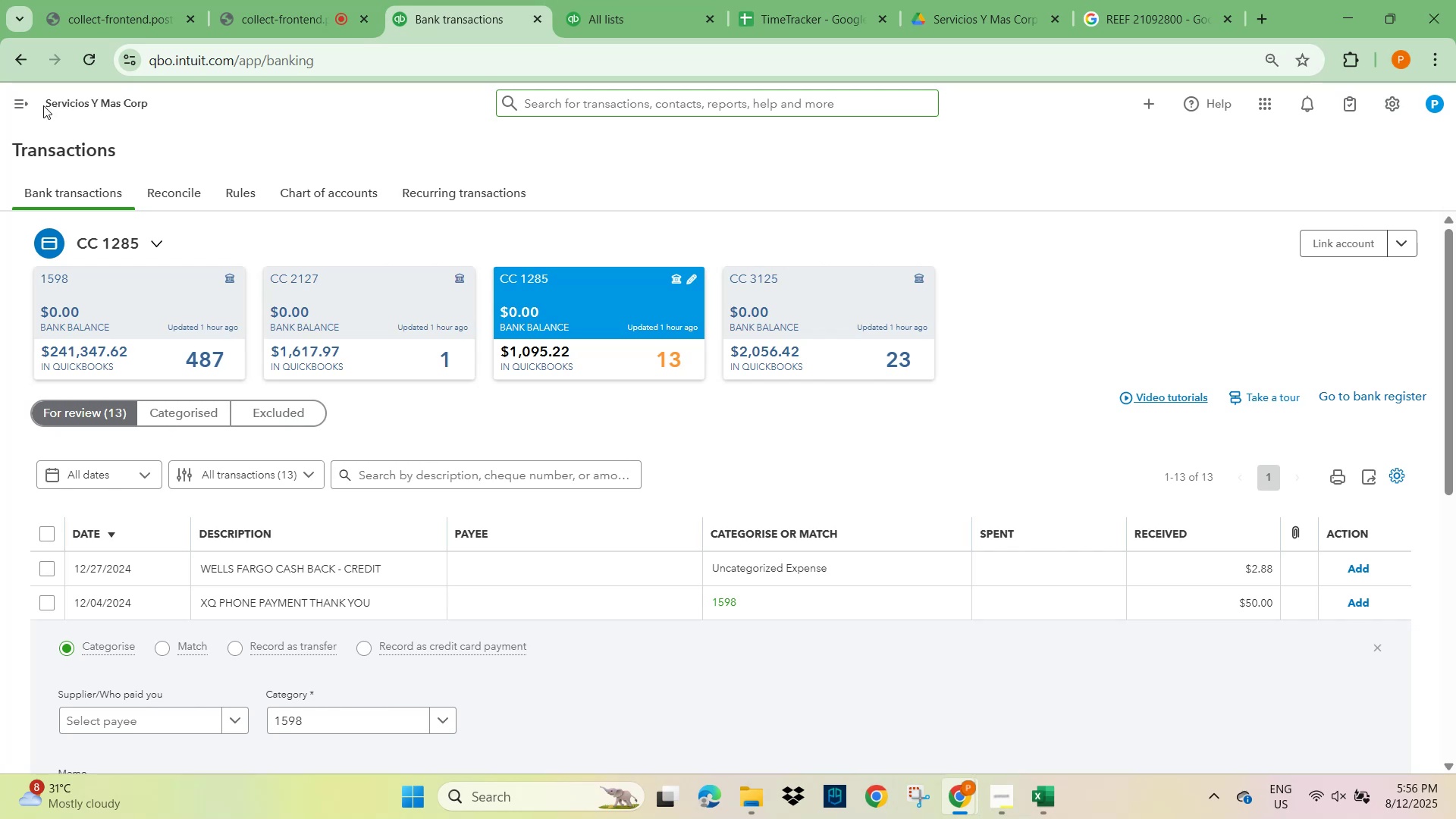 
left_click([17, 99])
 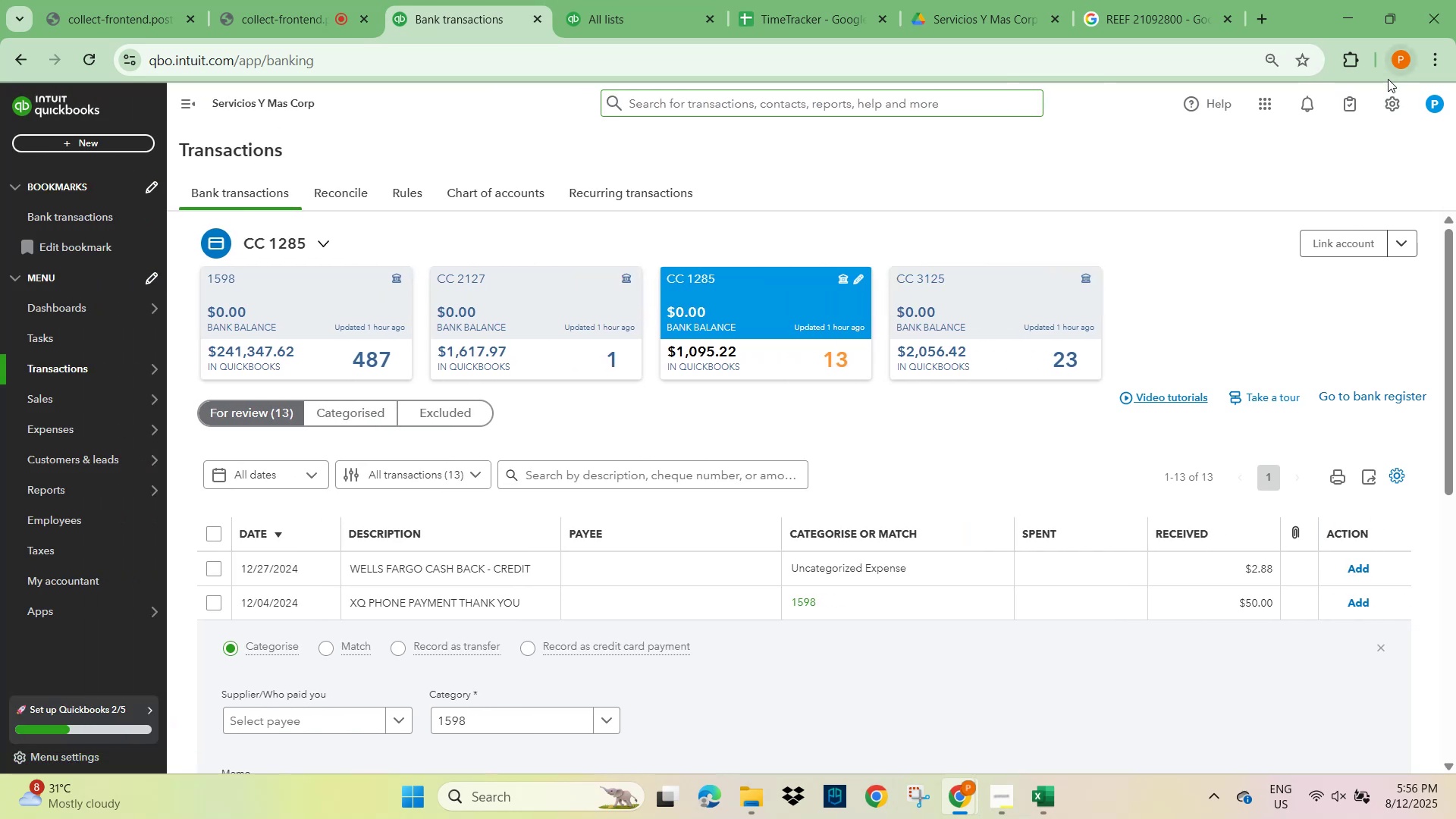 
left_click([1429, 99])
 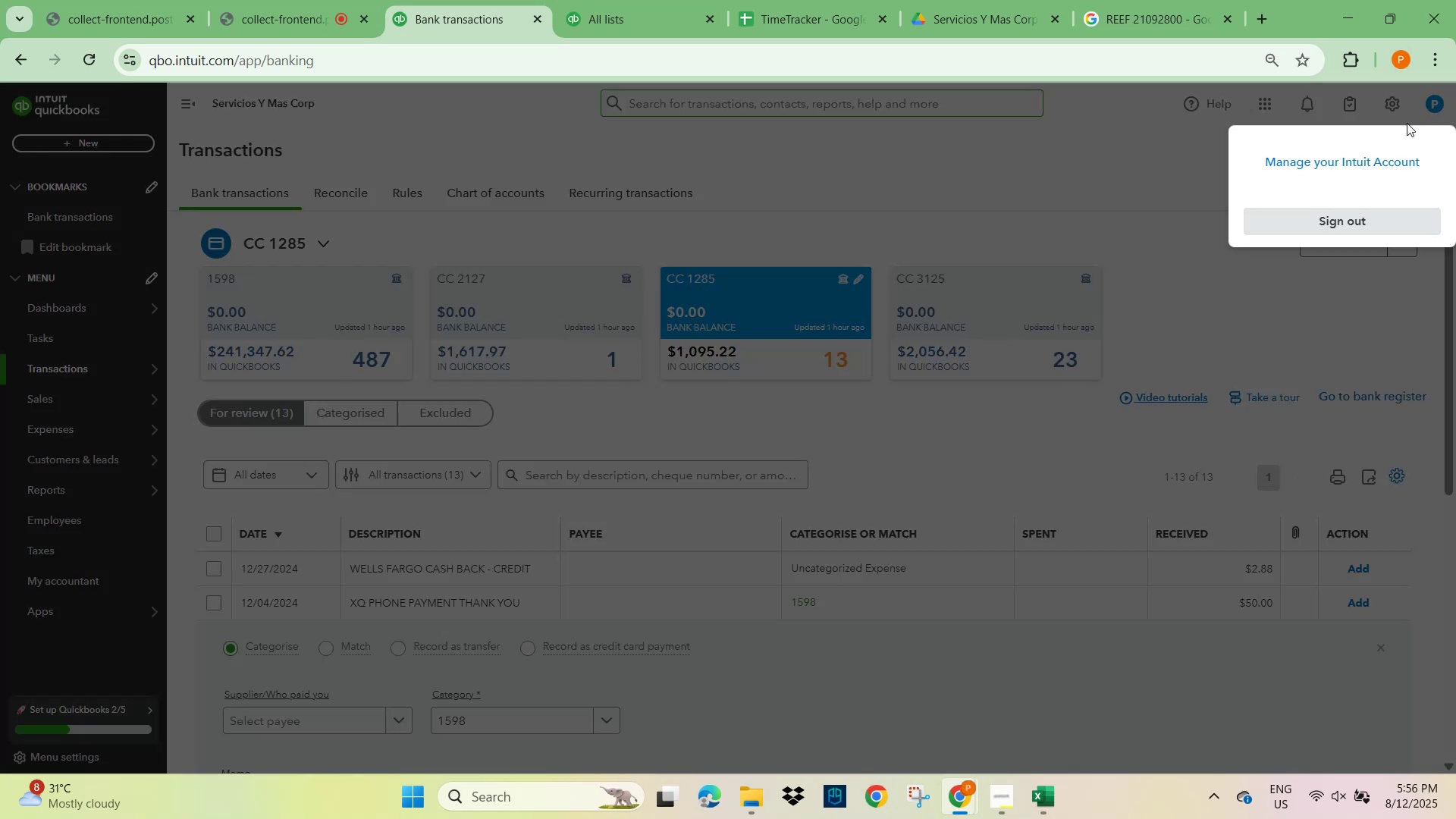 
left_click([1119, 155])
 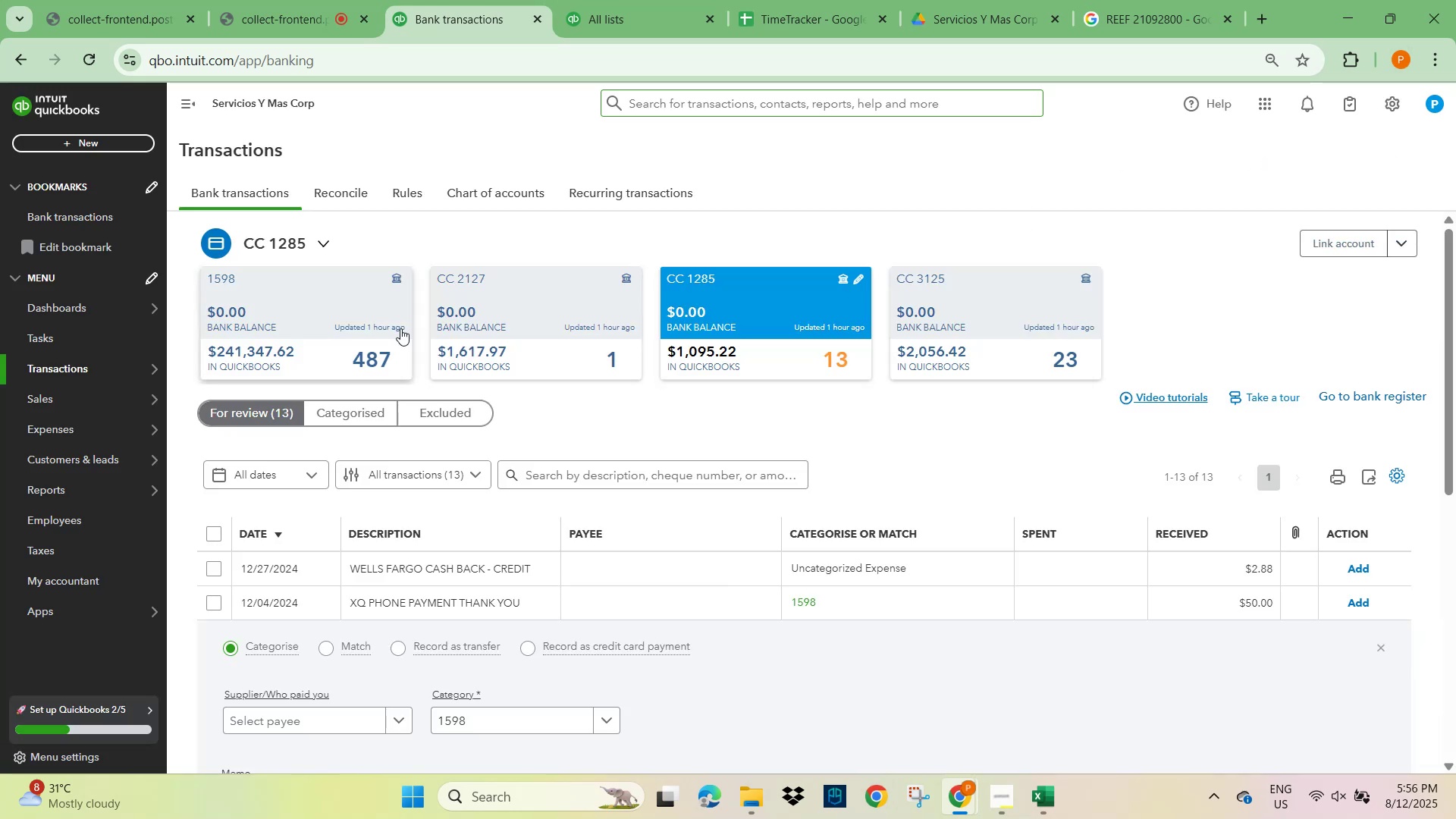 
scroll: coordinate [394, 246], scroll_direction: up, amount: 4.0
 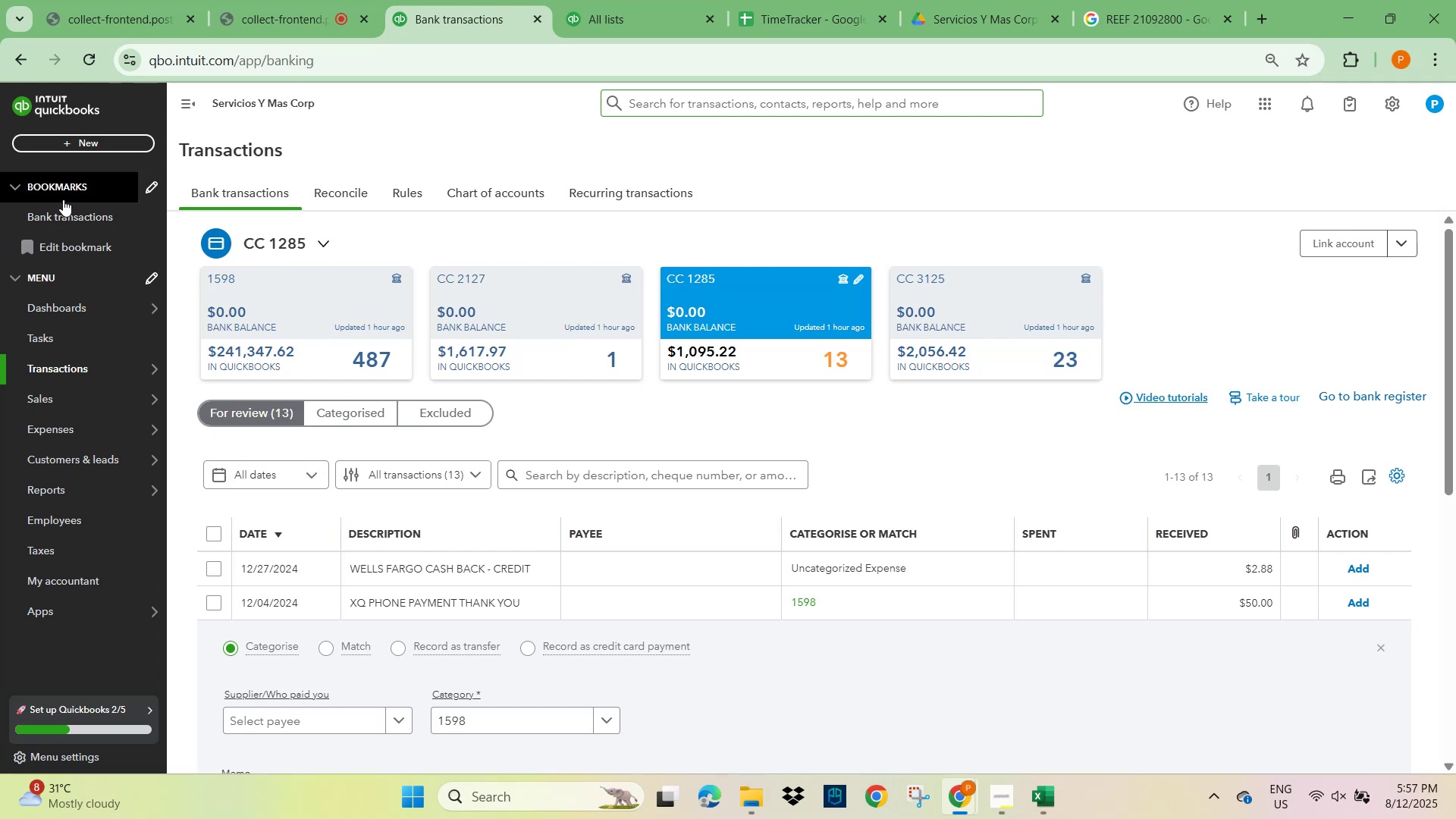 
wait(7.02)
 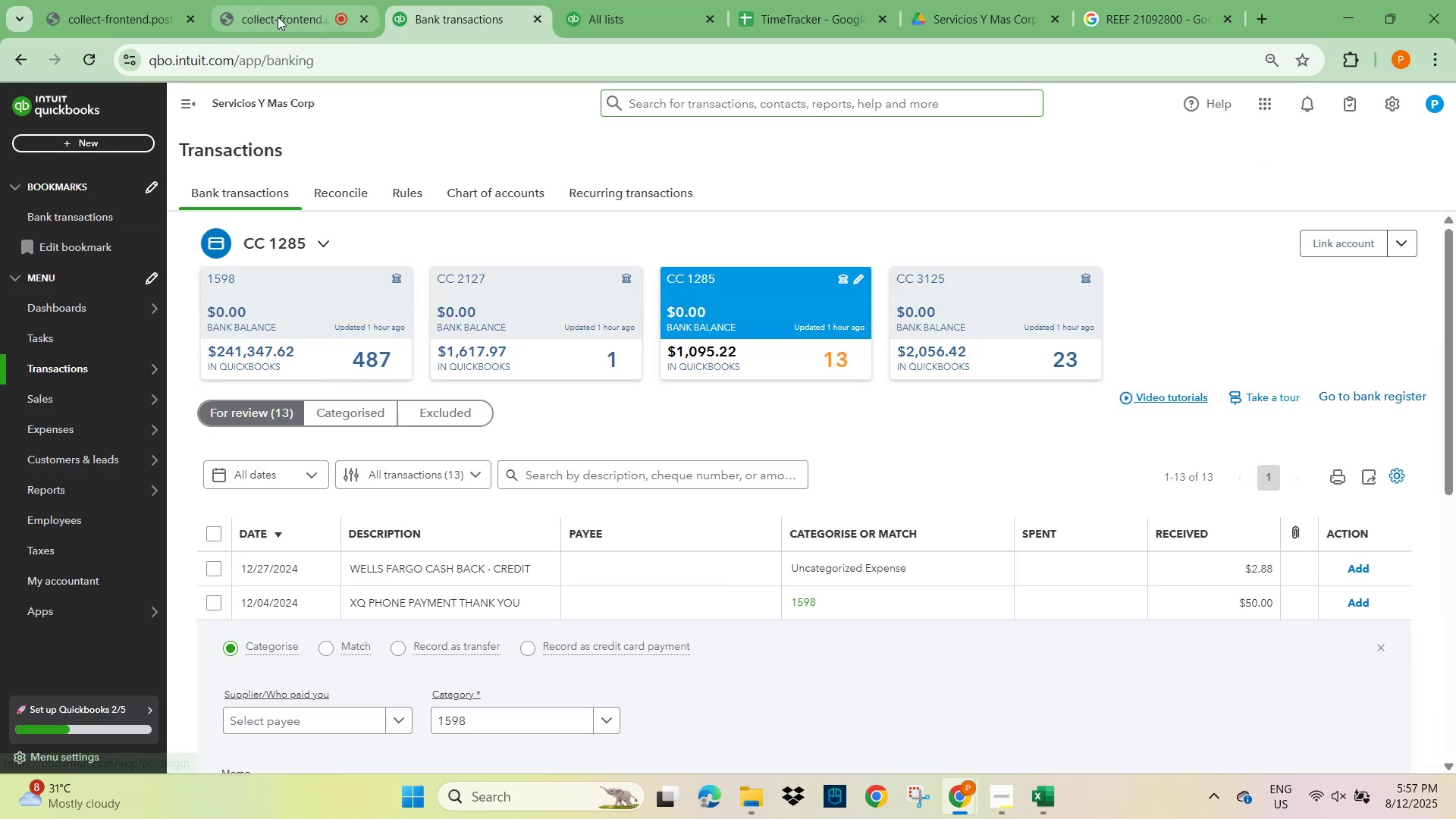 
left_click([54, 306])
 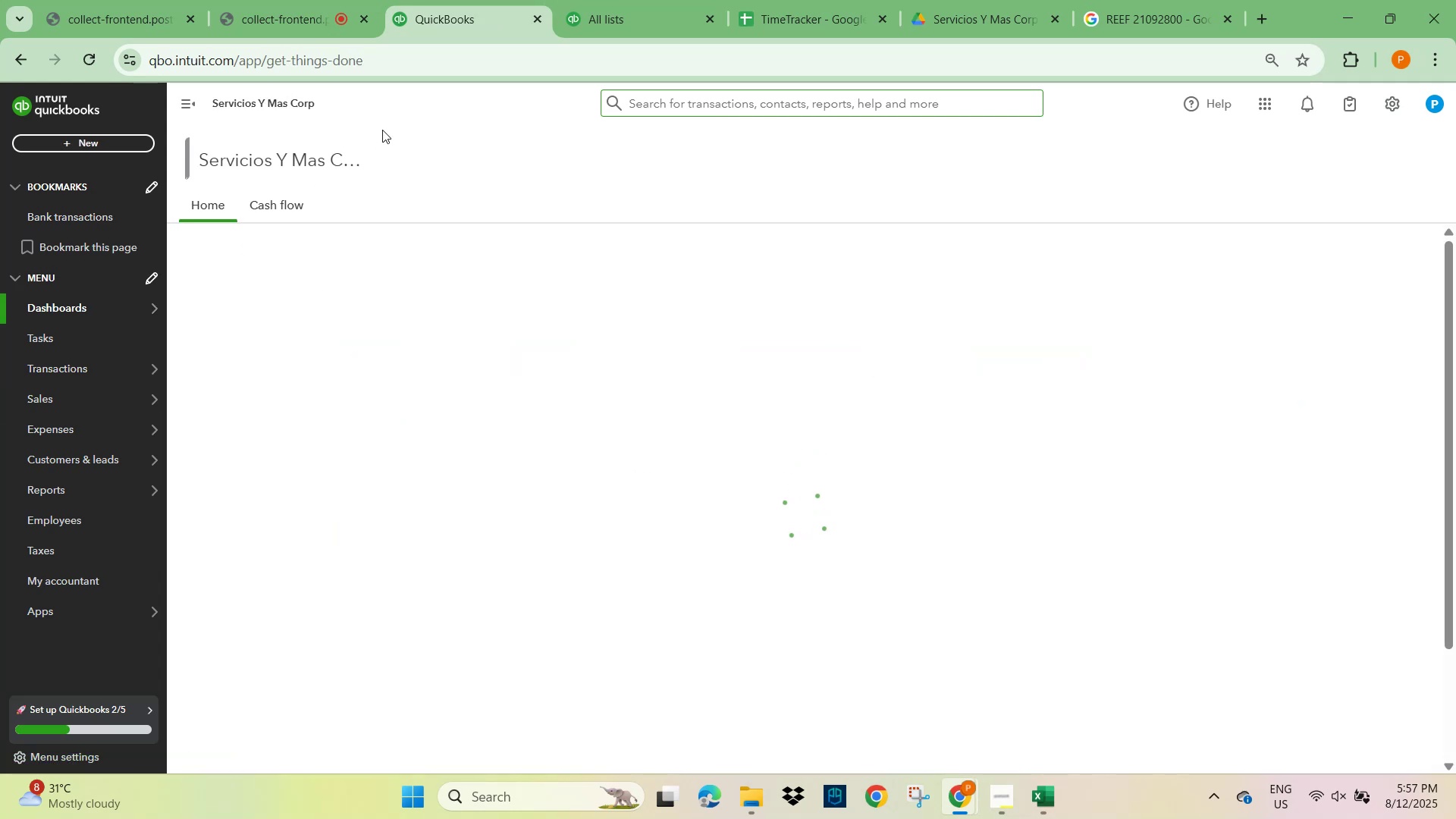 
mouse_move([253, 179])
 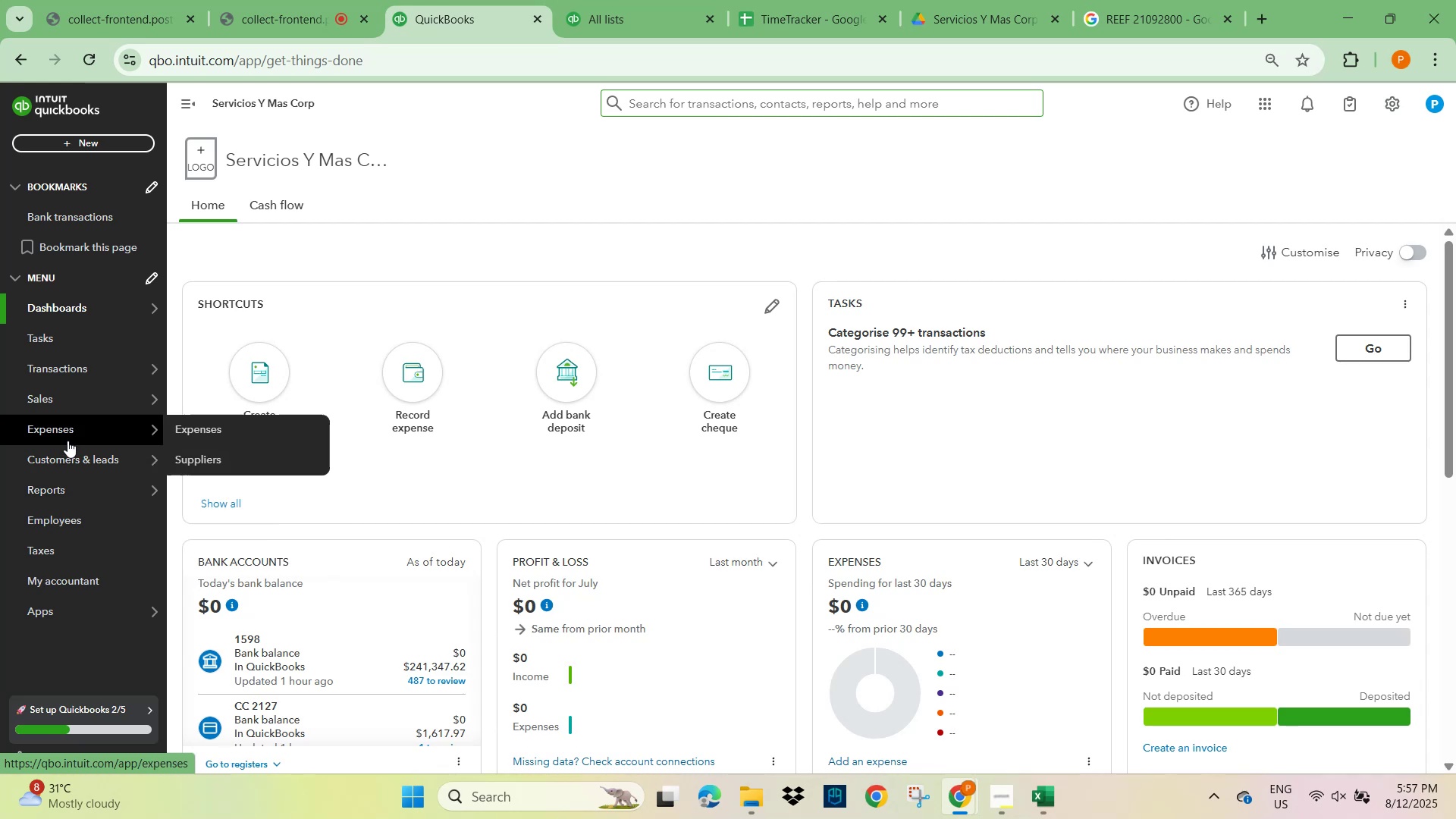 
left_click([80, 375])
 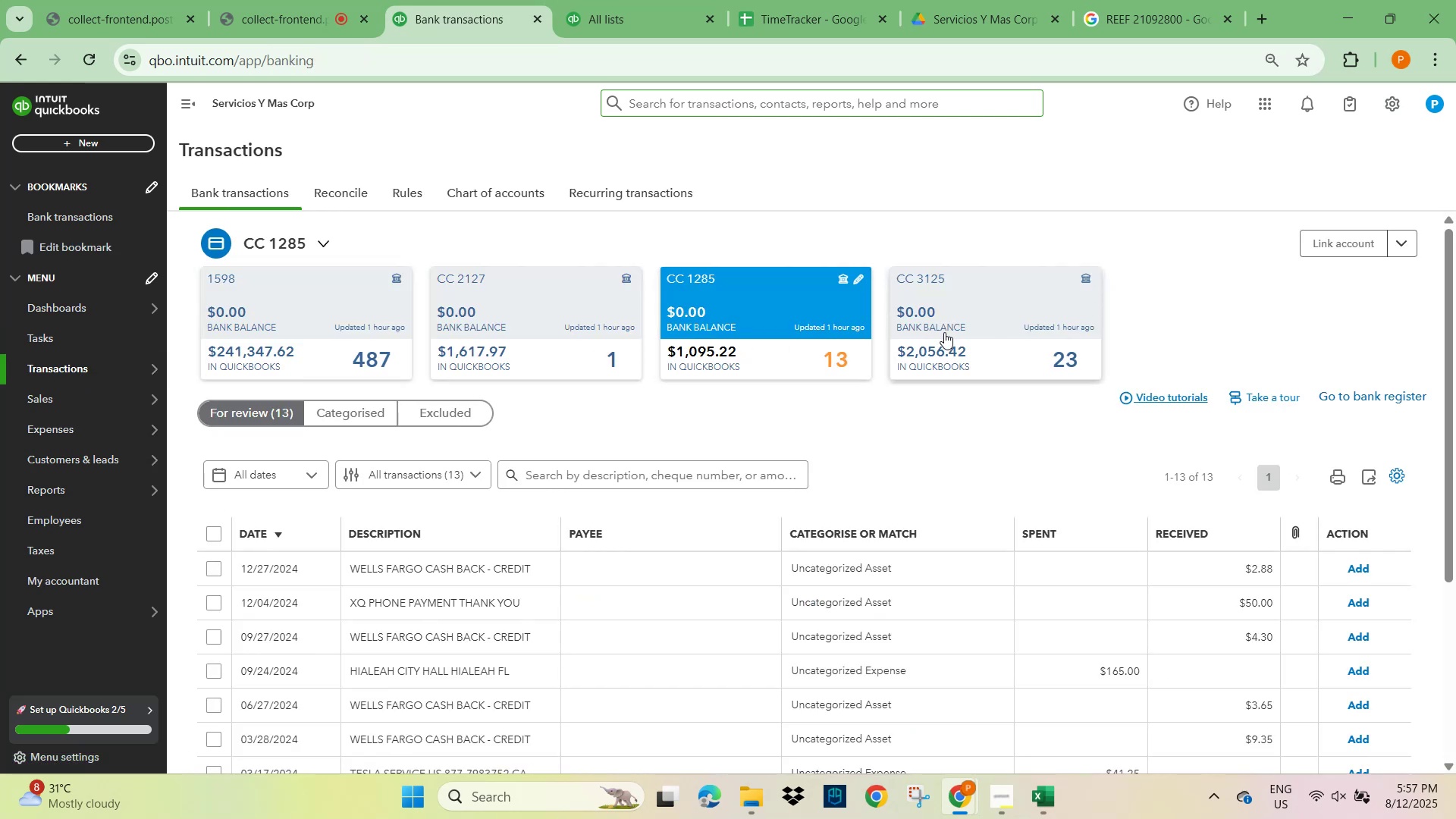 
wait(7.17)
 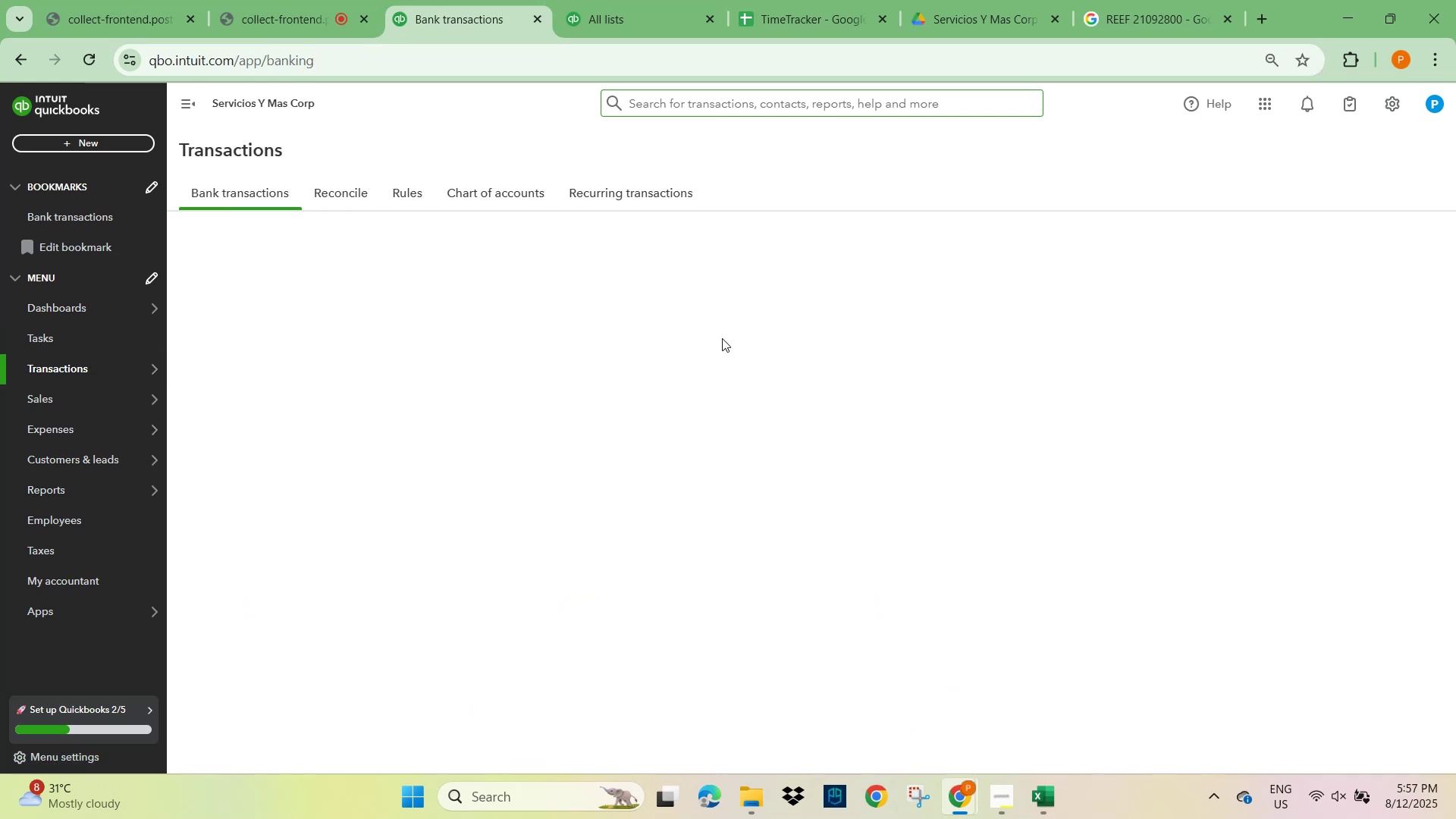 
left_click([981, 324])
 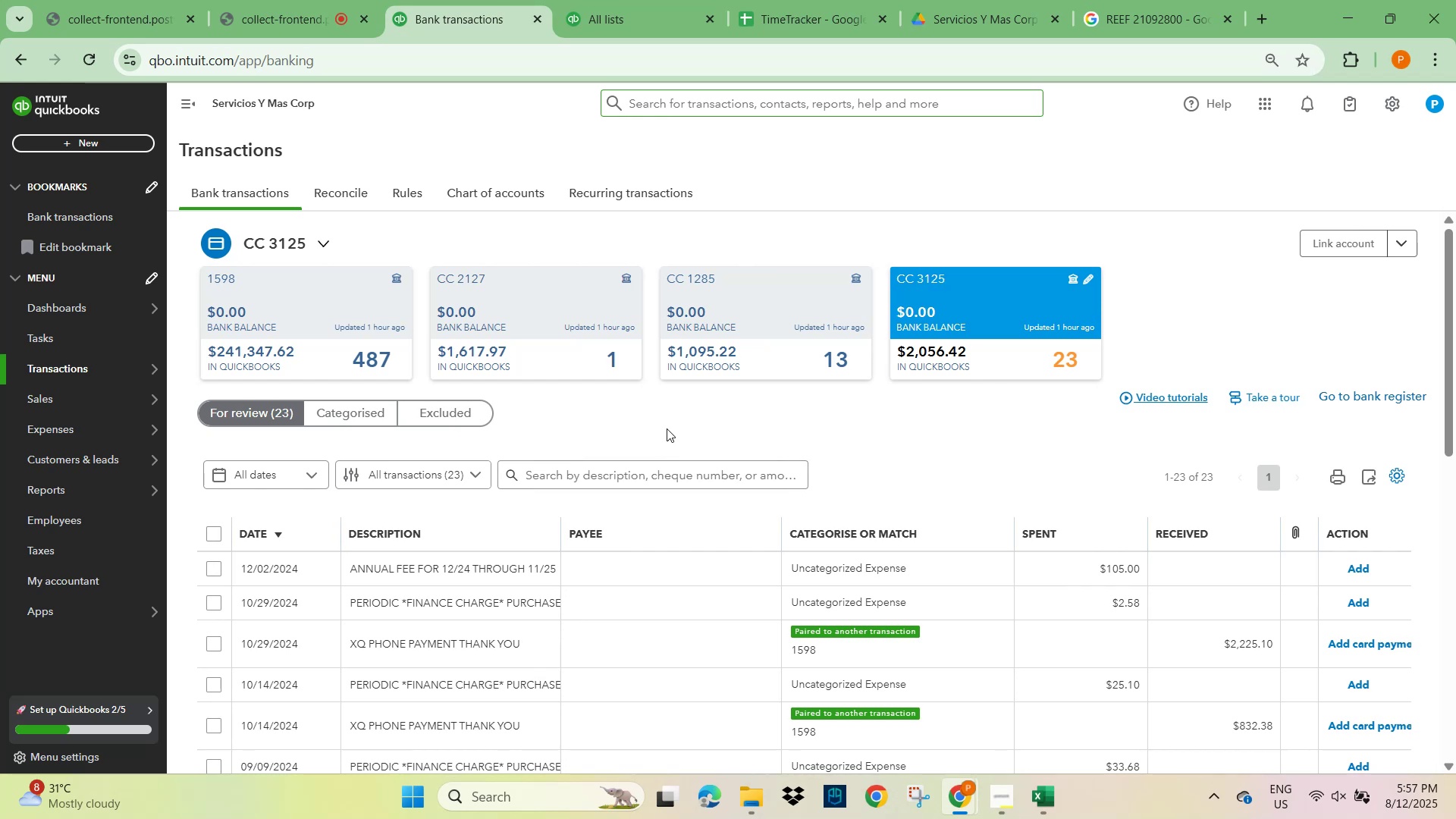 
scroll: coordinate [1184, 609], scroll_direction: down, amount: 2.0
 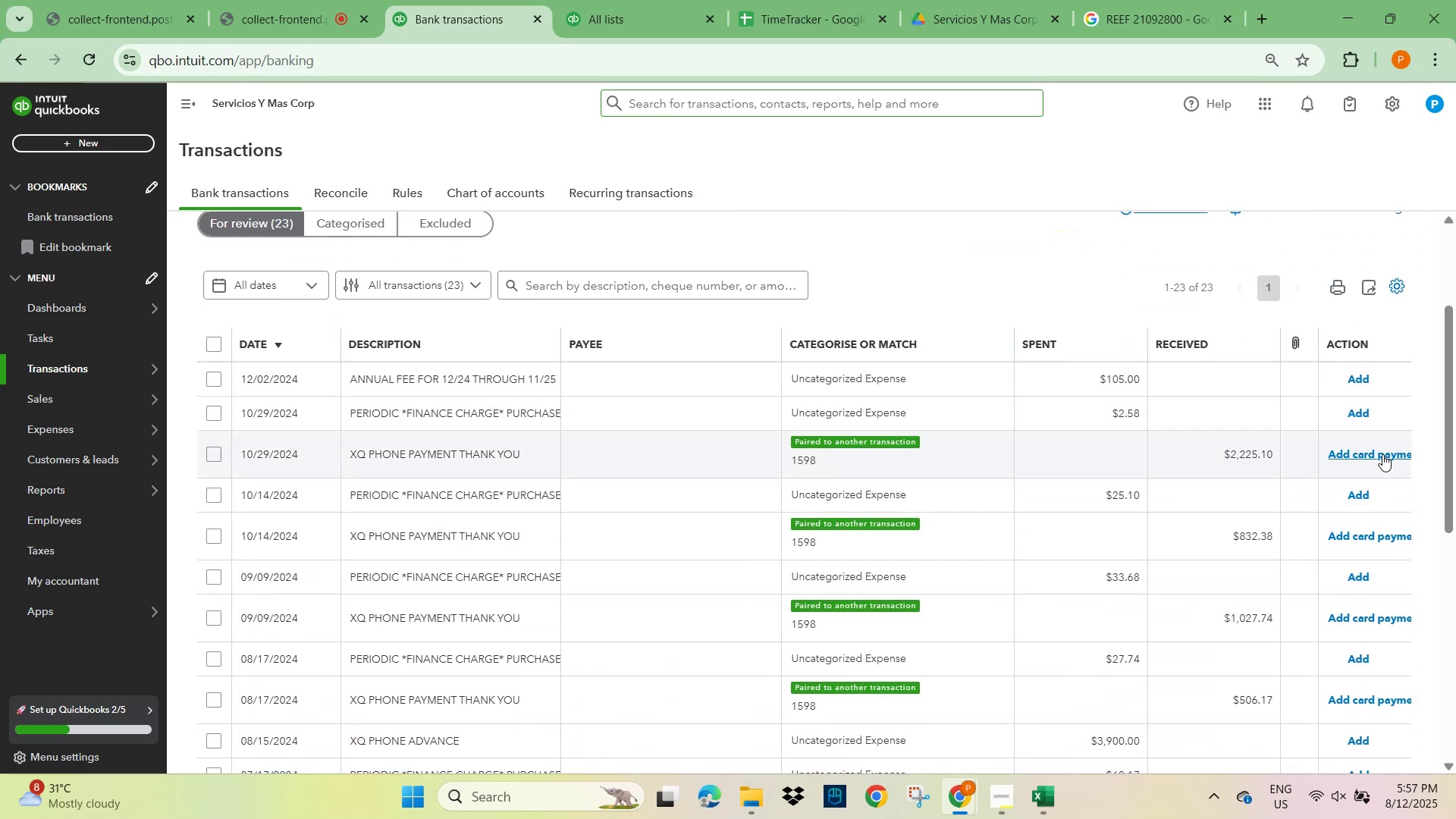 
left_click([1371, 454])
 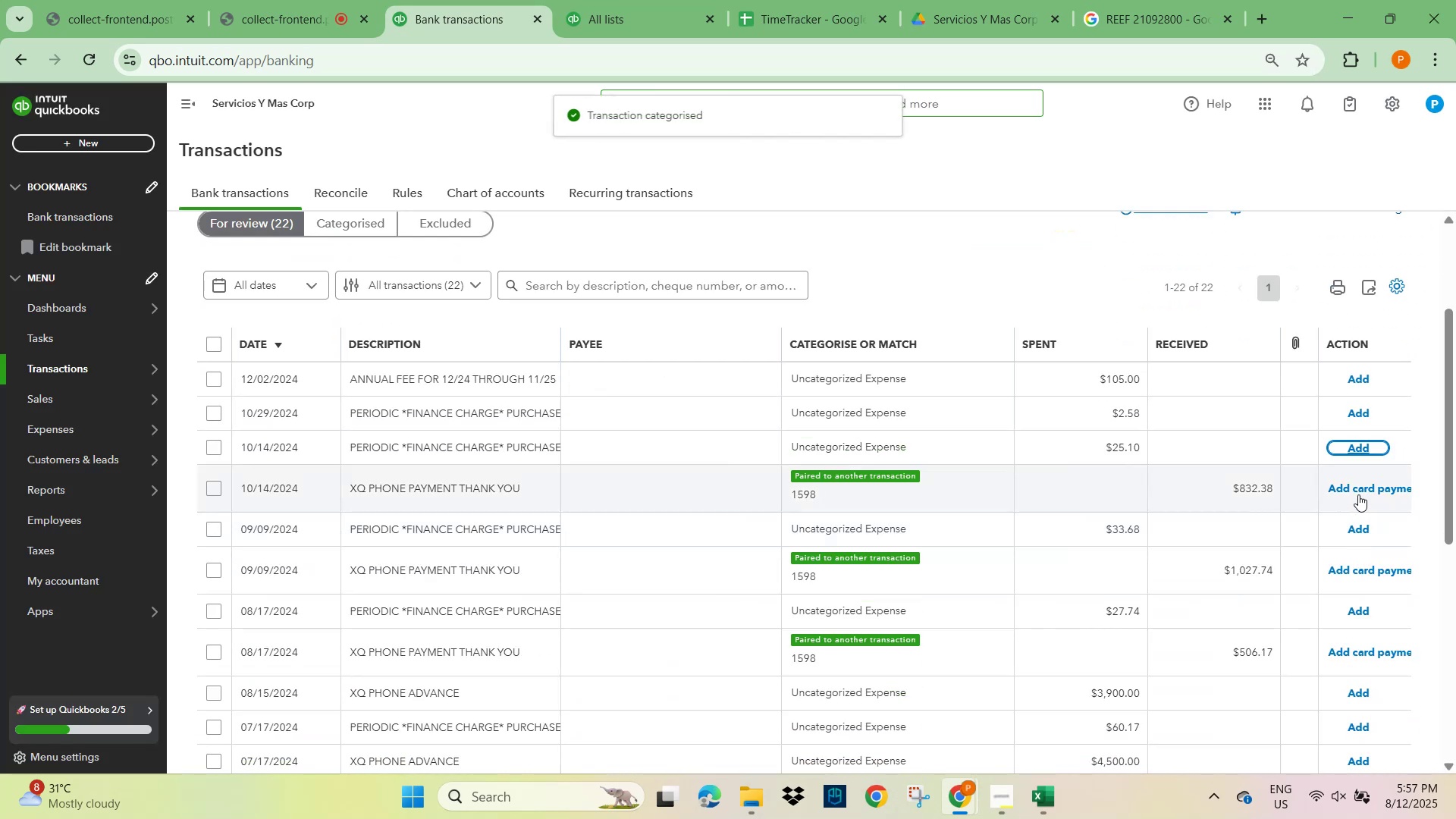 
left_click([1358, 490])
 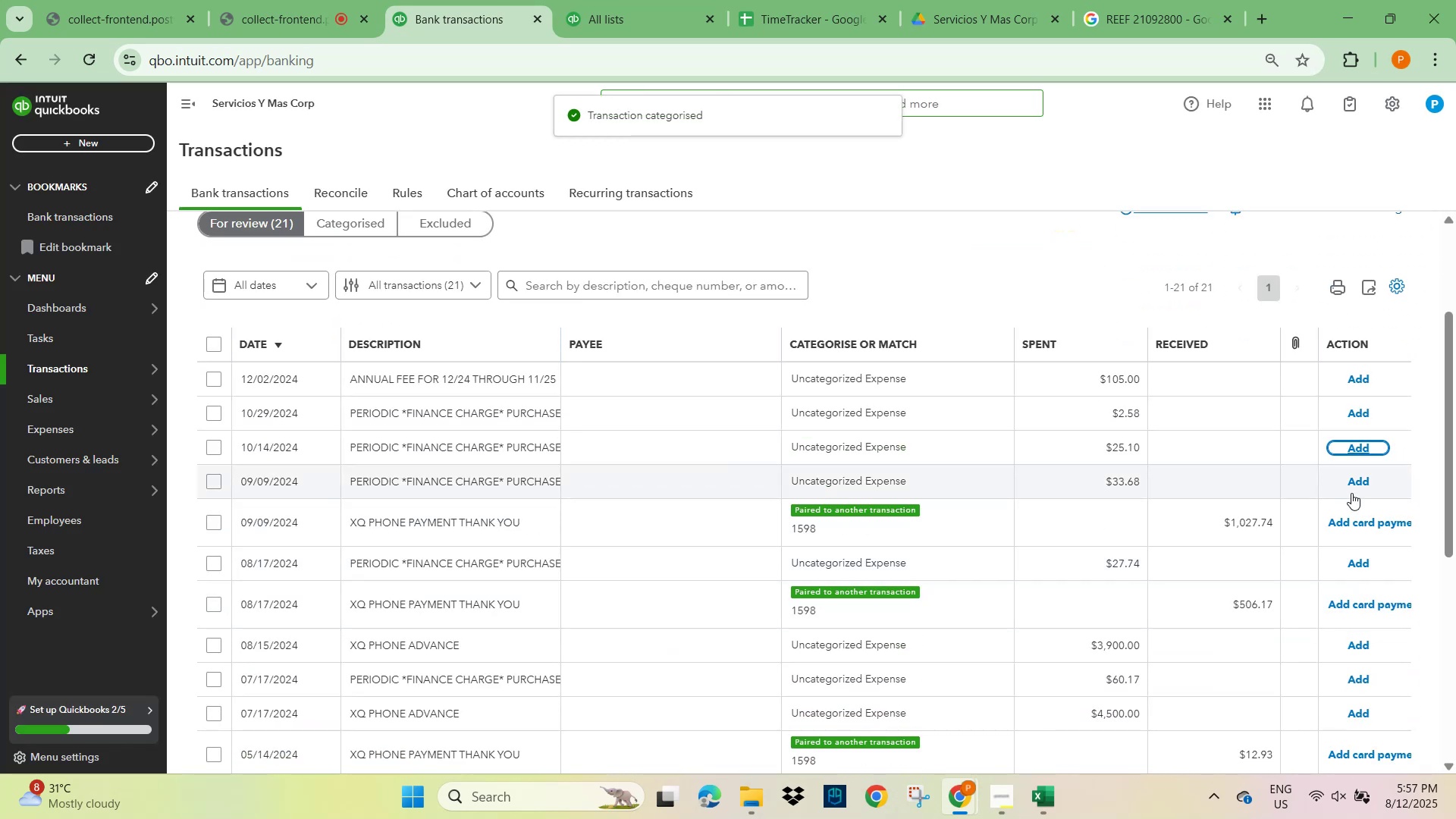 
left_click([1352, 522])
 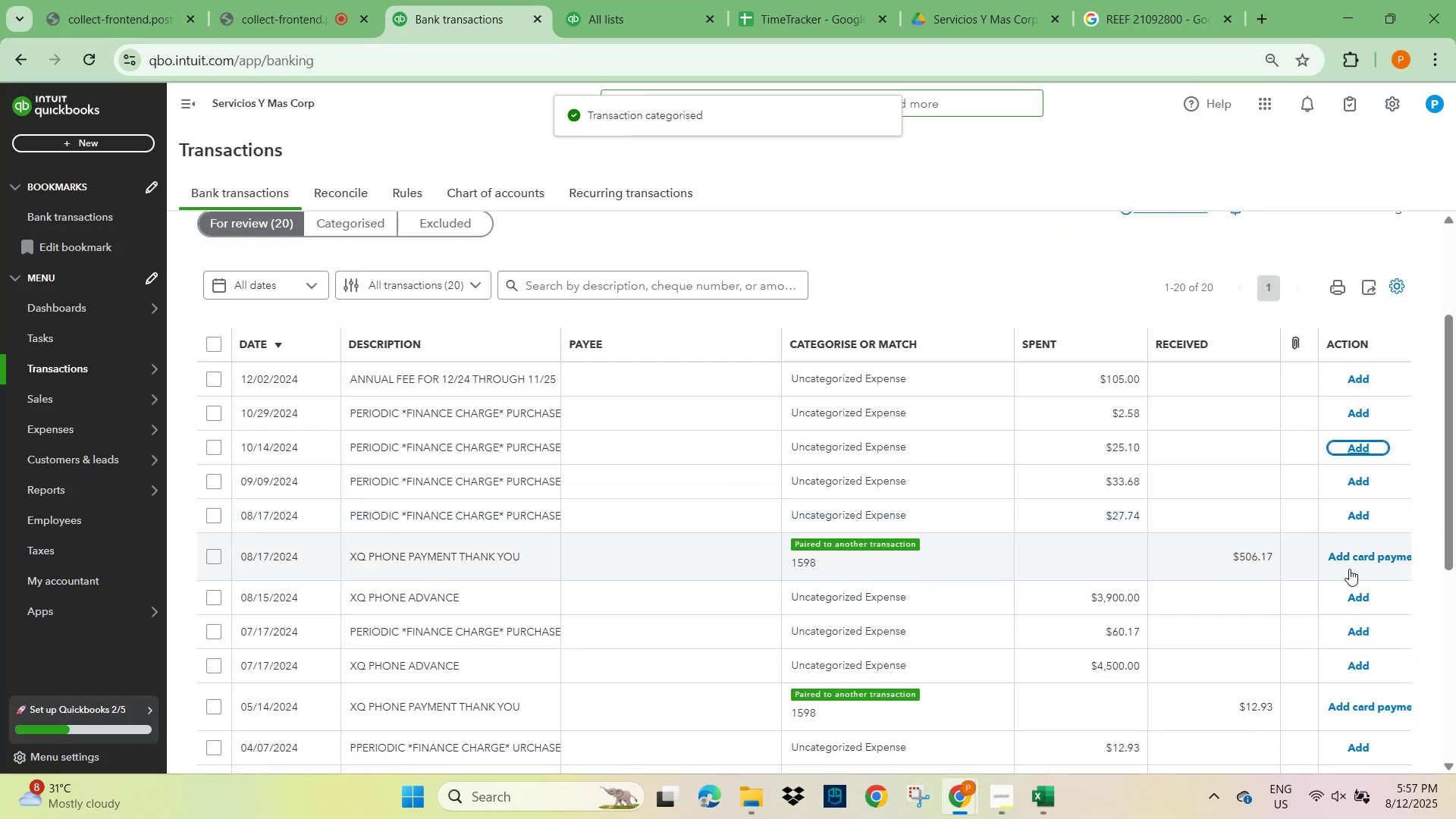 
left_click([1357, 560])
 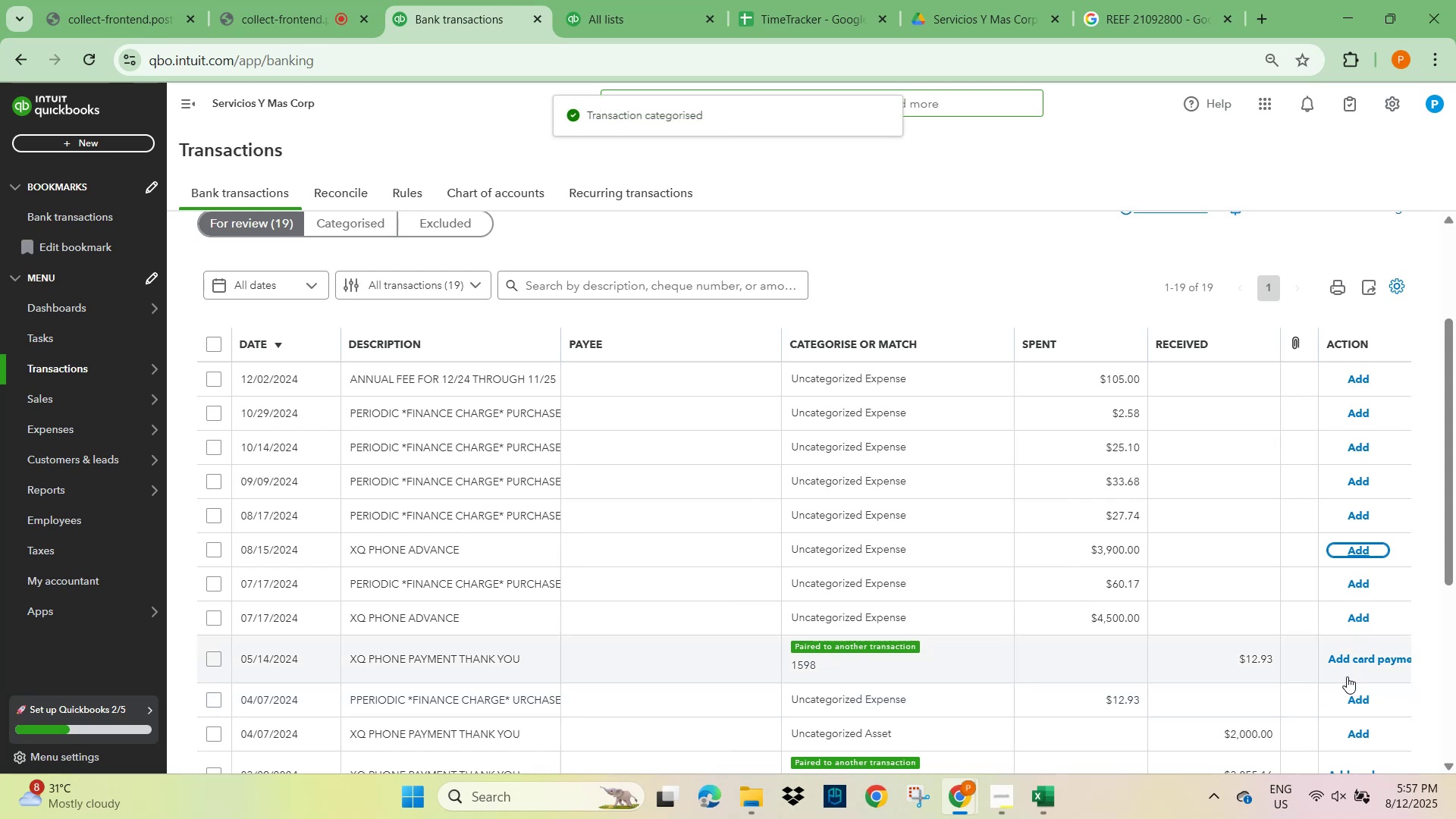 
left_click([1359, 663])
 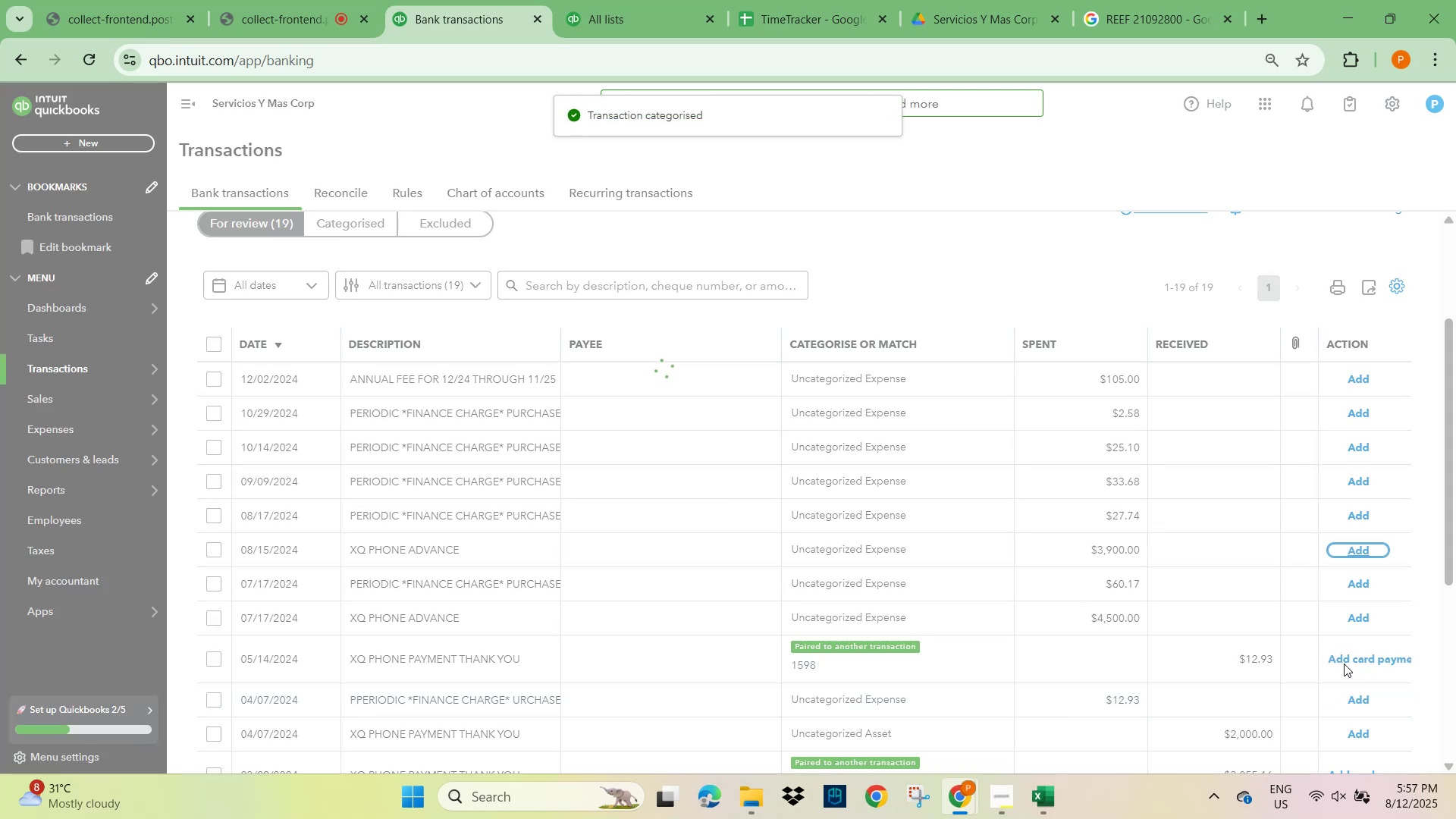 
scroll: coordinate [1184, 613], scroll_direction: down, amount: 5.0
 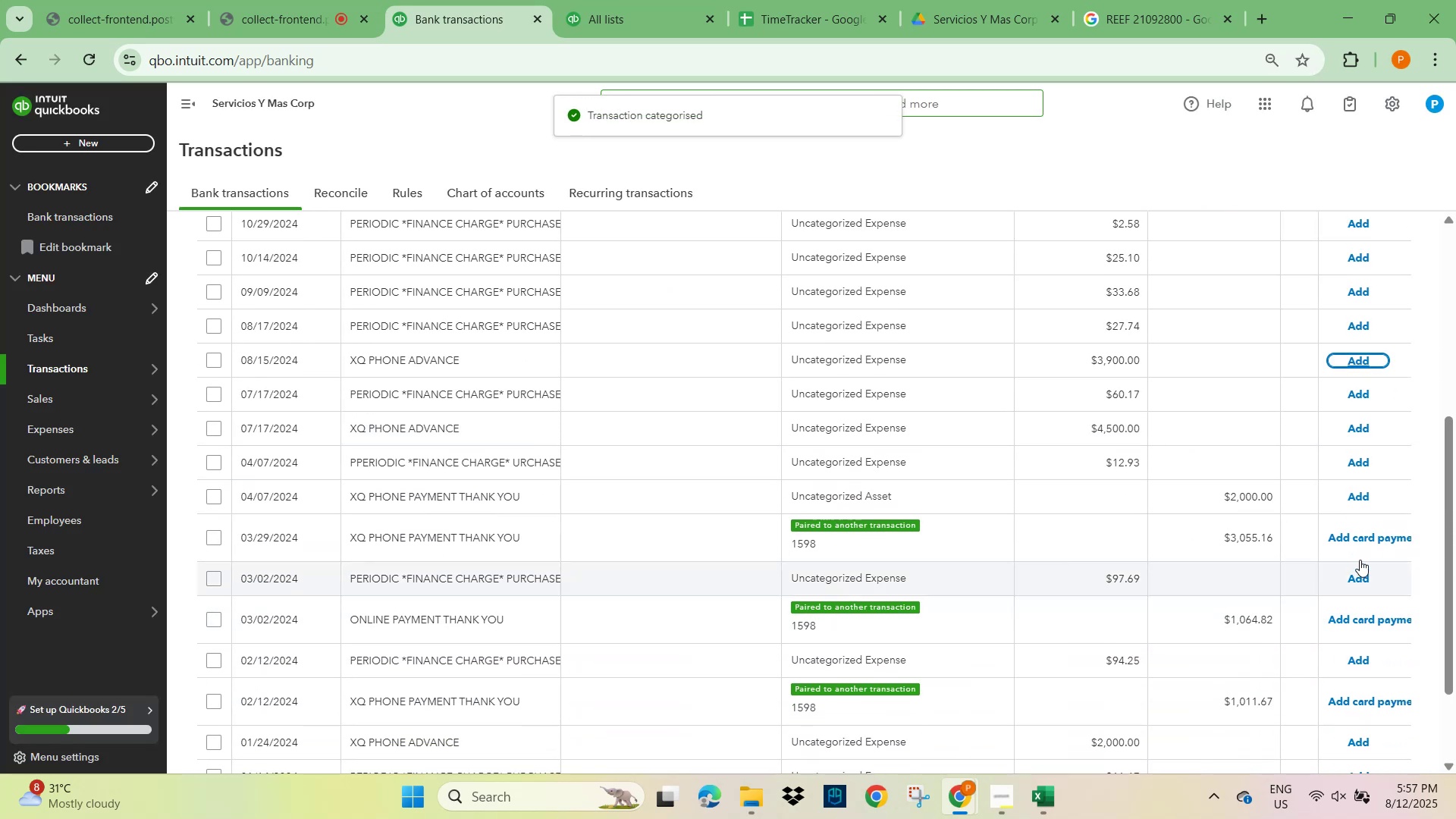 
left_click([1365, 535])
 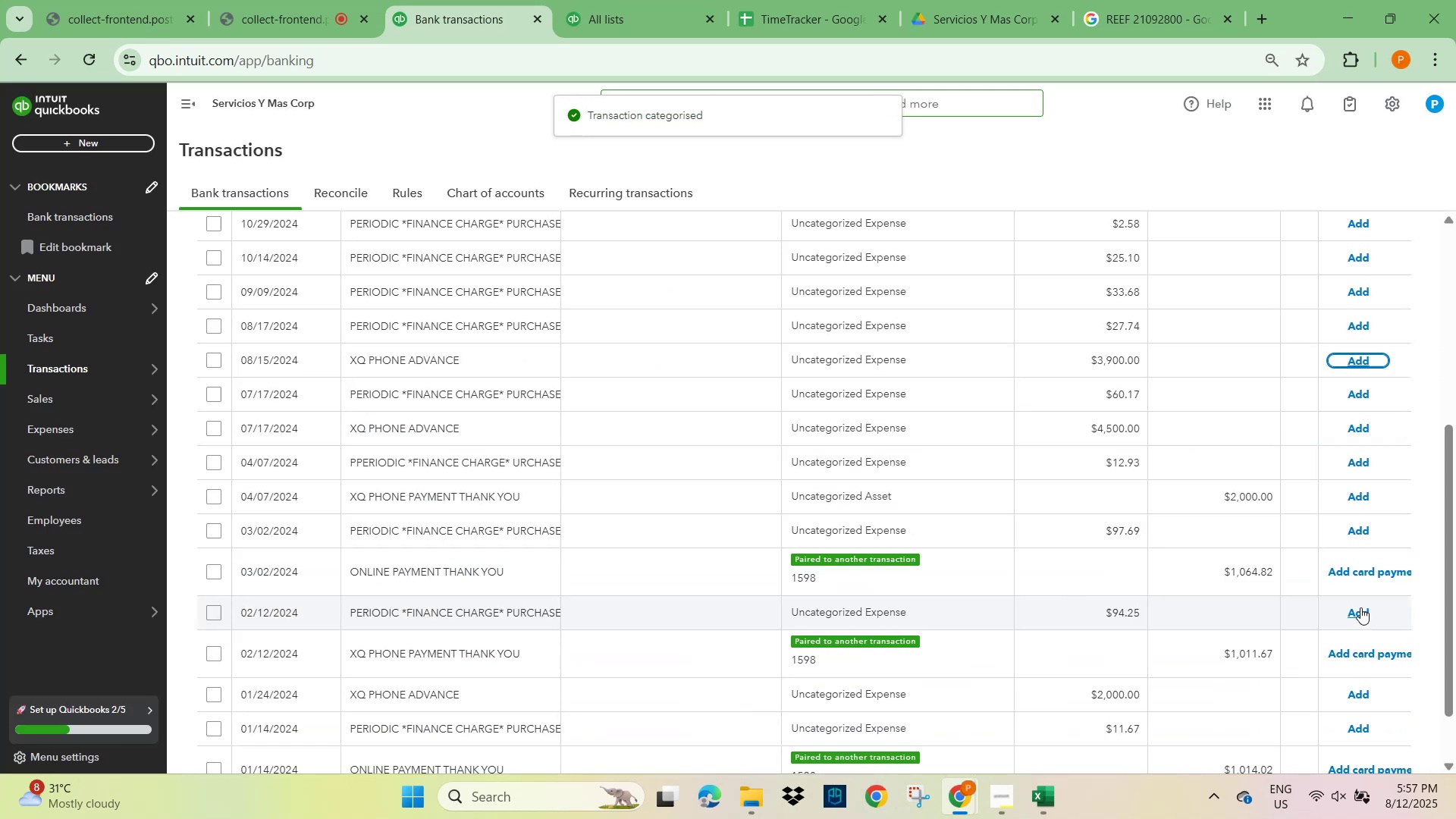 
left_click([1358, 573])
 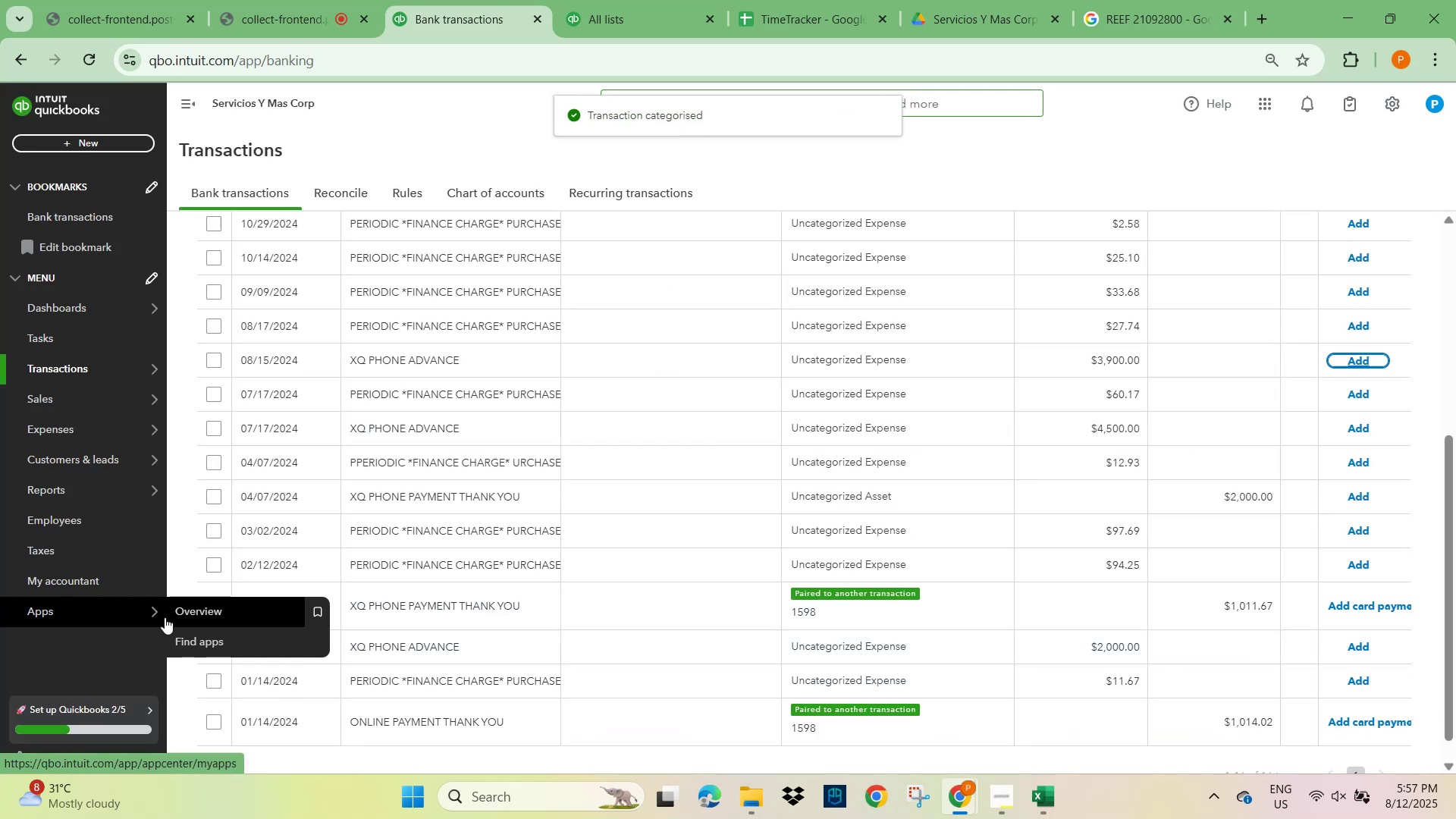 
scroll: coordinate [376, 501], scroll_direction: down, amount: 3.0
 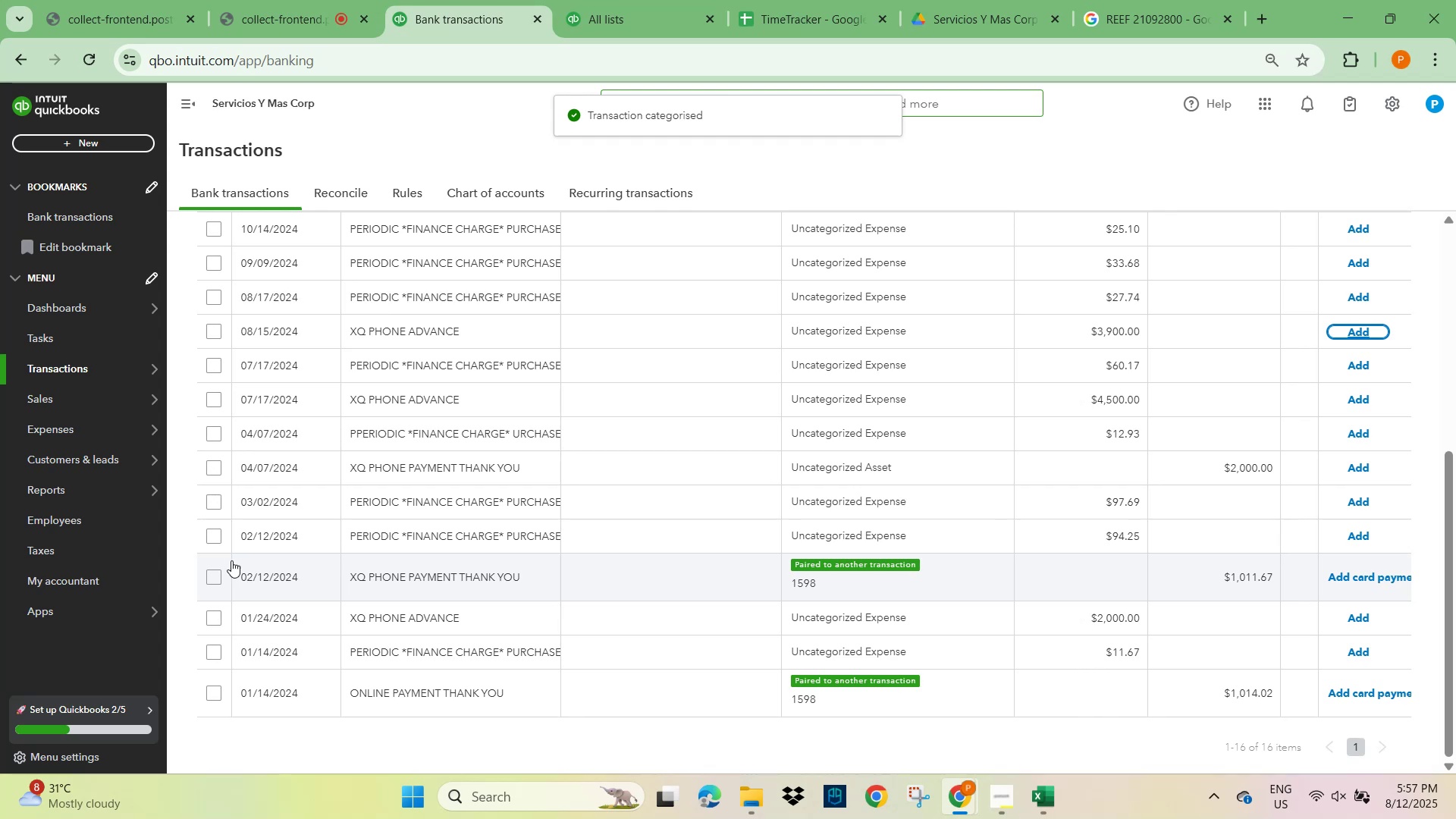 
left_click([209, 535])
 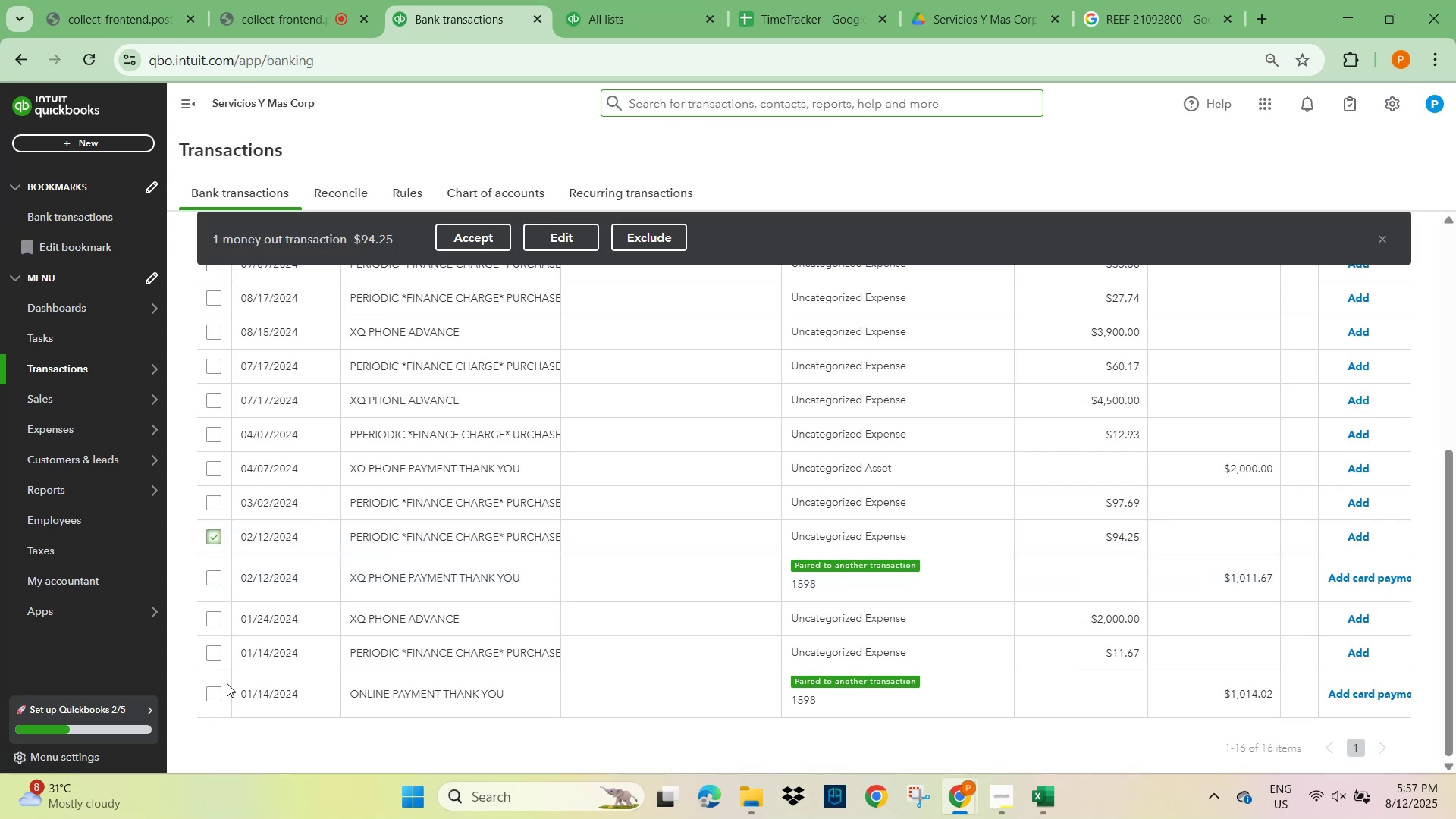 
left_click([215, 699])
 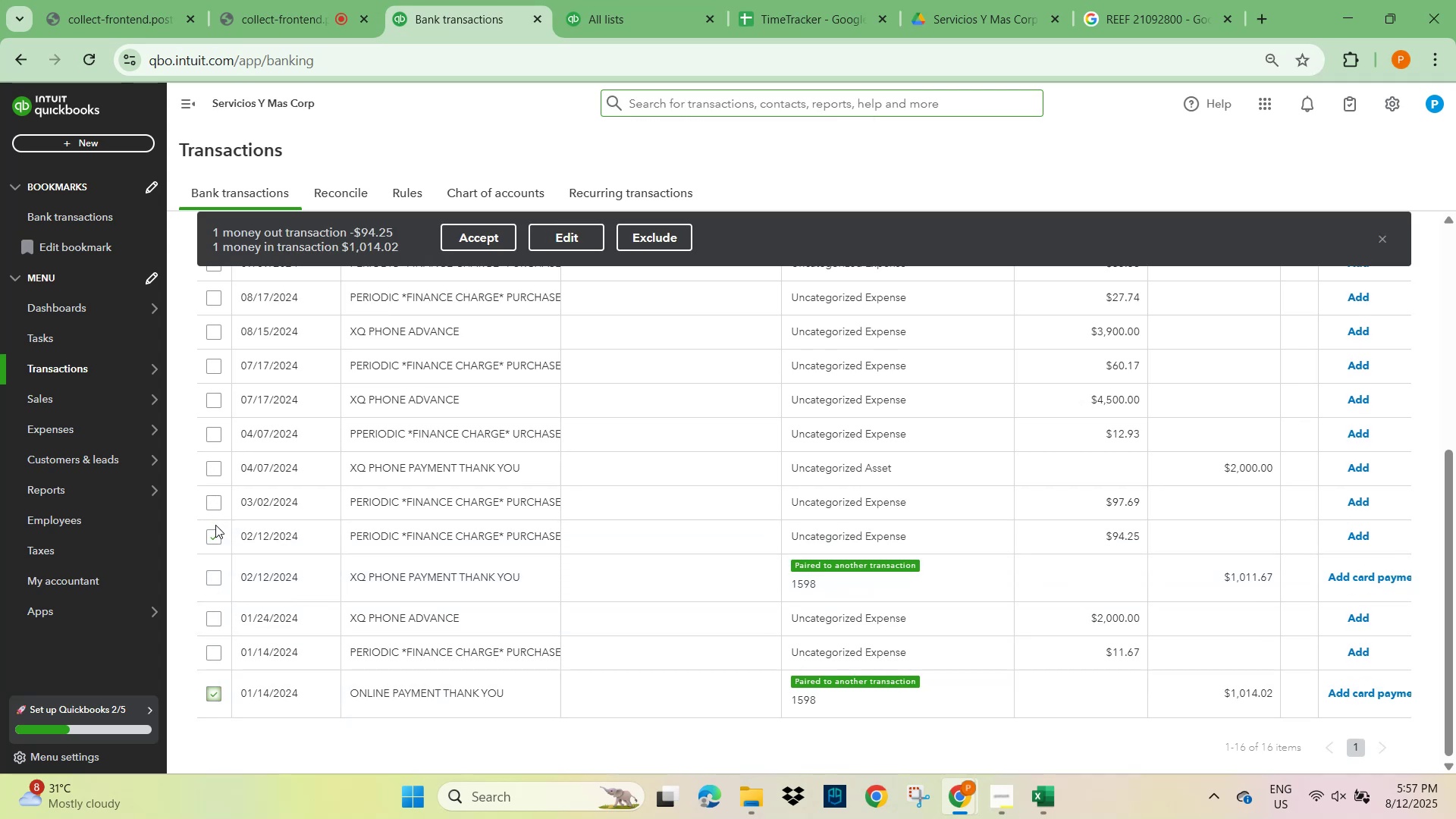 
left_click([212, 538])
 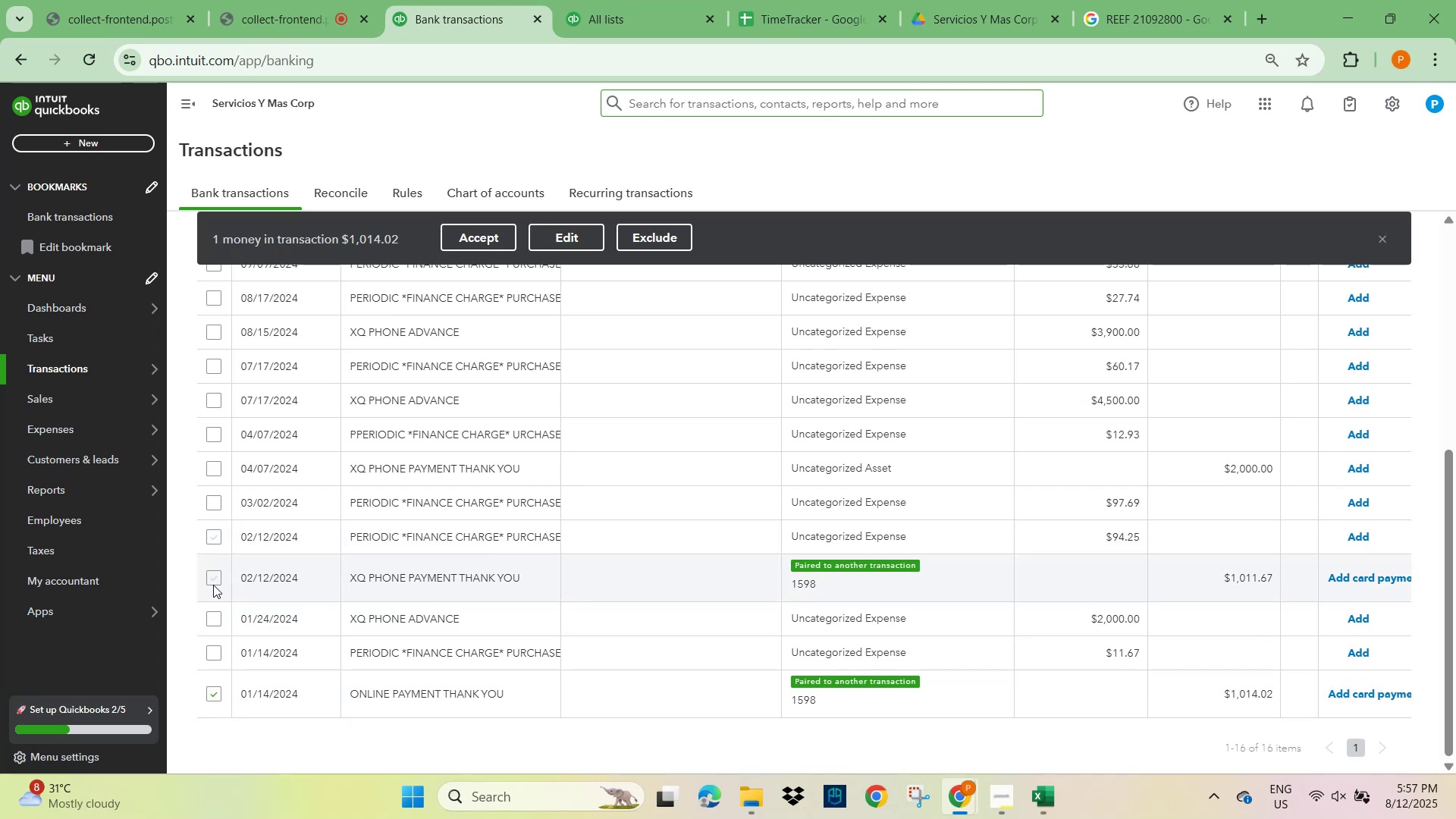 
left_click([211, 573])
 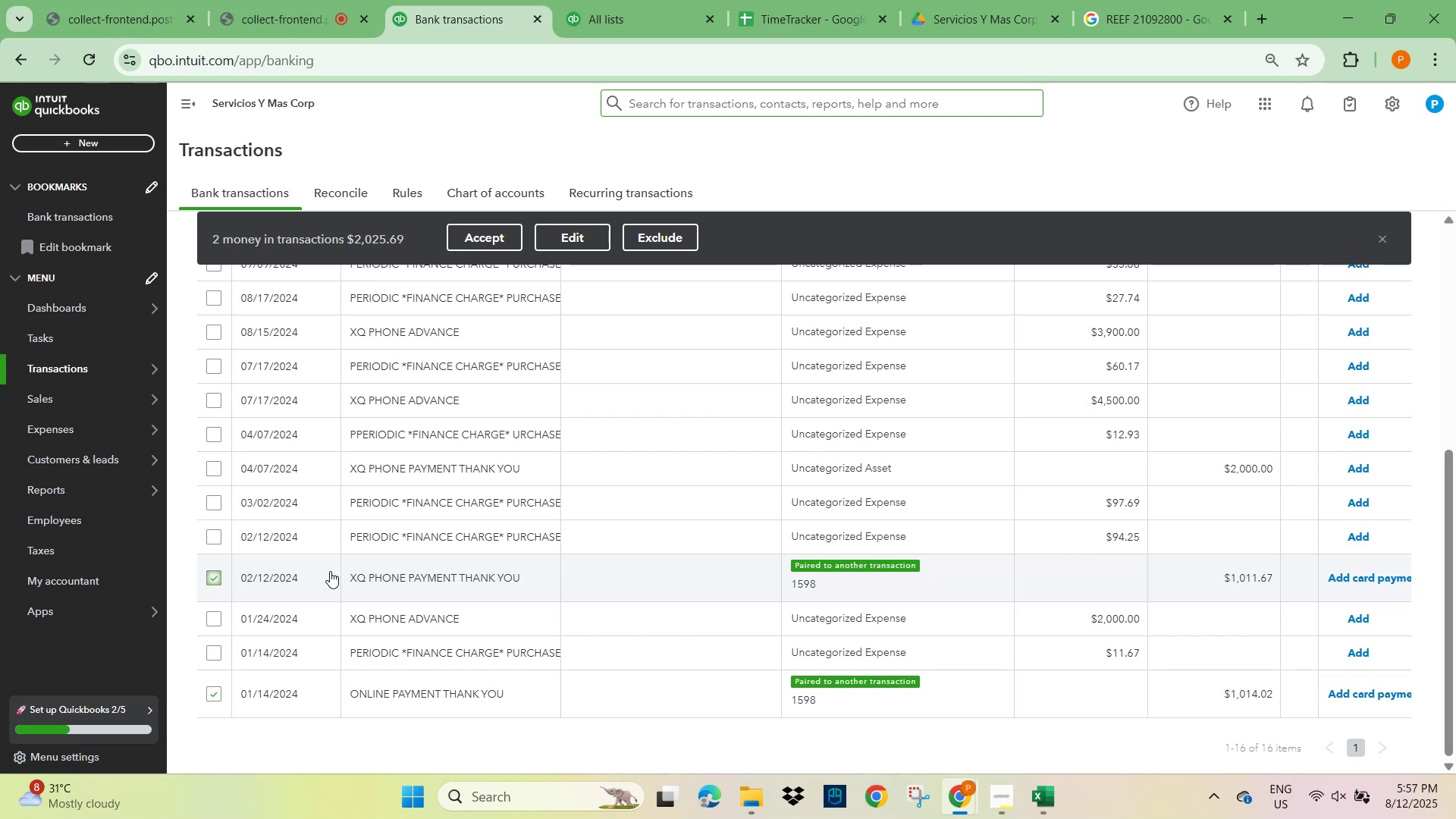 
wait(9.6)
 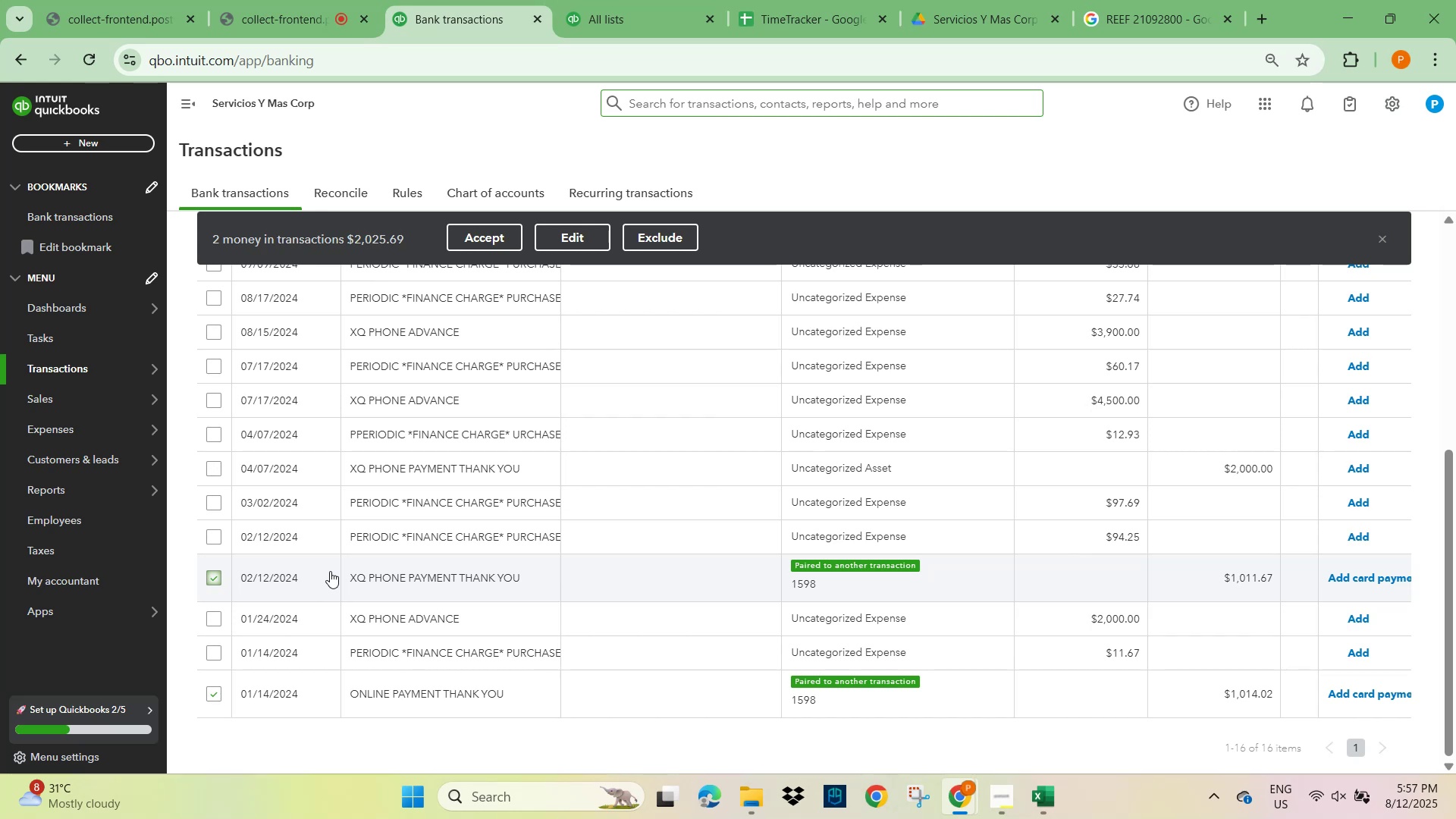 
left_click([1382, 701])
 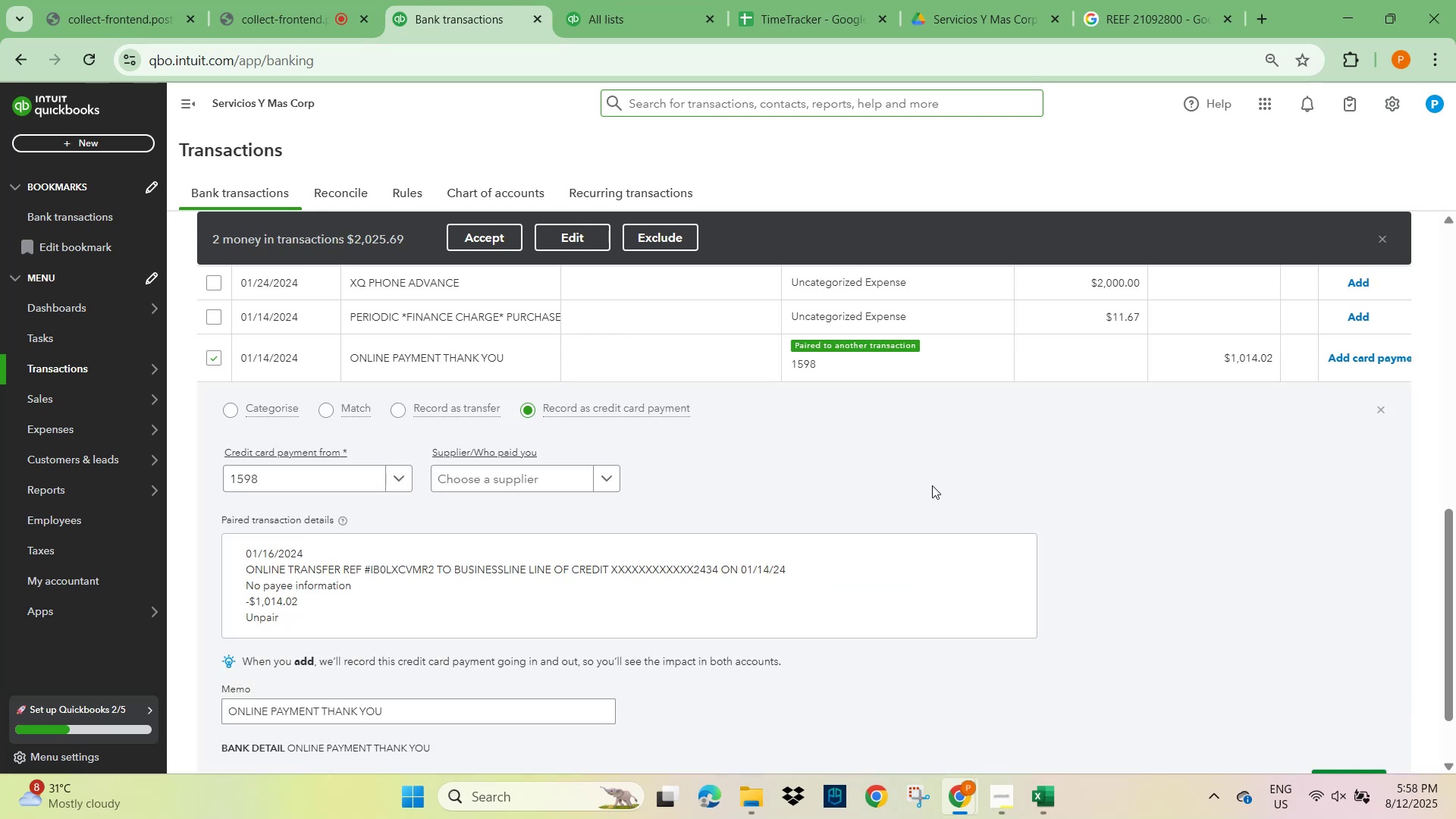 
scroll: coordinate [1267, 488], scroll_direction: up, amount: 2.0
 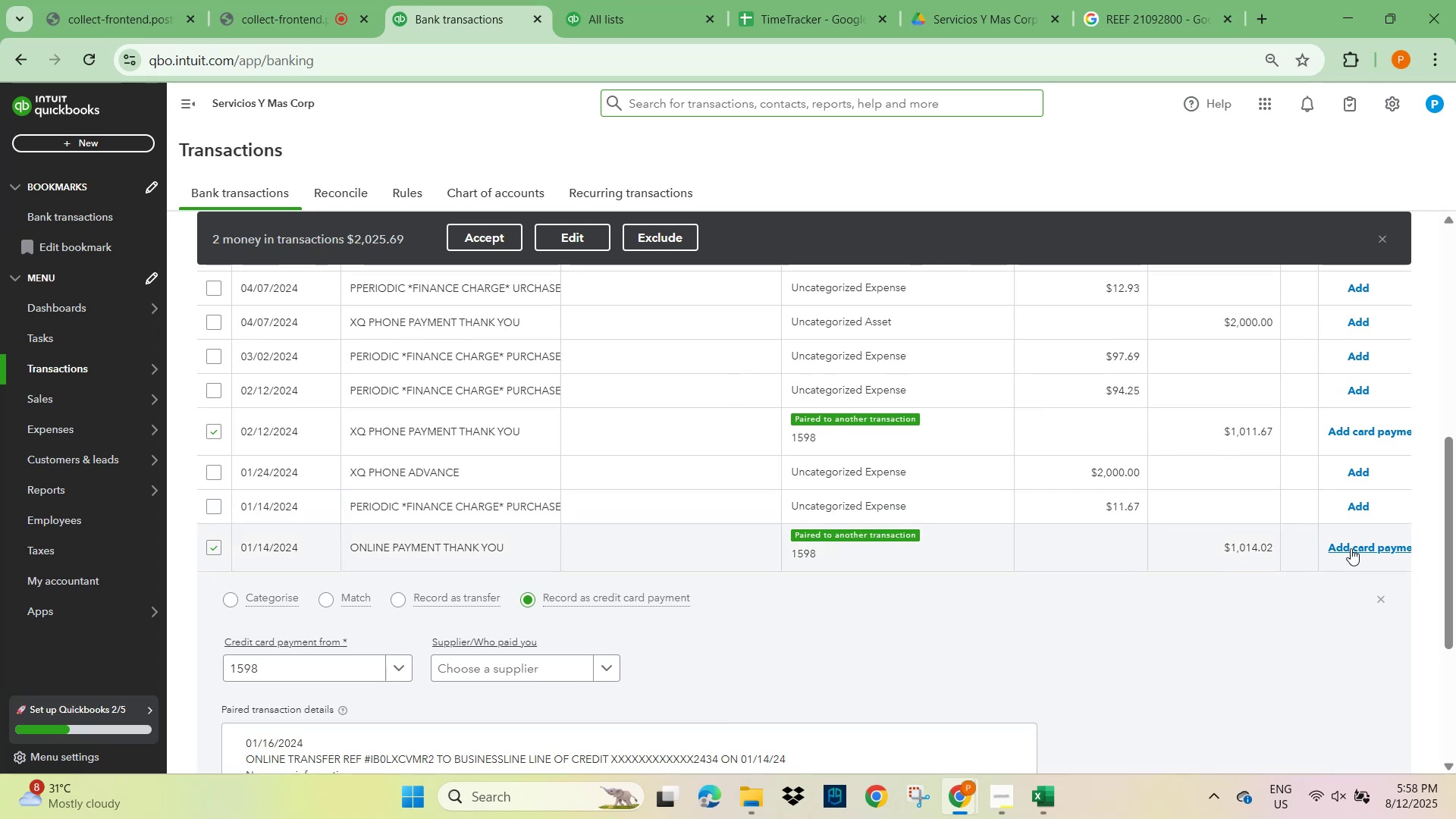 
scroll: coordinate [1220, 652], scroll_direction: down, amount: 5.0
 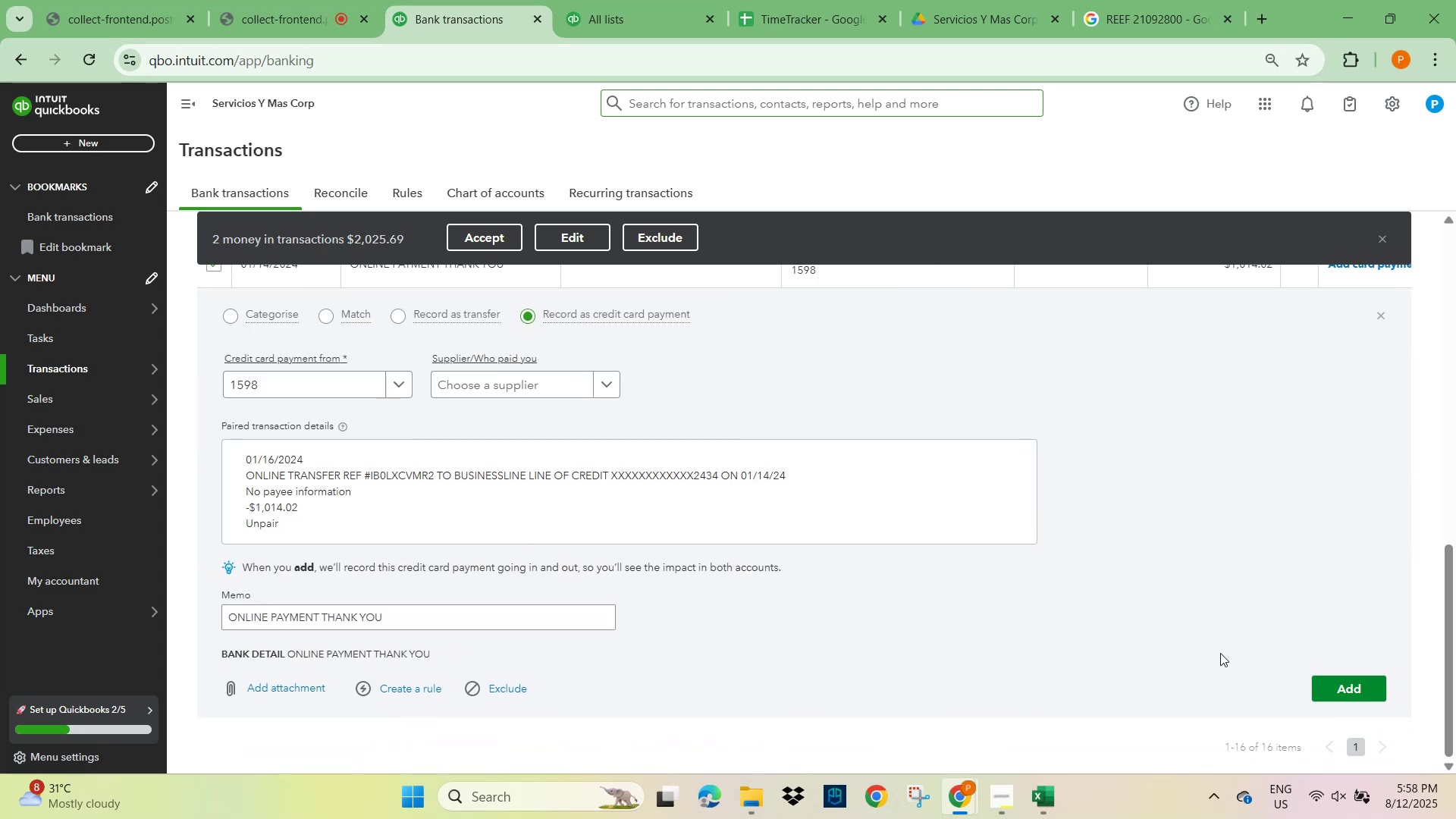 
scroll: coordinate [1220, 653], scroll_direction: up, amount: 5.0
 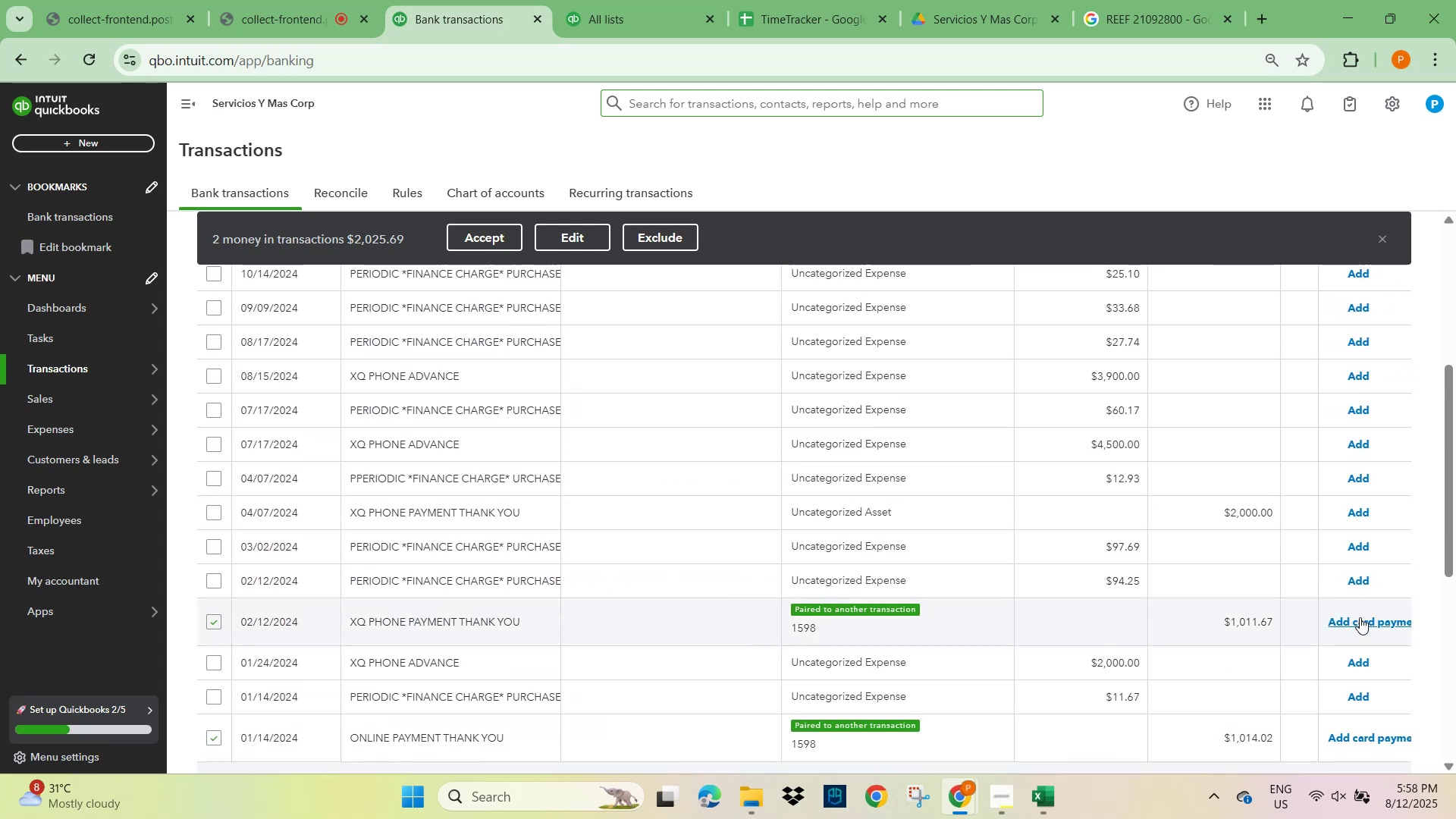 
scroll: coordinate [1263, 609], scroll_direction: down, amount: 6.0
 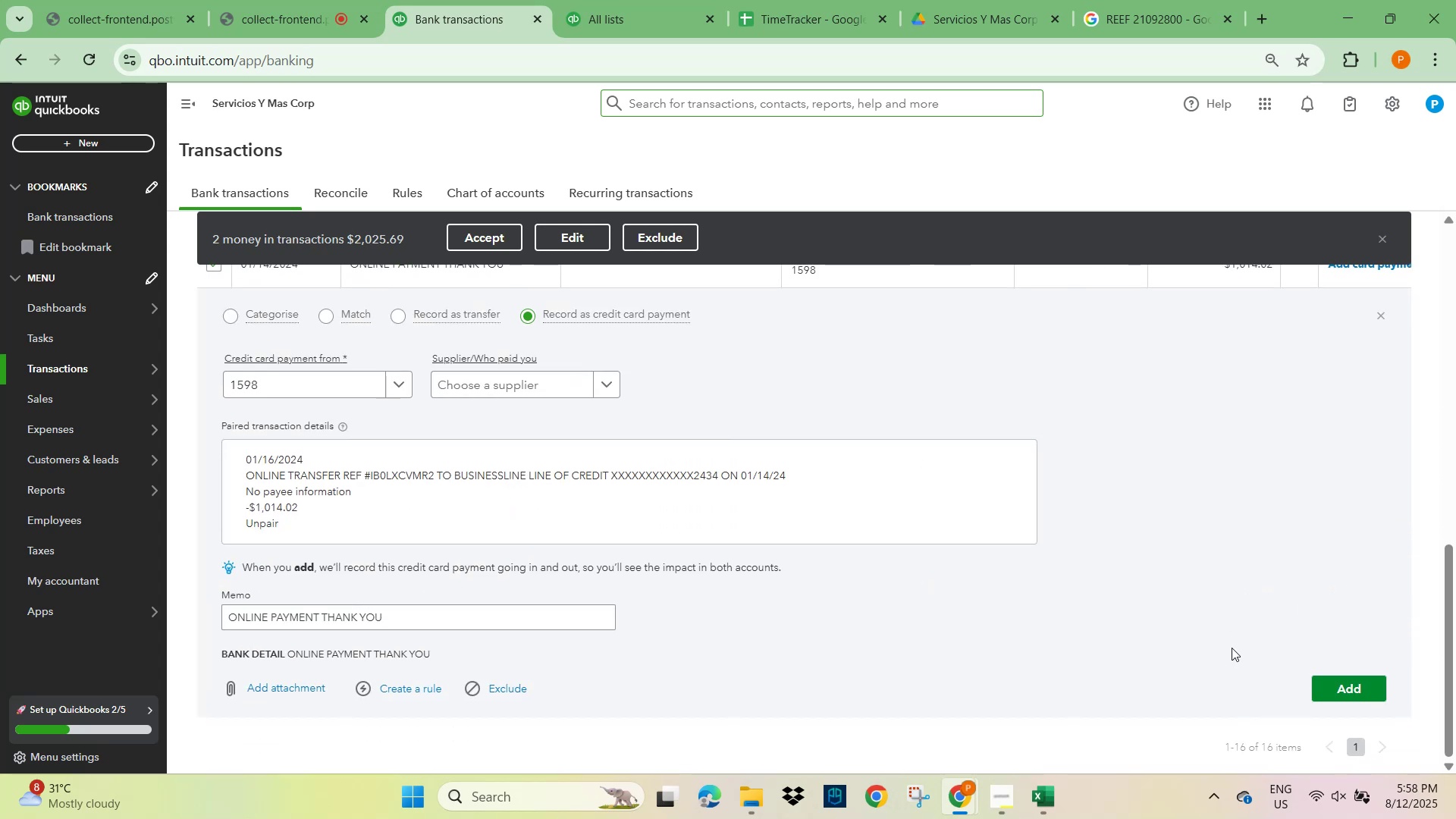 
left_click([601, 388])
 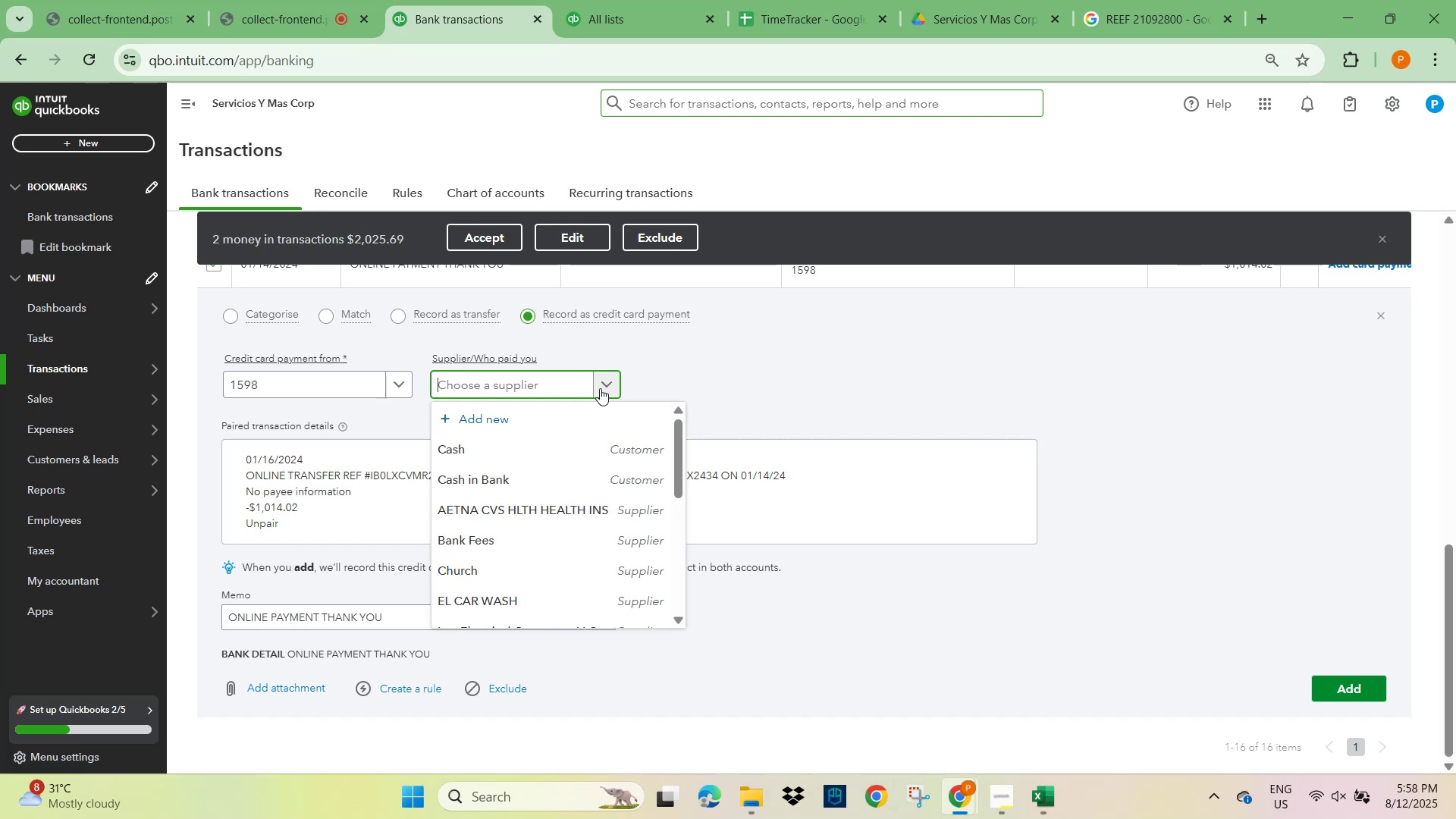 
wait(6.16)
 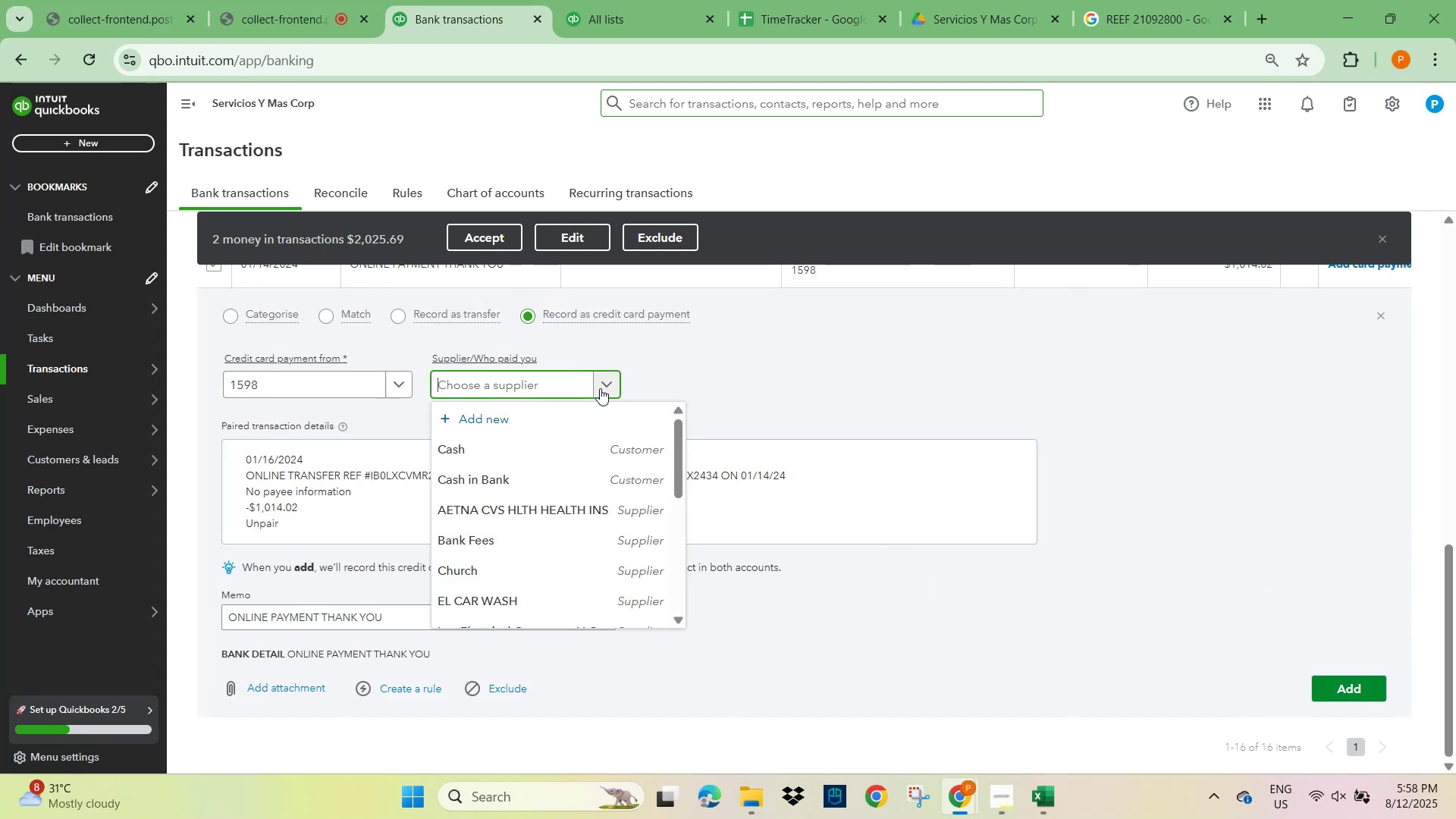 
scroll: coordinate [494, 564], scroll_direction: down, amount: 17.0
 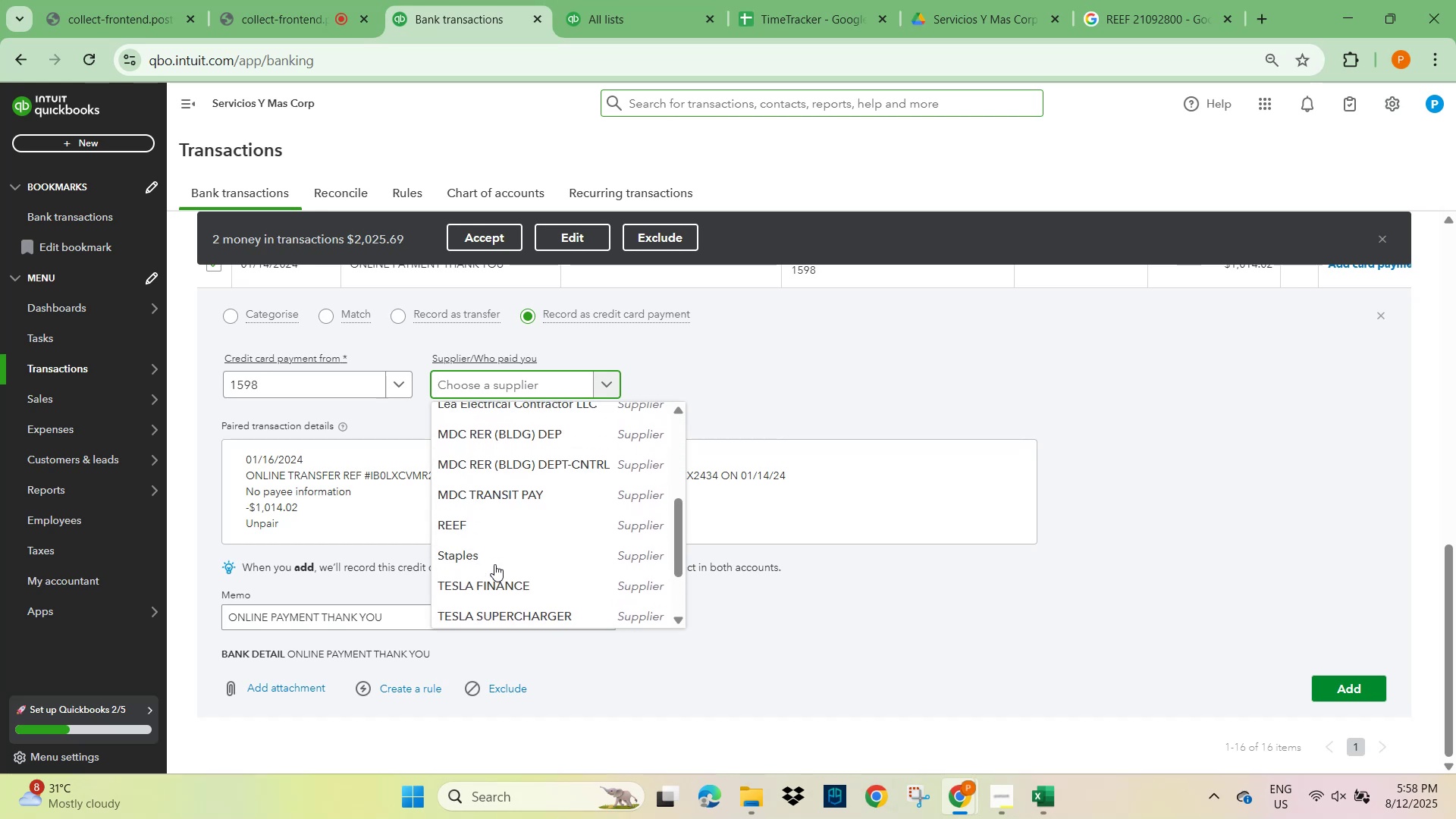 
scroll: coordinate [494, 564], scroll_direction: up, amount: 6.0
 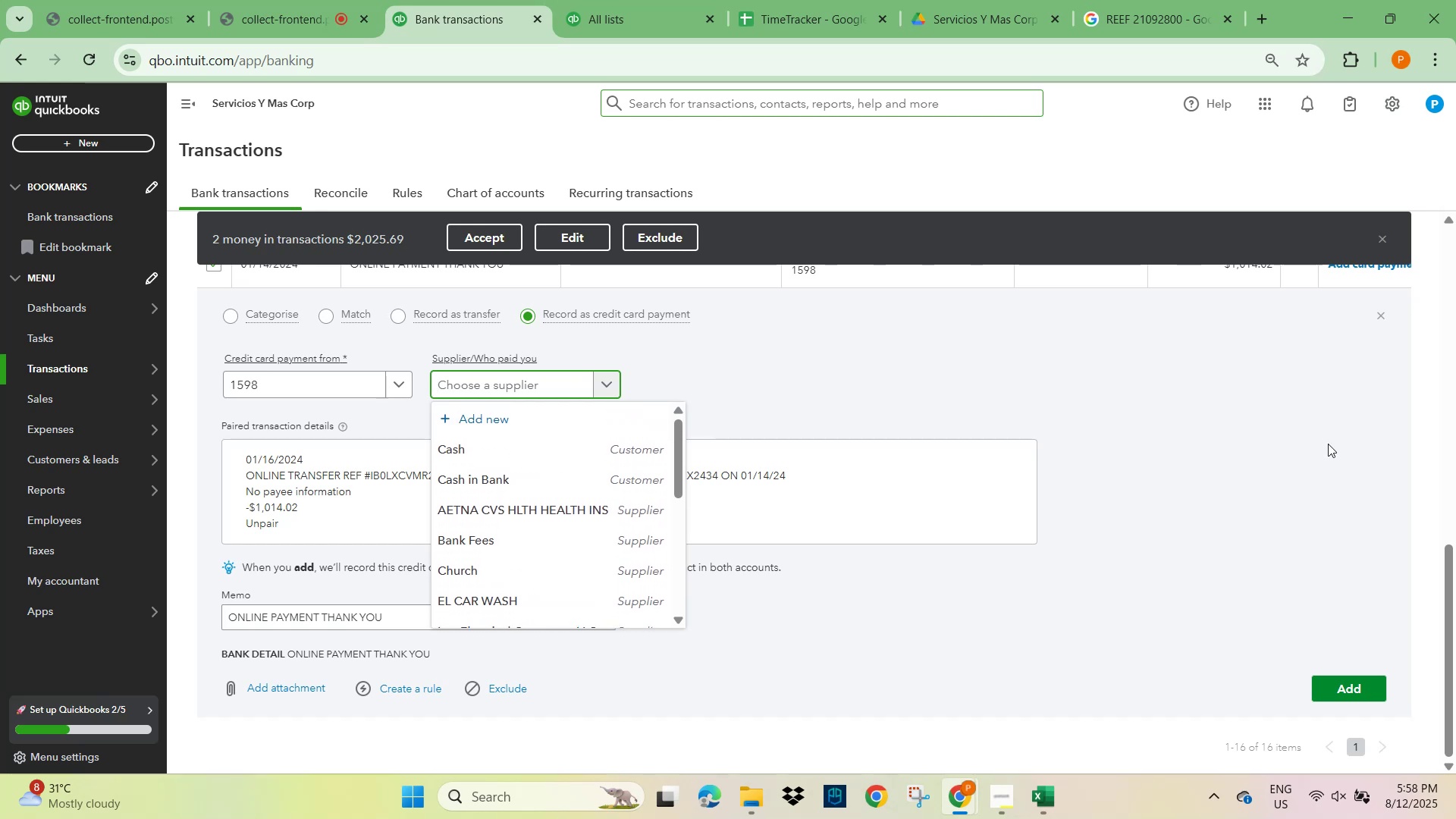 
left_click([1334, 447])
 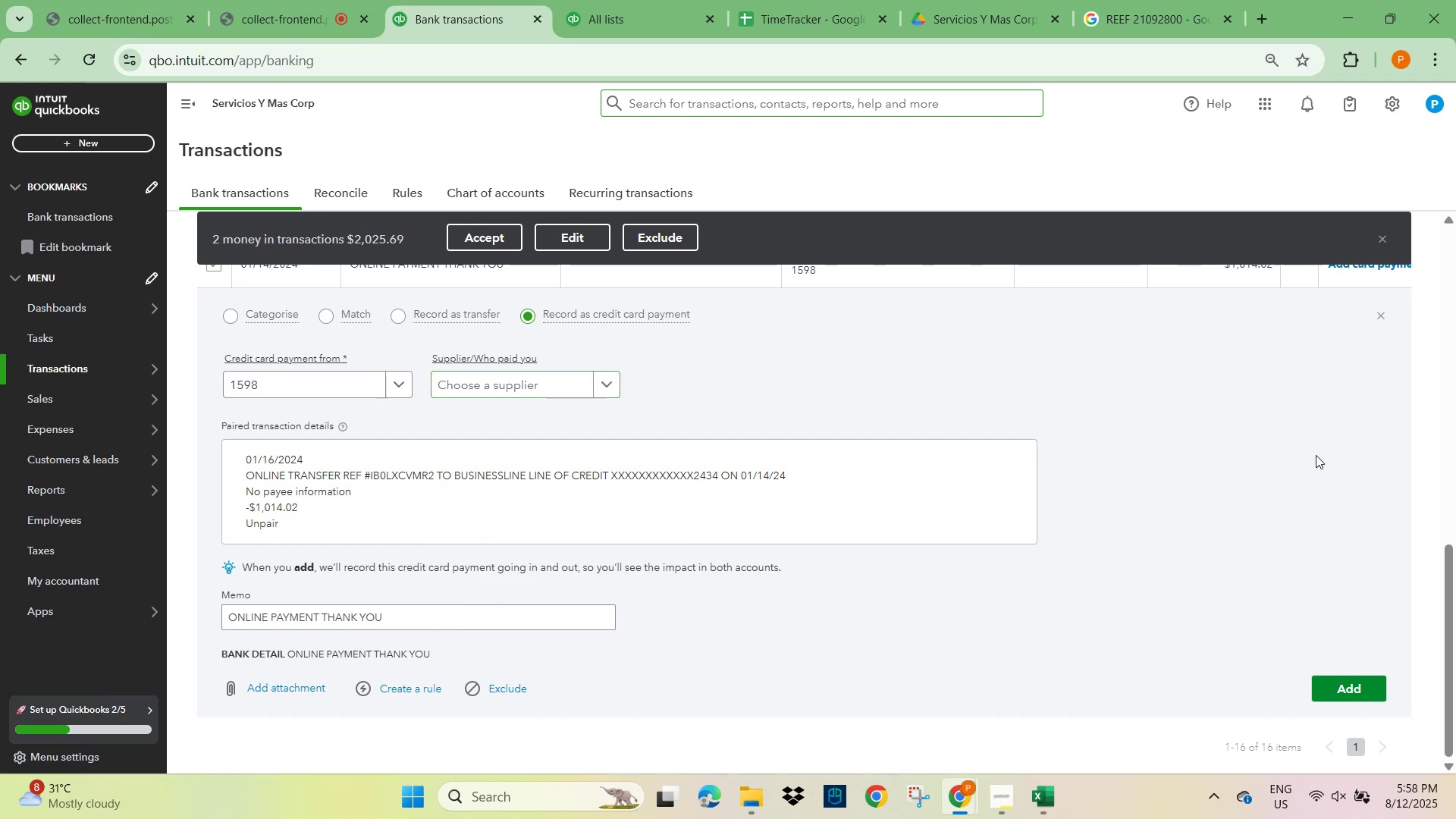 
scroll: coordinate [1363, 541], scroll_direction: up, amount: 7.0
 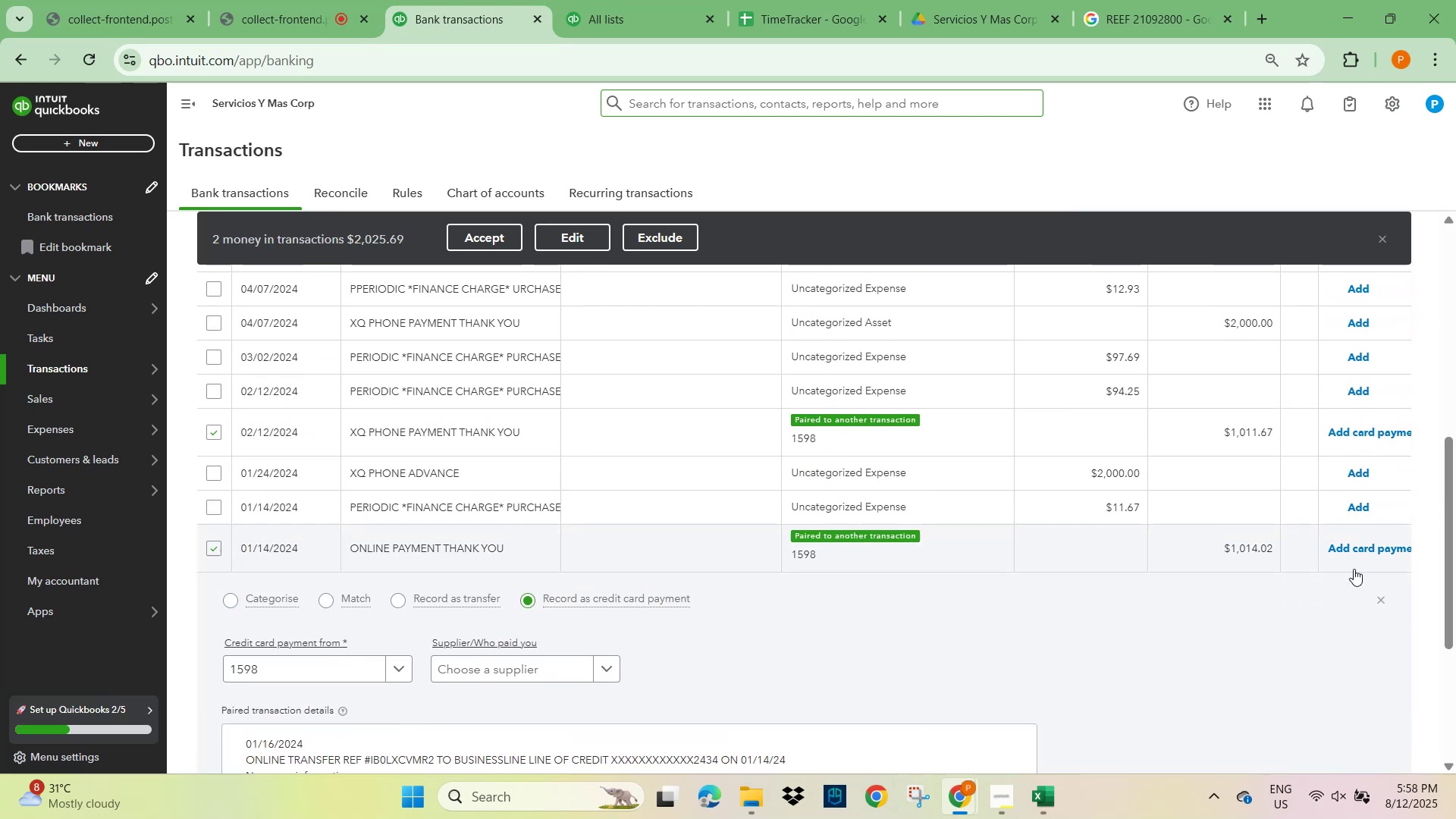 
left_click([1354, 551])
 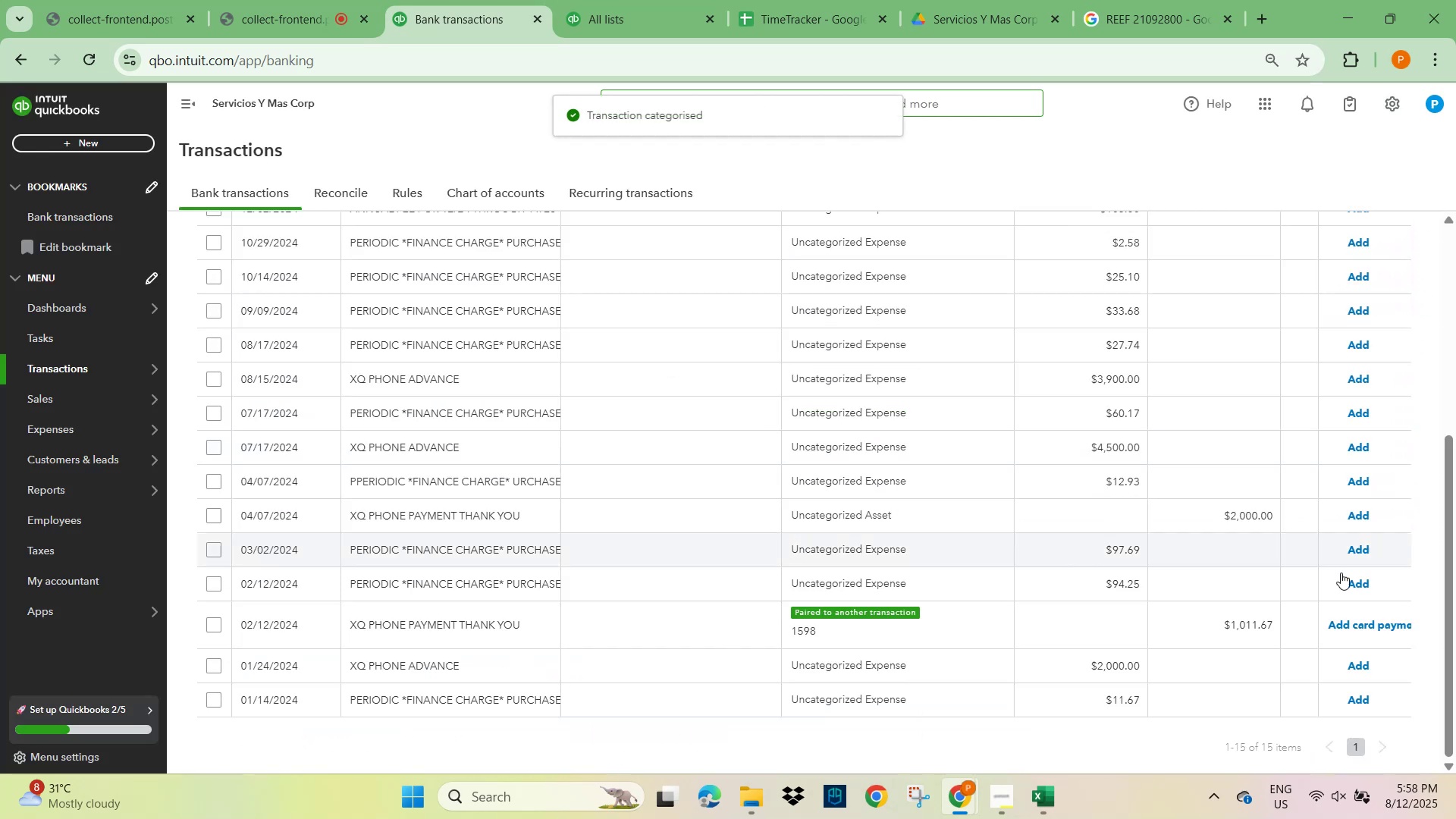 
left_click([1351, 625])
 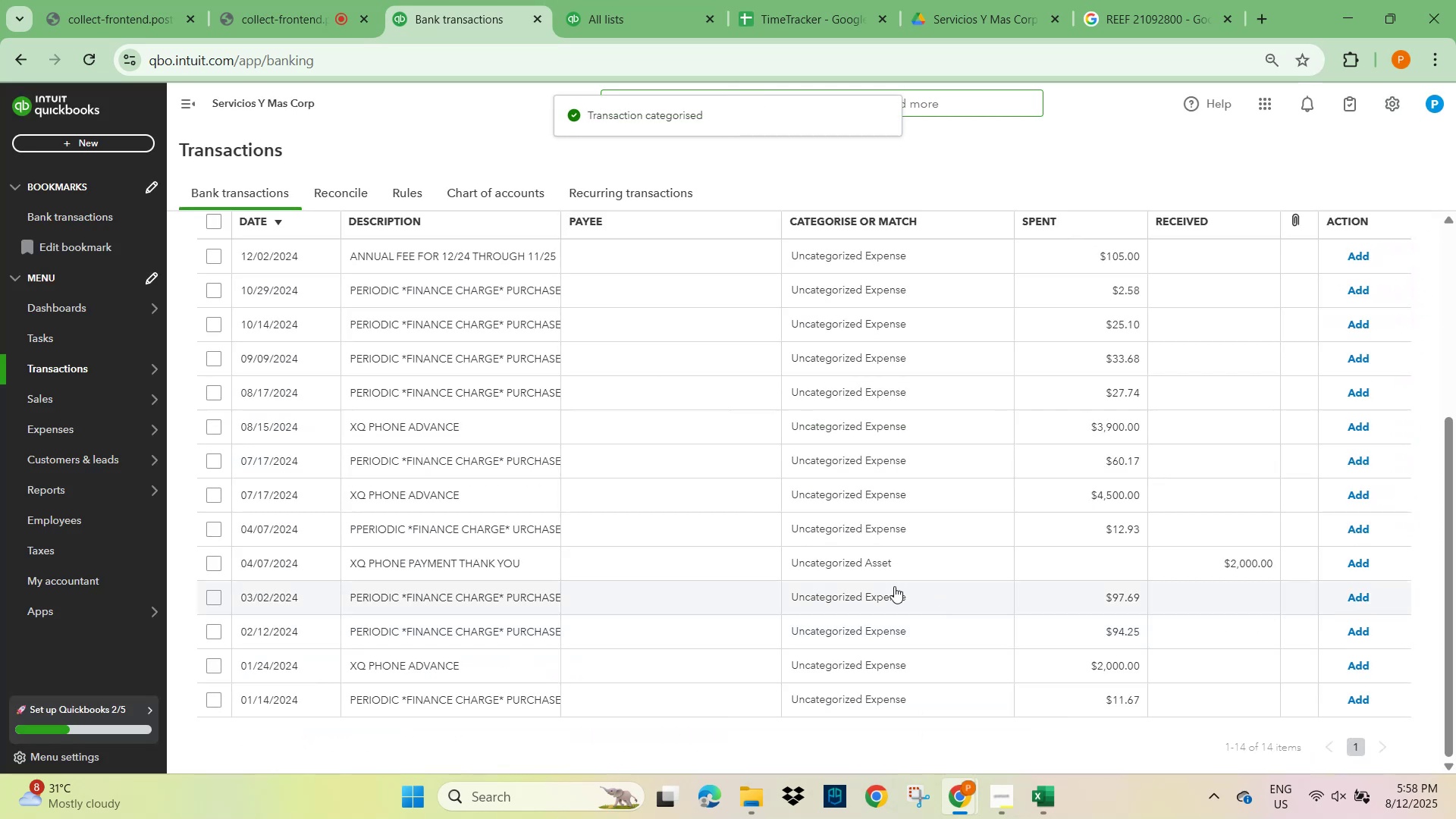 
scroll: coordinate [836, 539], scroll_direction: up, amount: 5.0
 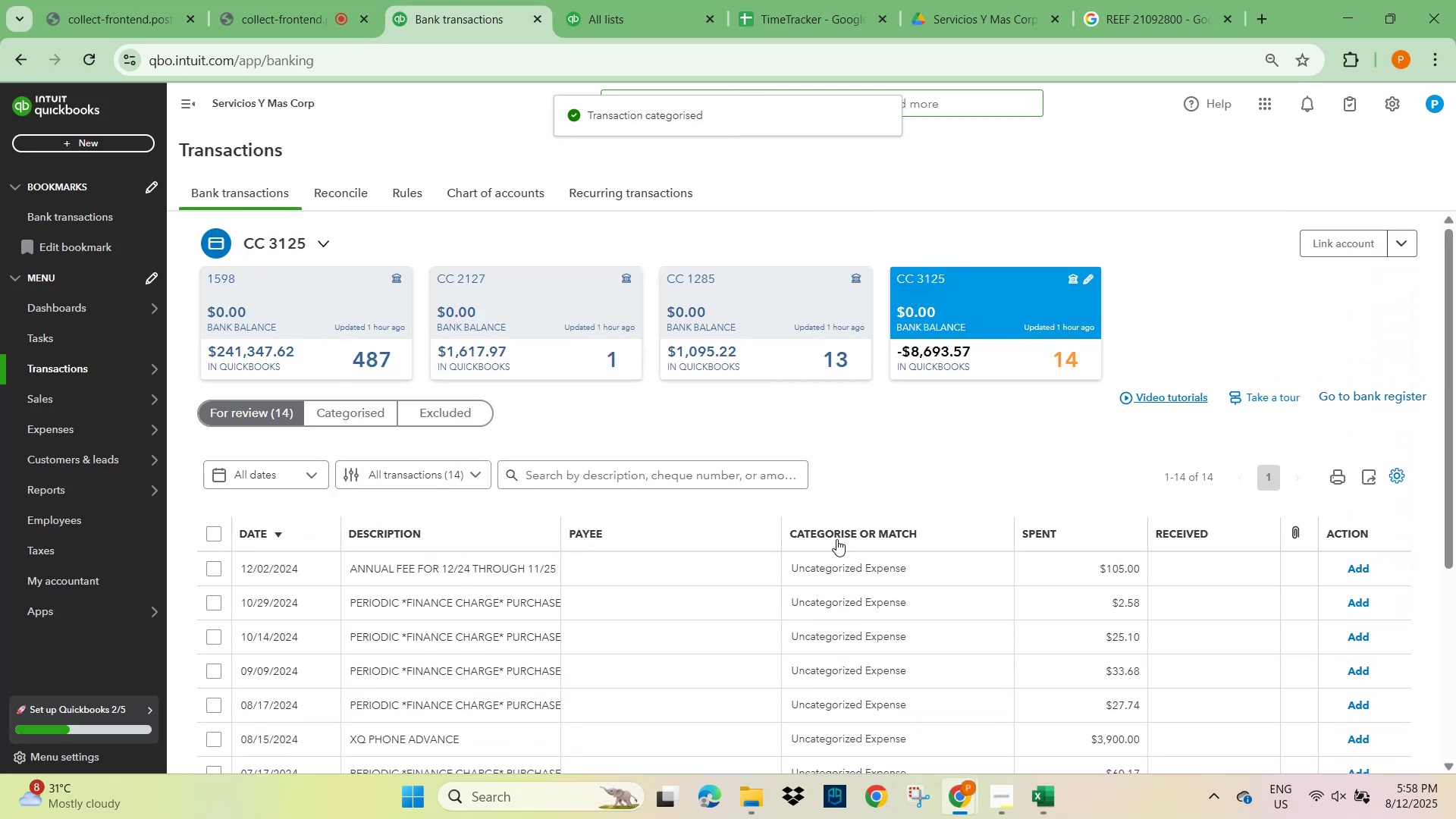 
scroll: coordinate [859, 502], scroll_direction: down, amount: 7.0
 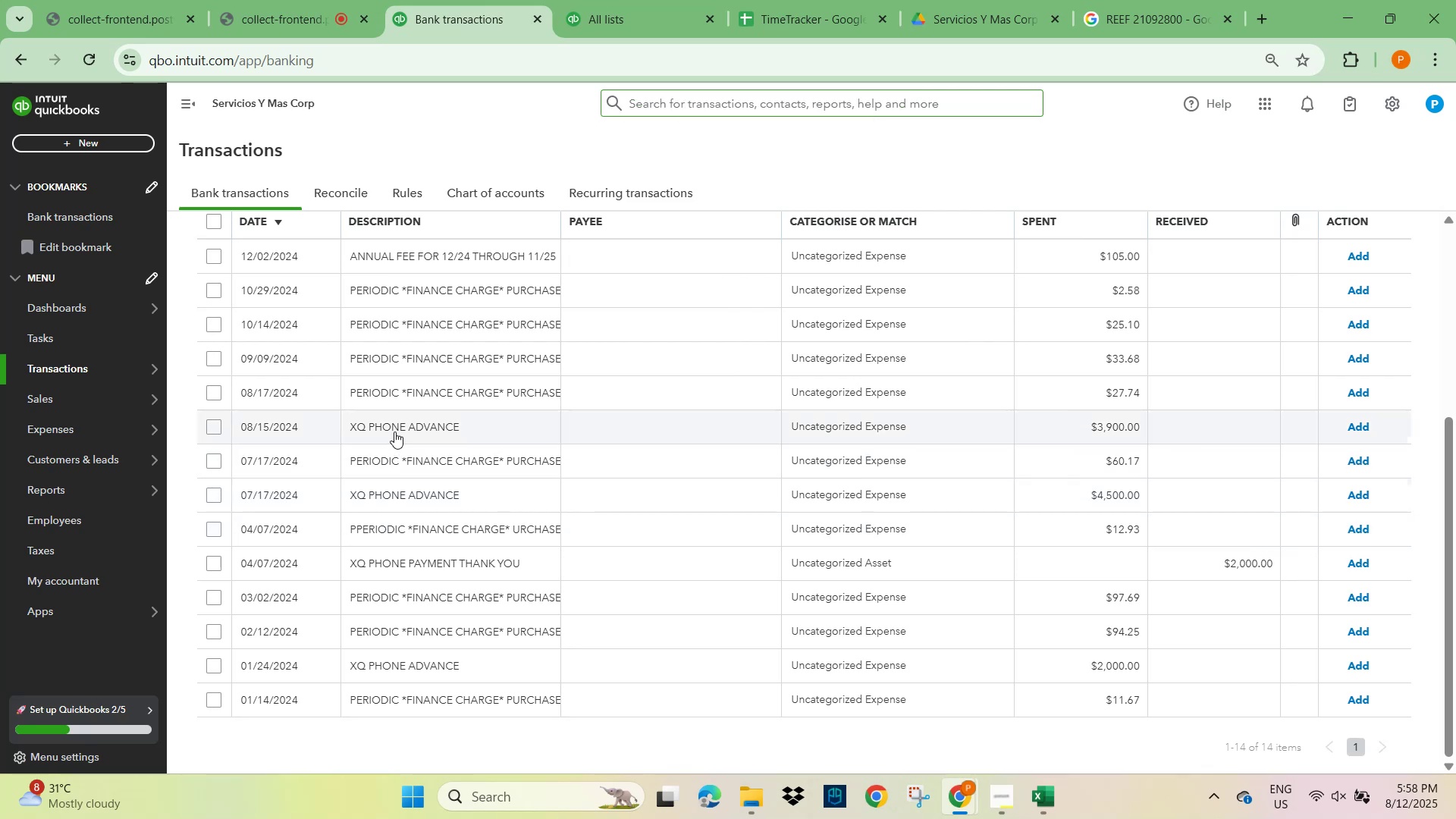 
wait(7.25)
 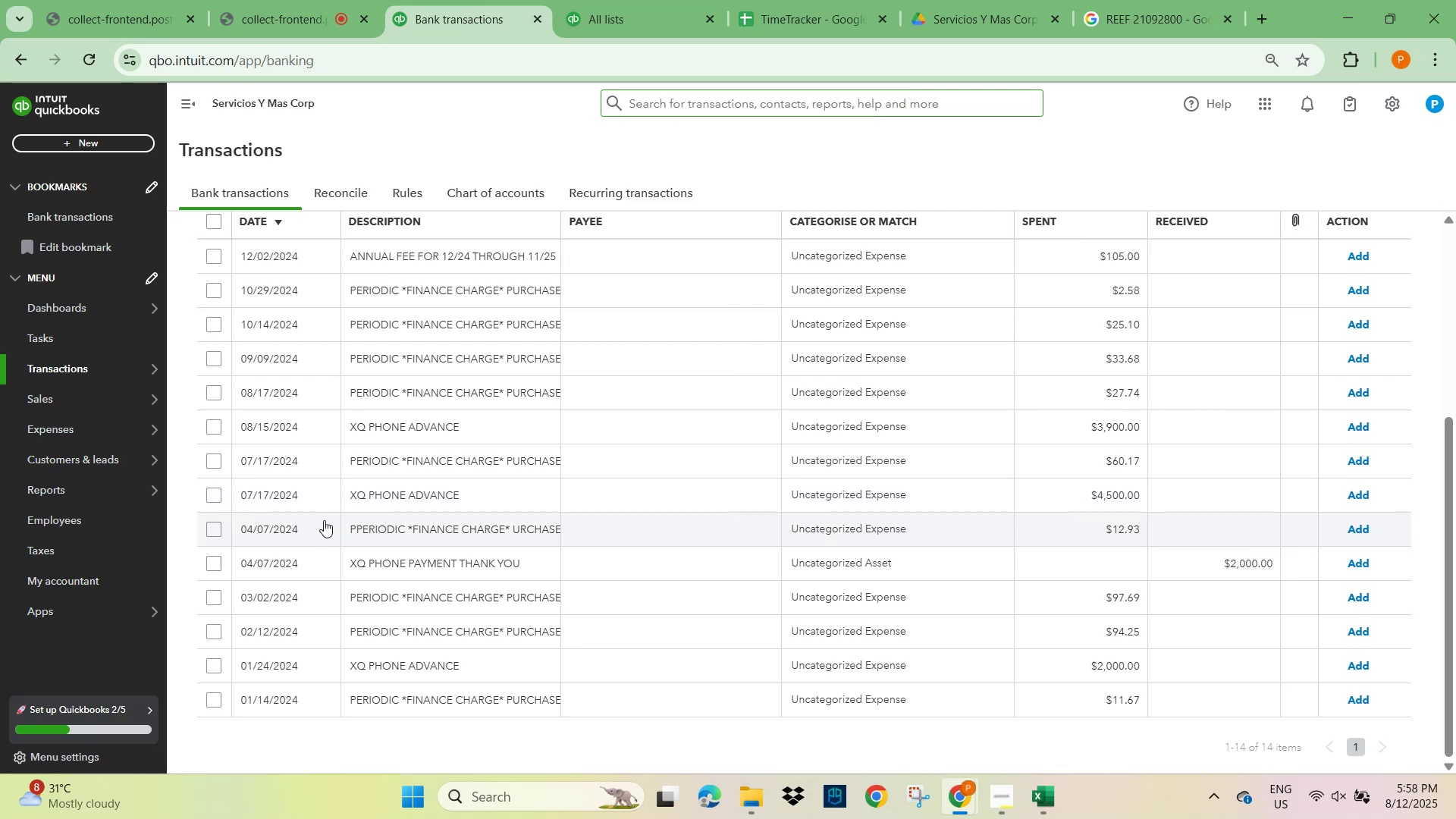 
left_click([413, 288])
 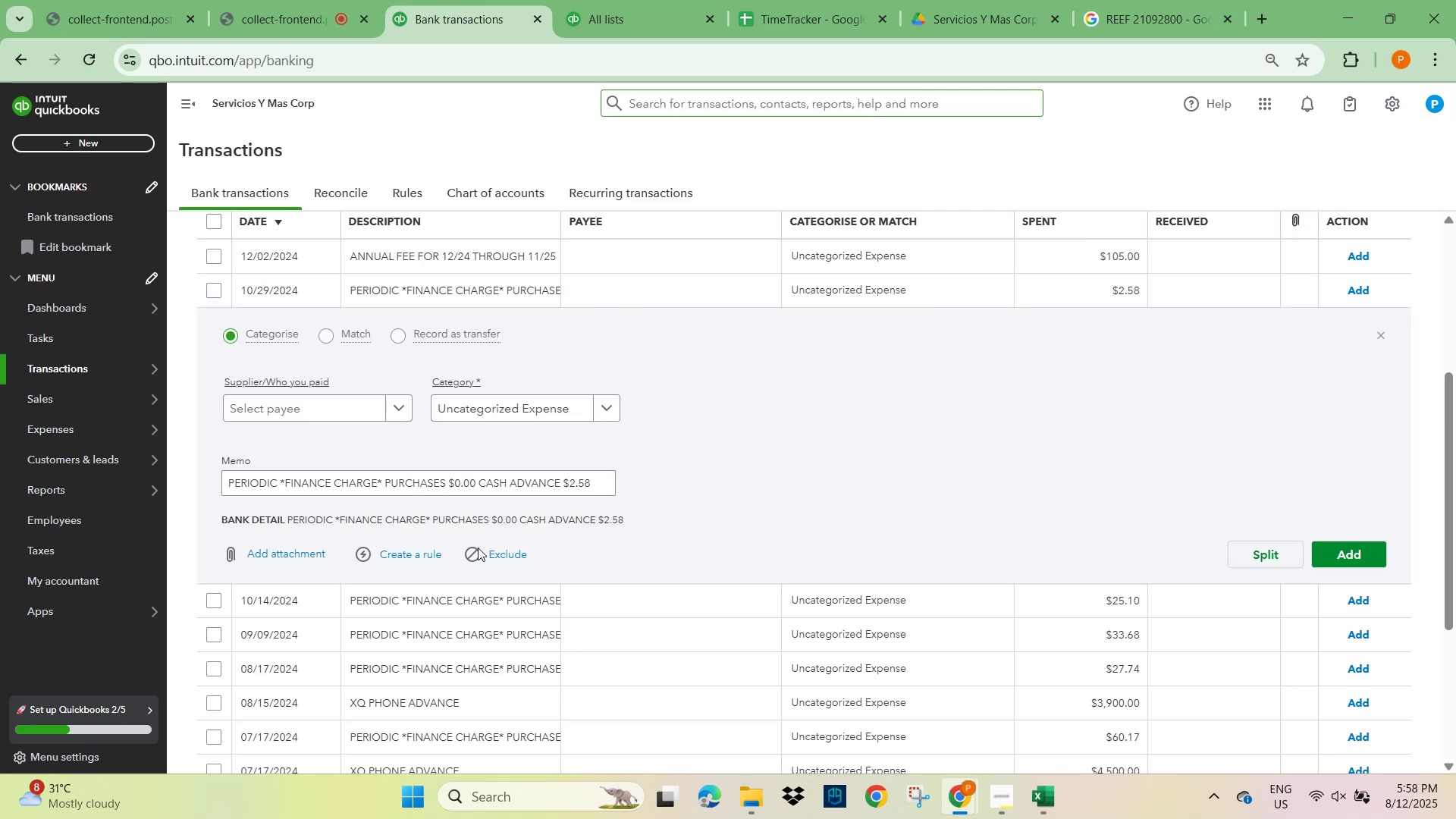 
scroll: coordinate [651, 491], scroll_direction: down, amount: 3.0
 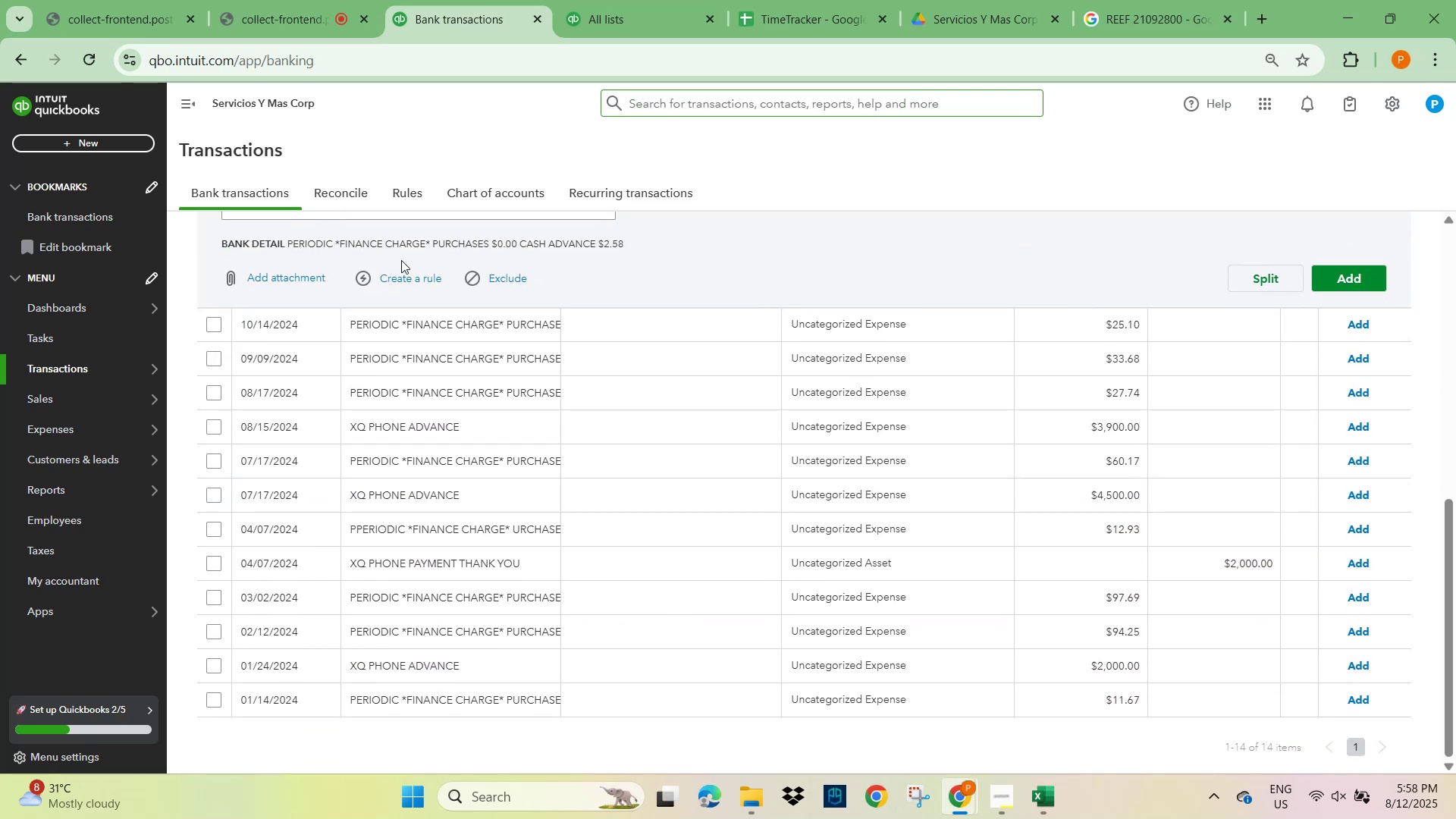 
left_click([401, 273])
 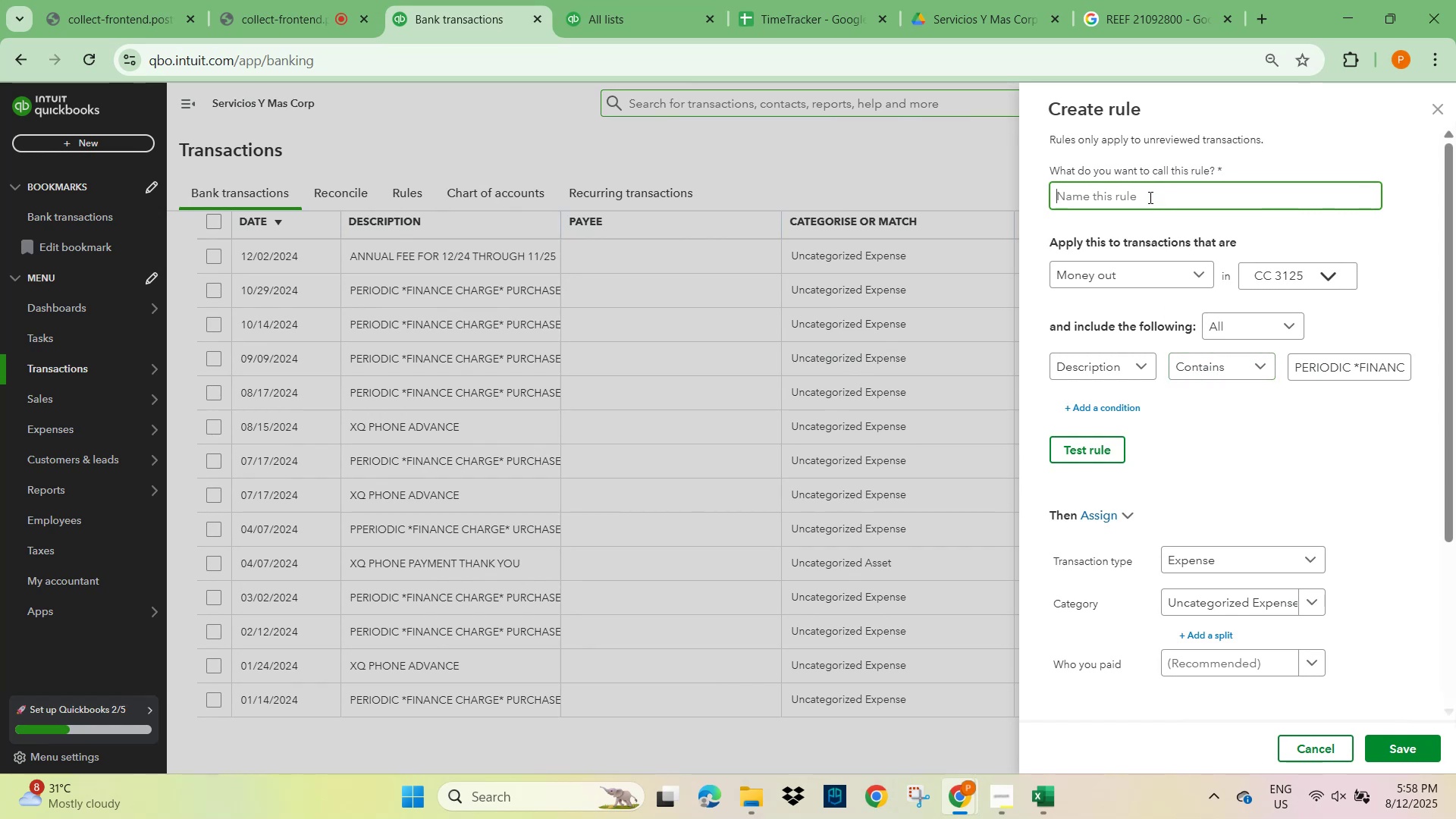 
type(bAN)
key(Backspace)
key(Backspace)
key(Backspace)
key(Backspace)
type(Bank Fess)
 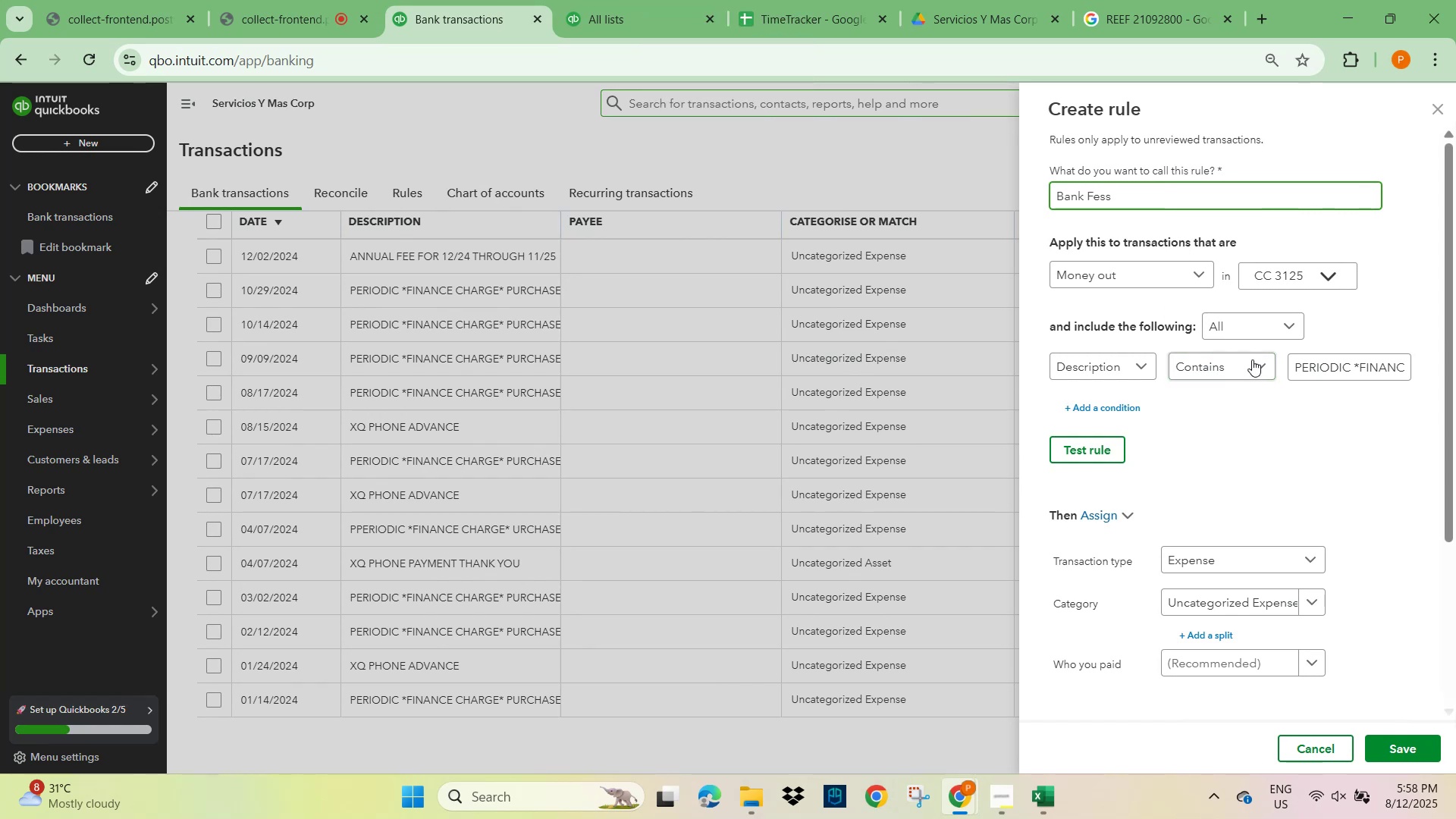 
left_click([1287, 473])
 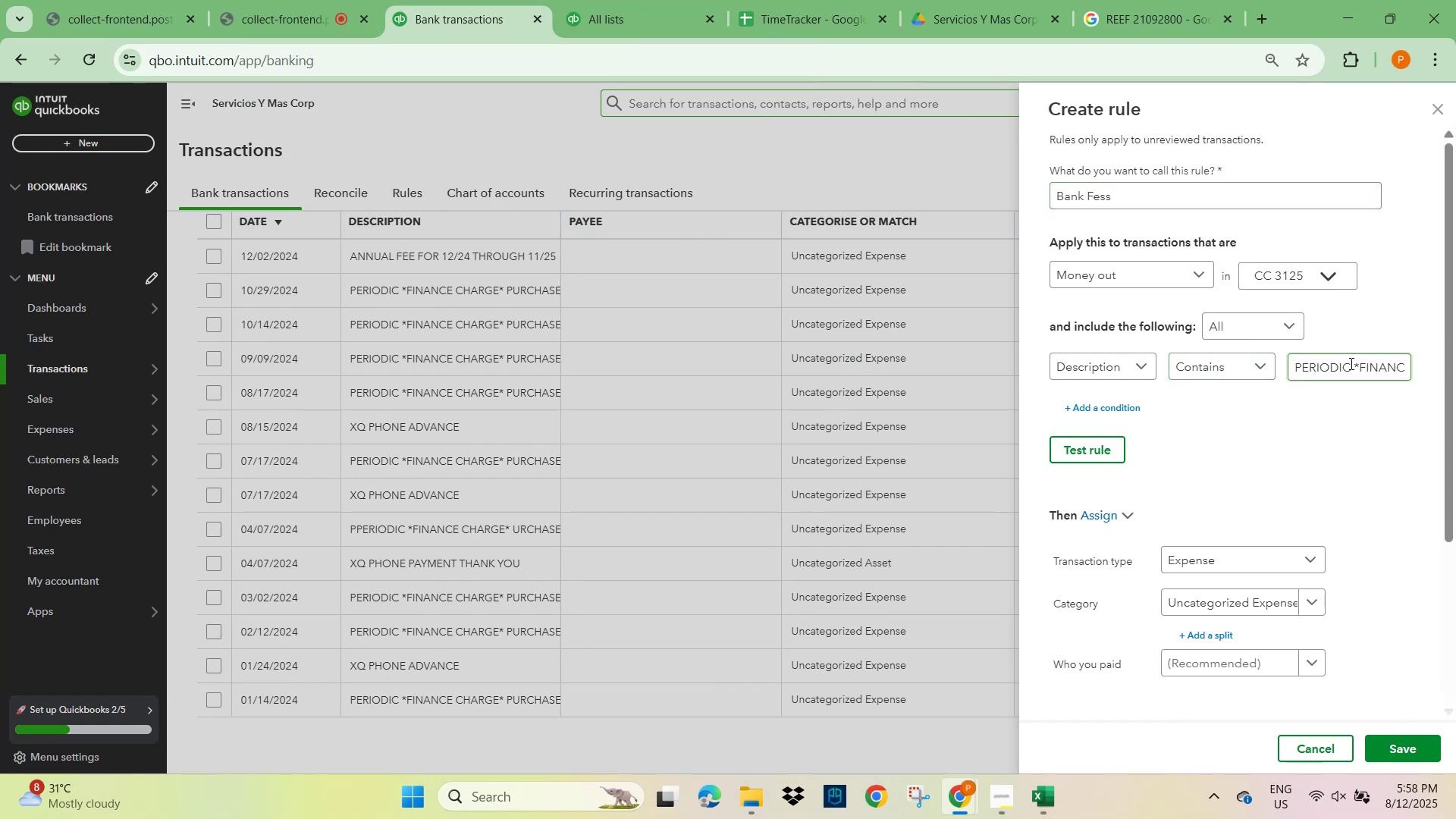 
left_click([1354, 368])
 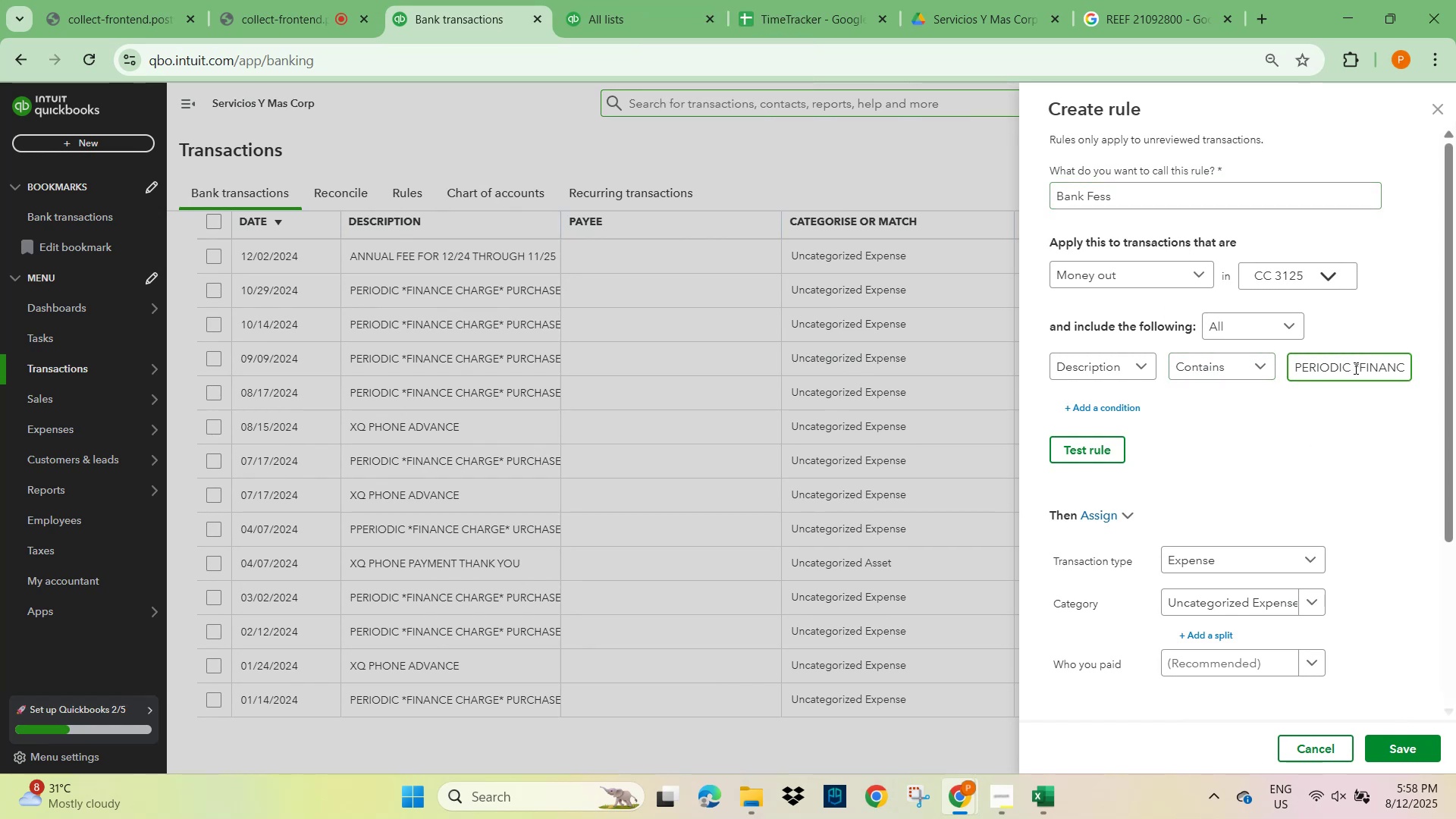 
key(ArrowRight)
 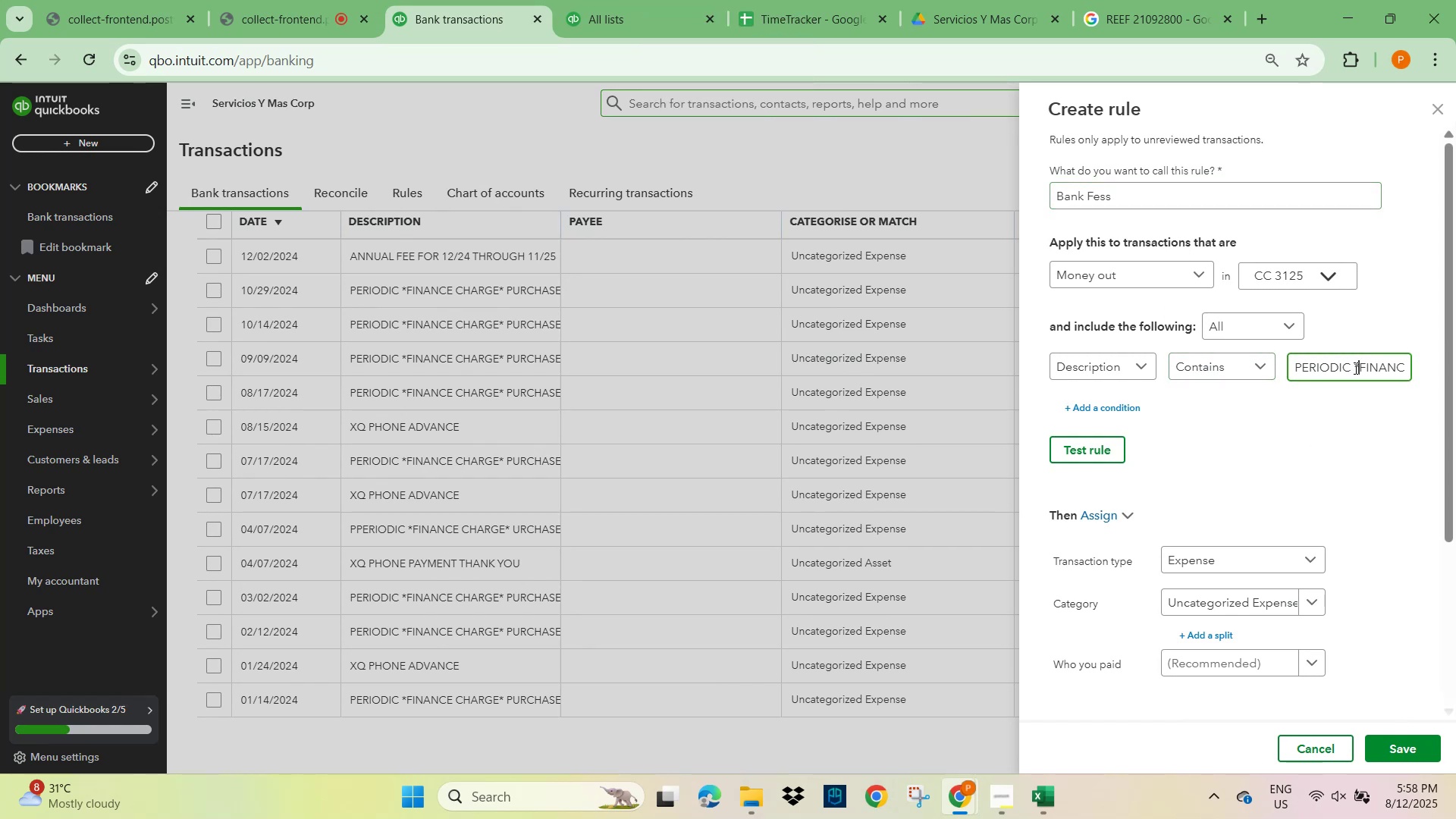 
hold_key(key=ShiftLeft, duration=1.08)
 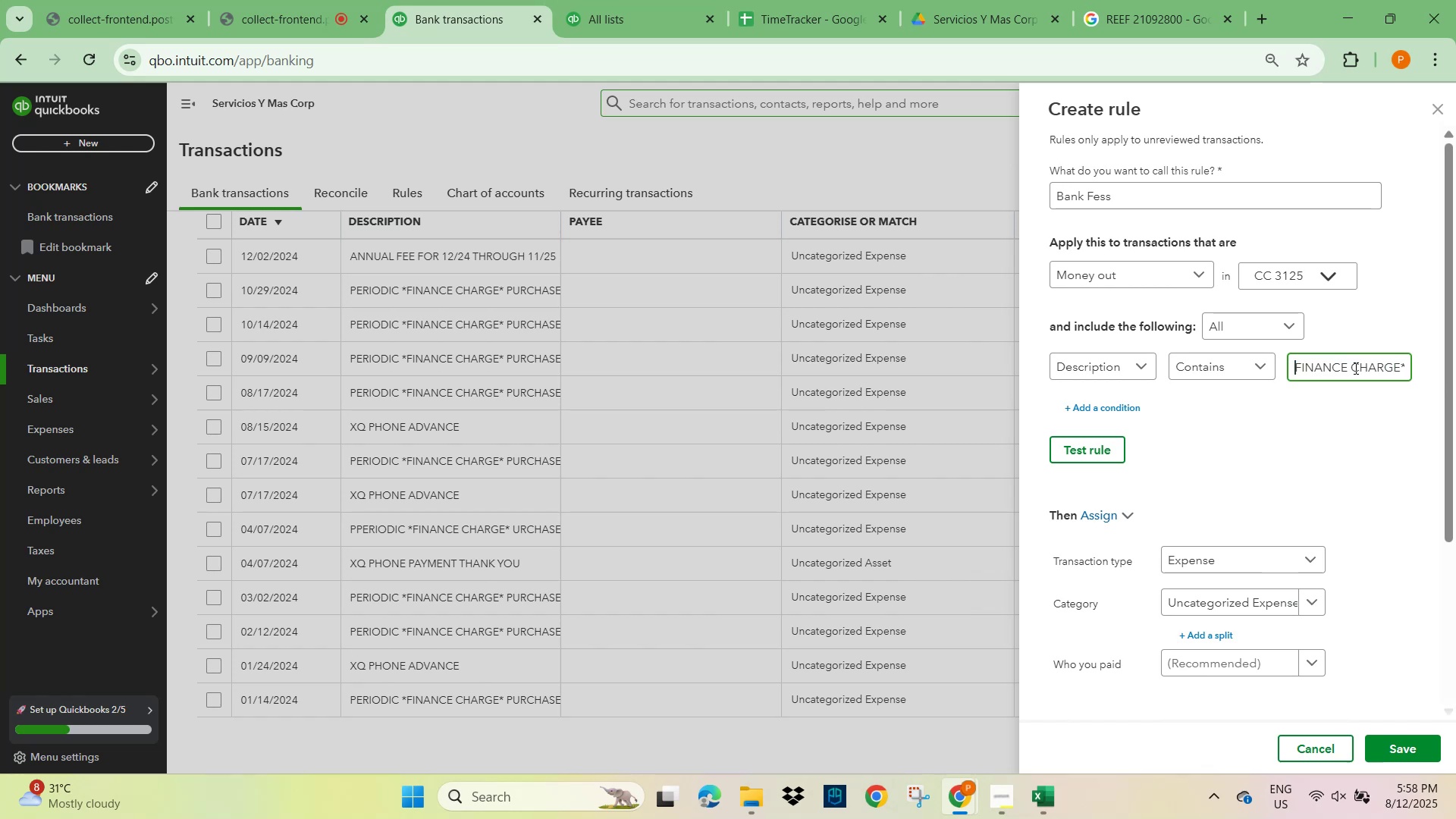 
hold_key(key=ArrowLeft, duration=0.83)
 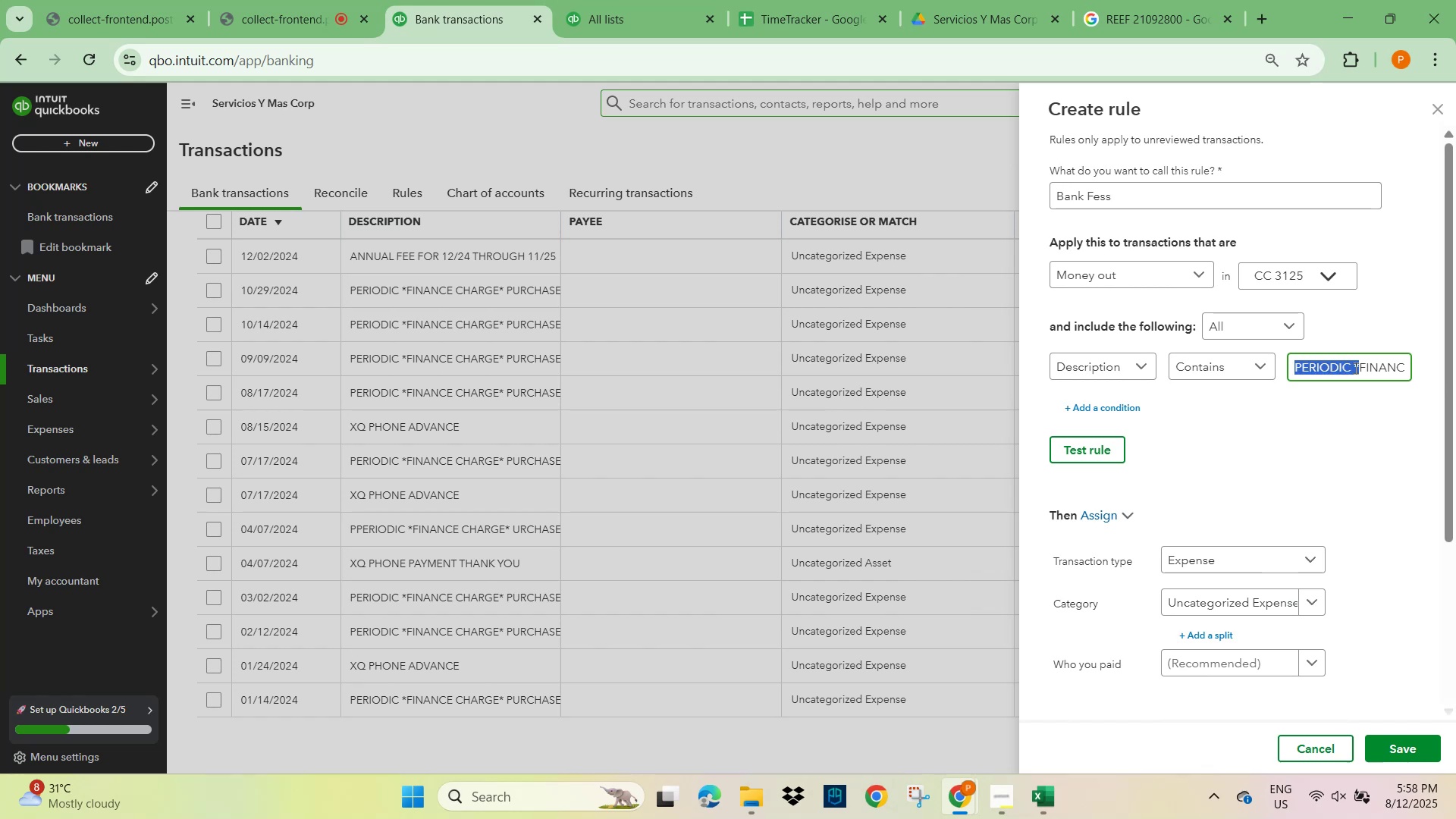 
key(Backspace)
 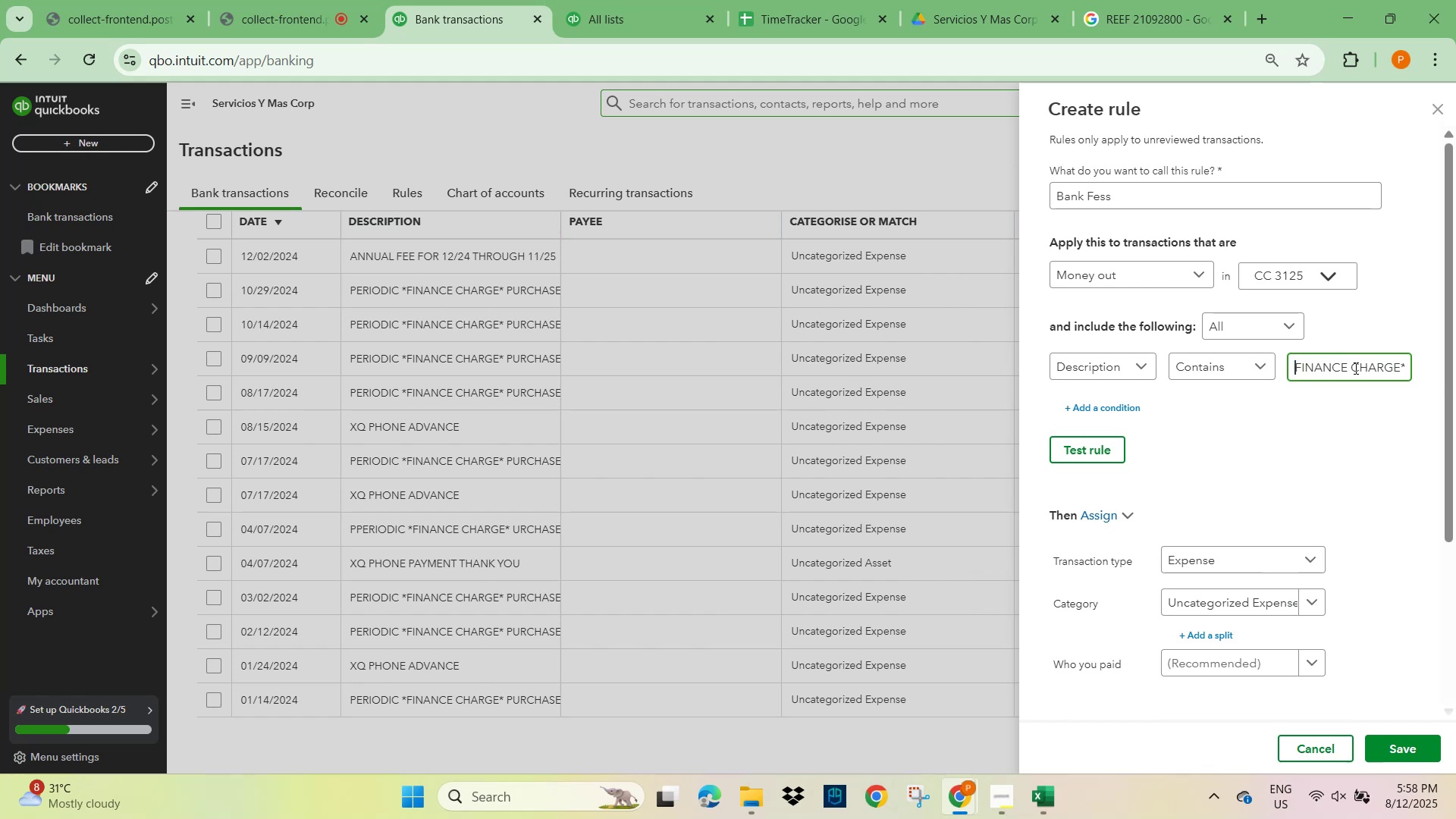 
hold_key(key=ArrowRight, duration=0.89)
 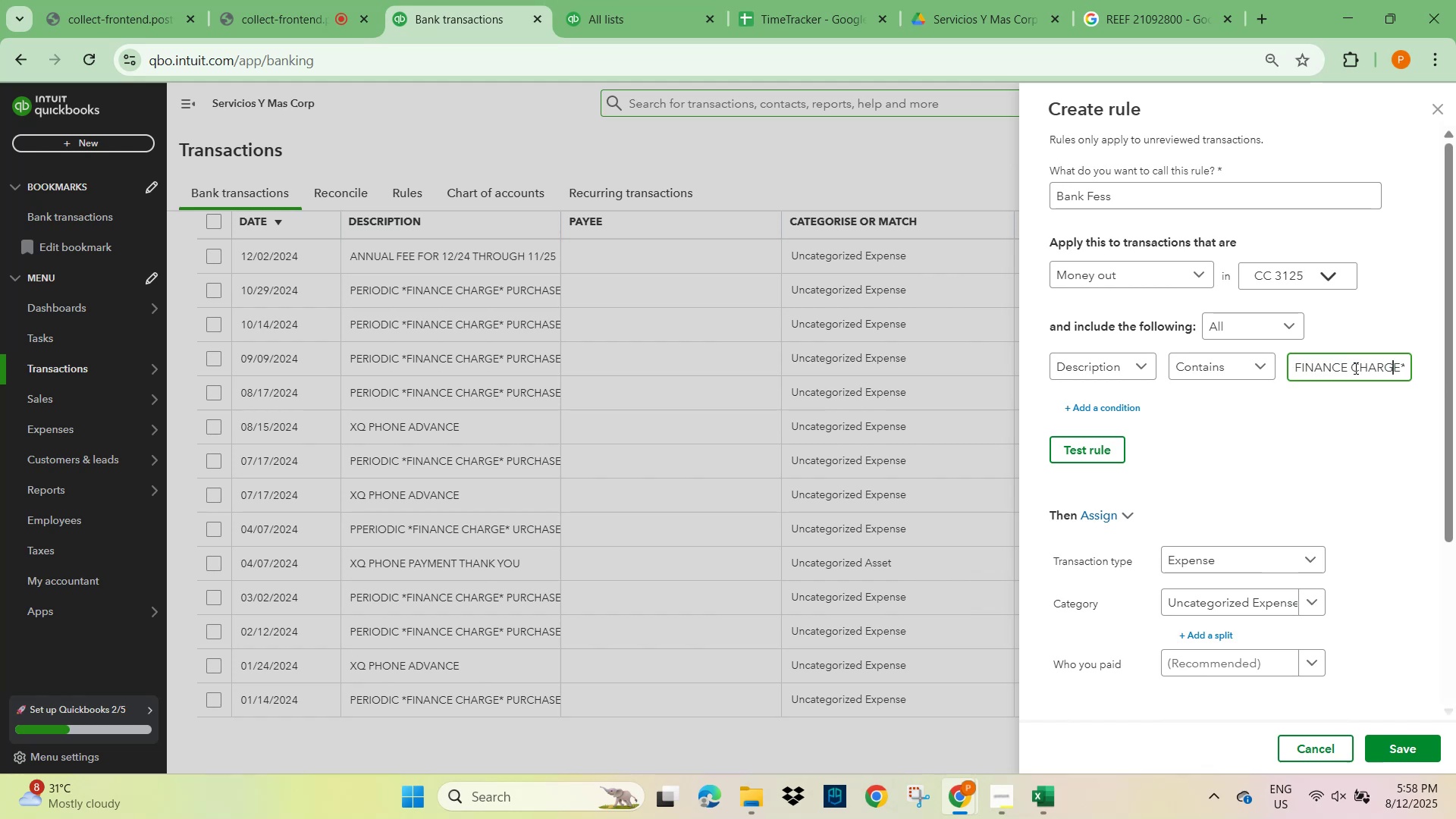 
key(ArrowRight)
 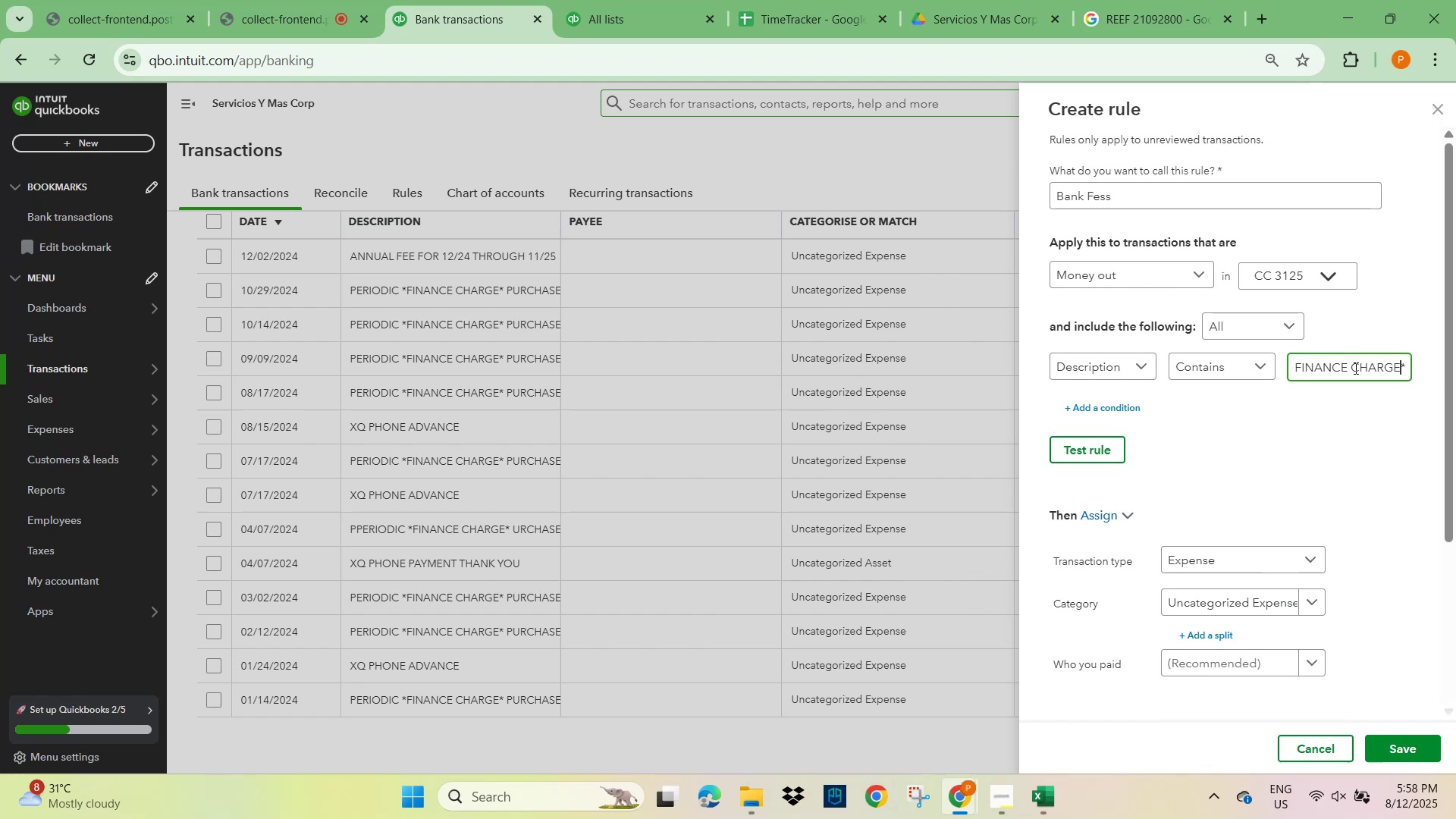 
hold_key(key=ShiftLeft, duration=2.44)
 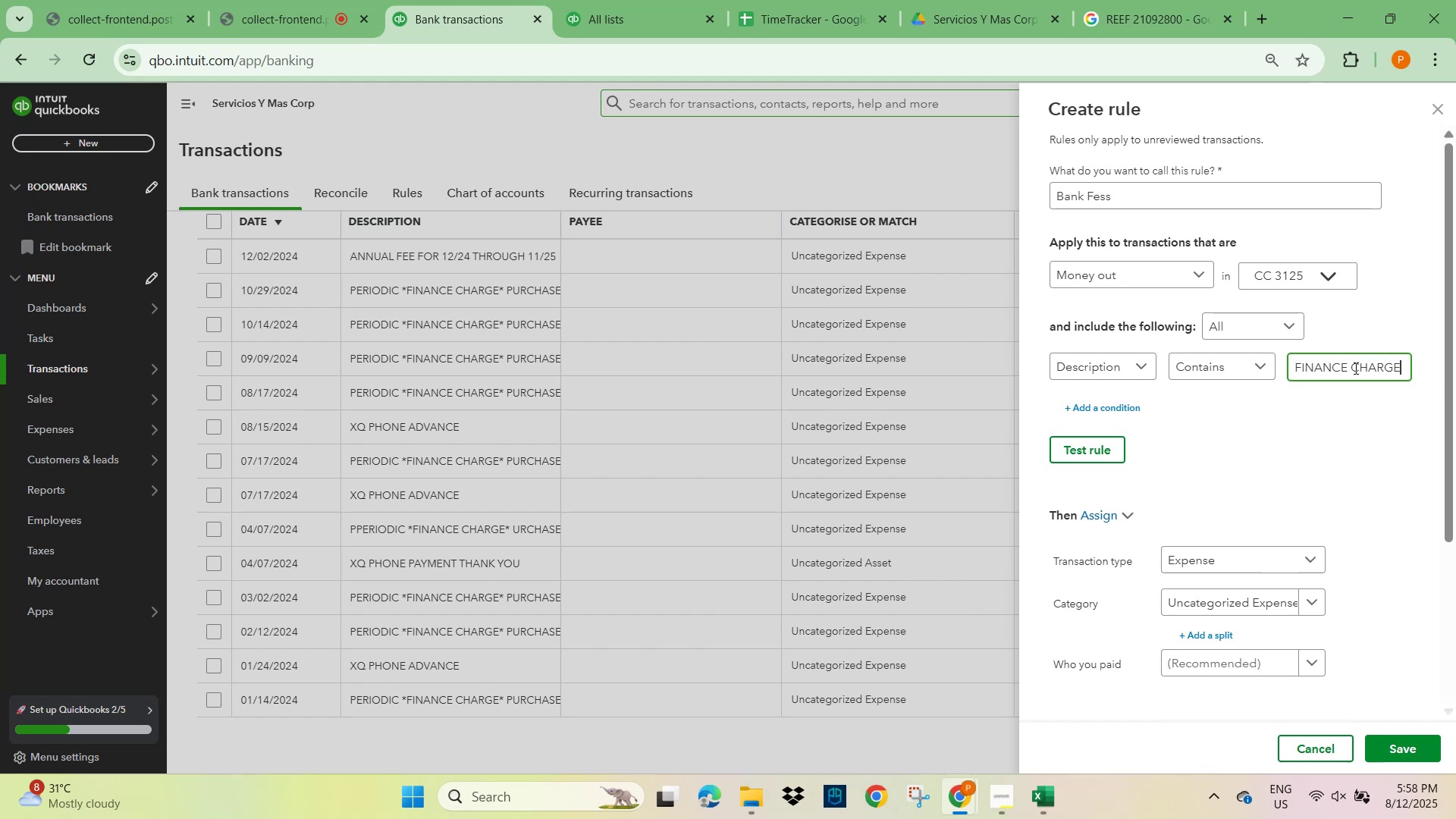 
hold_key(key=ArrowRight, duration=1.53)
 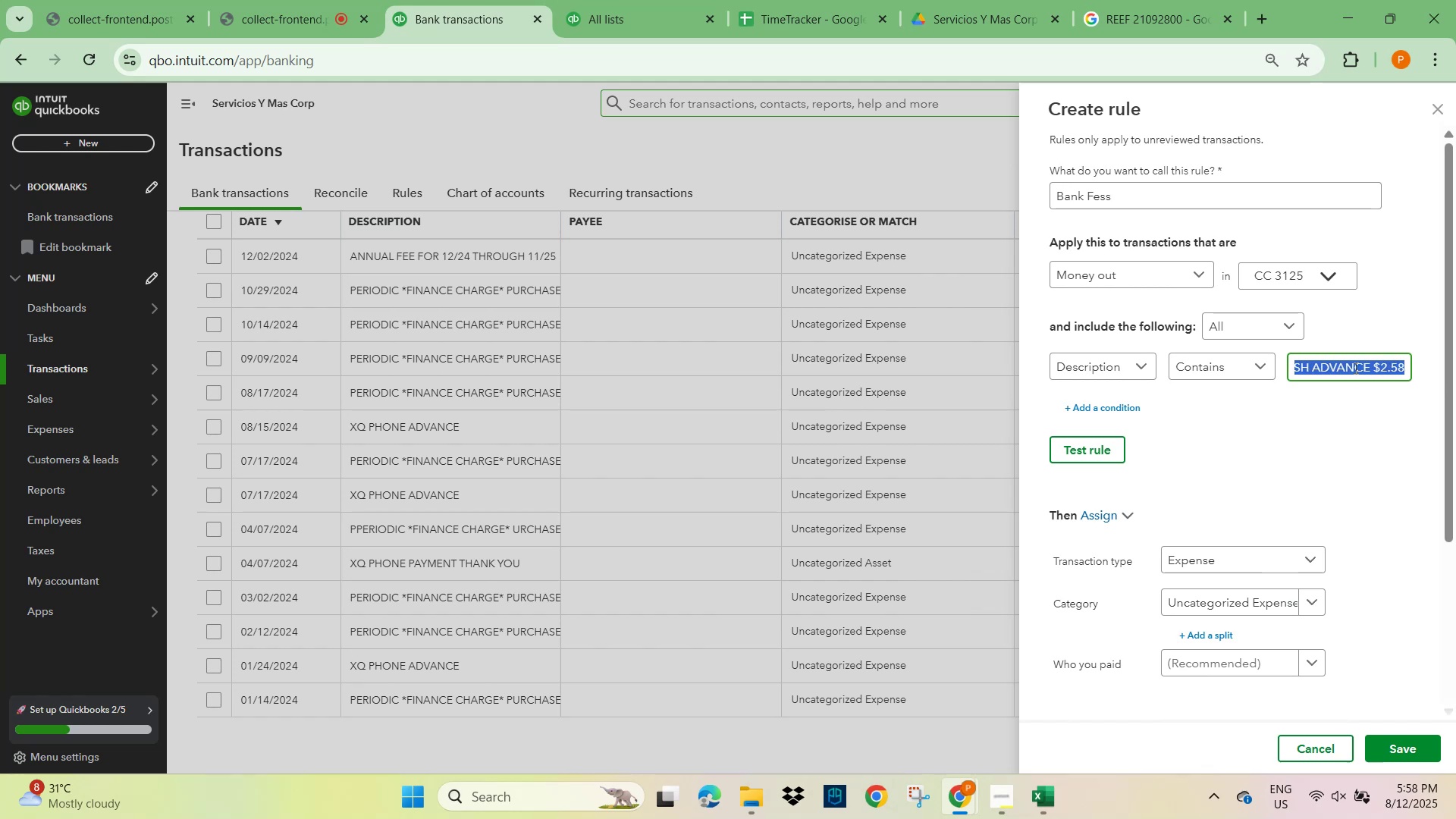 
hold_key(key=ArrowRight, duration=0.57)
 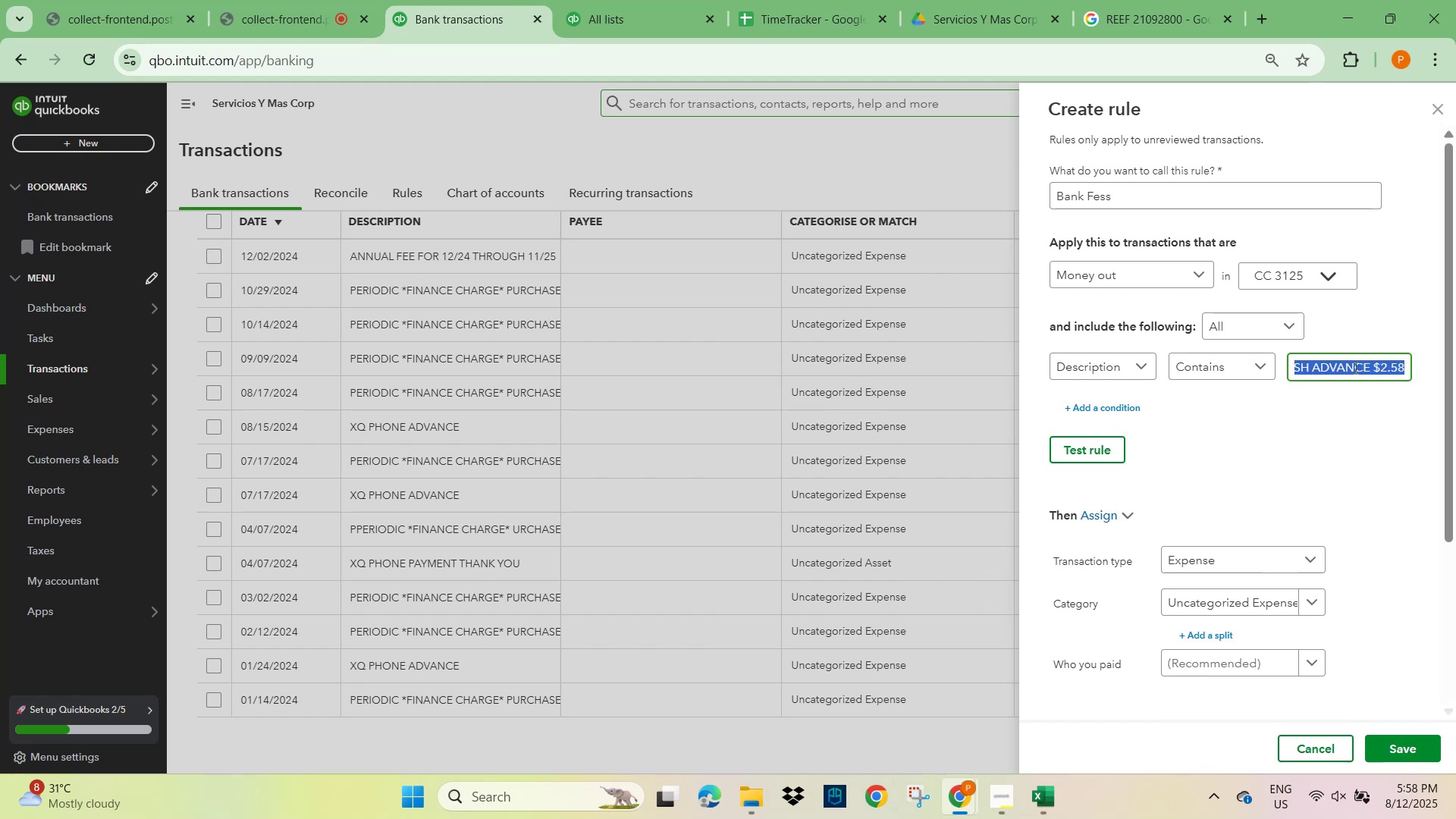 
key(Backspace)
 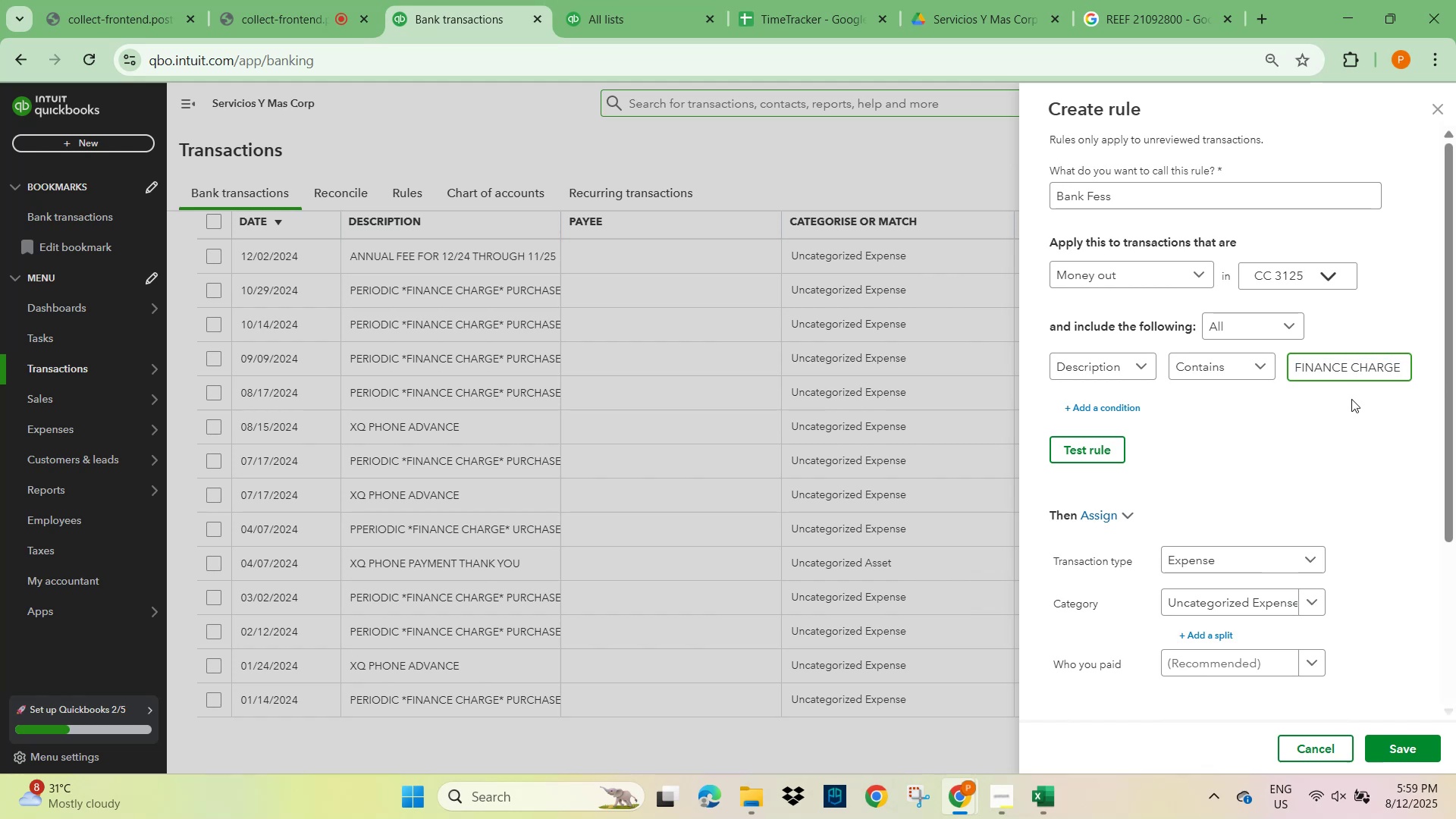 
left_click([1376, 450])
 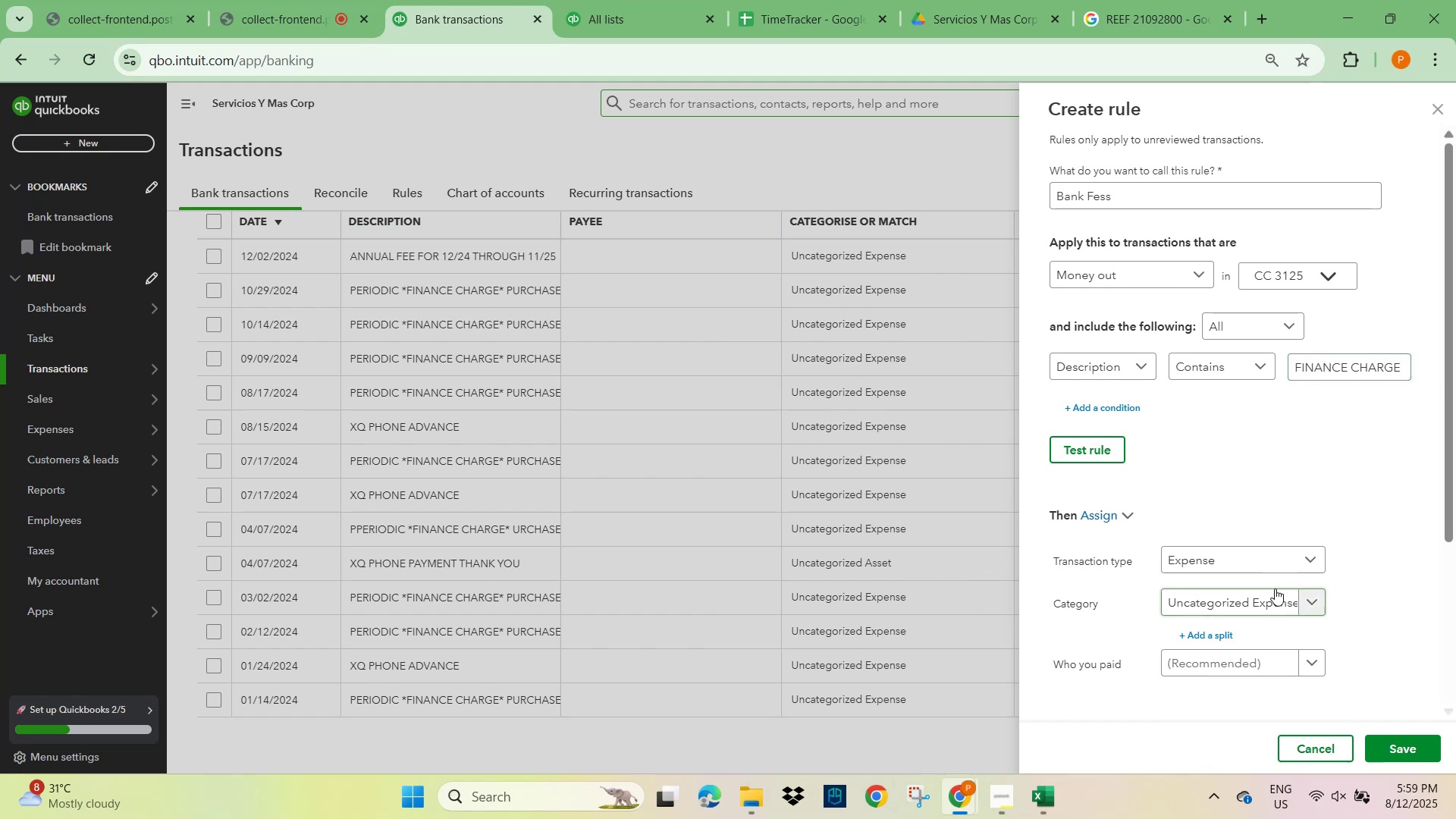 
left_click([1227, 604])
 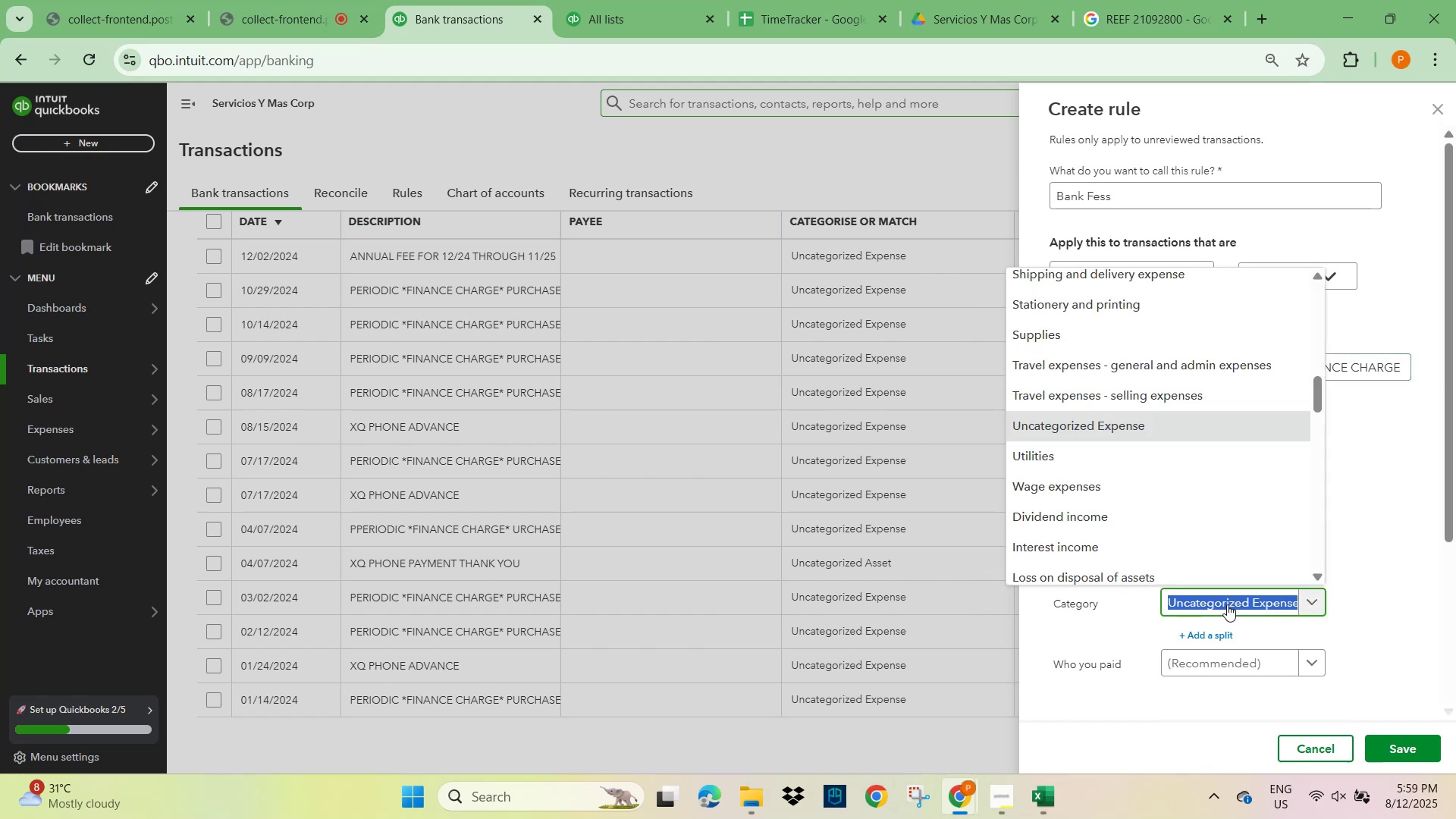 
type(ba)
 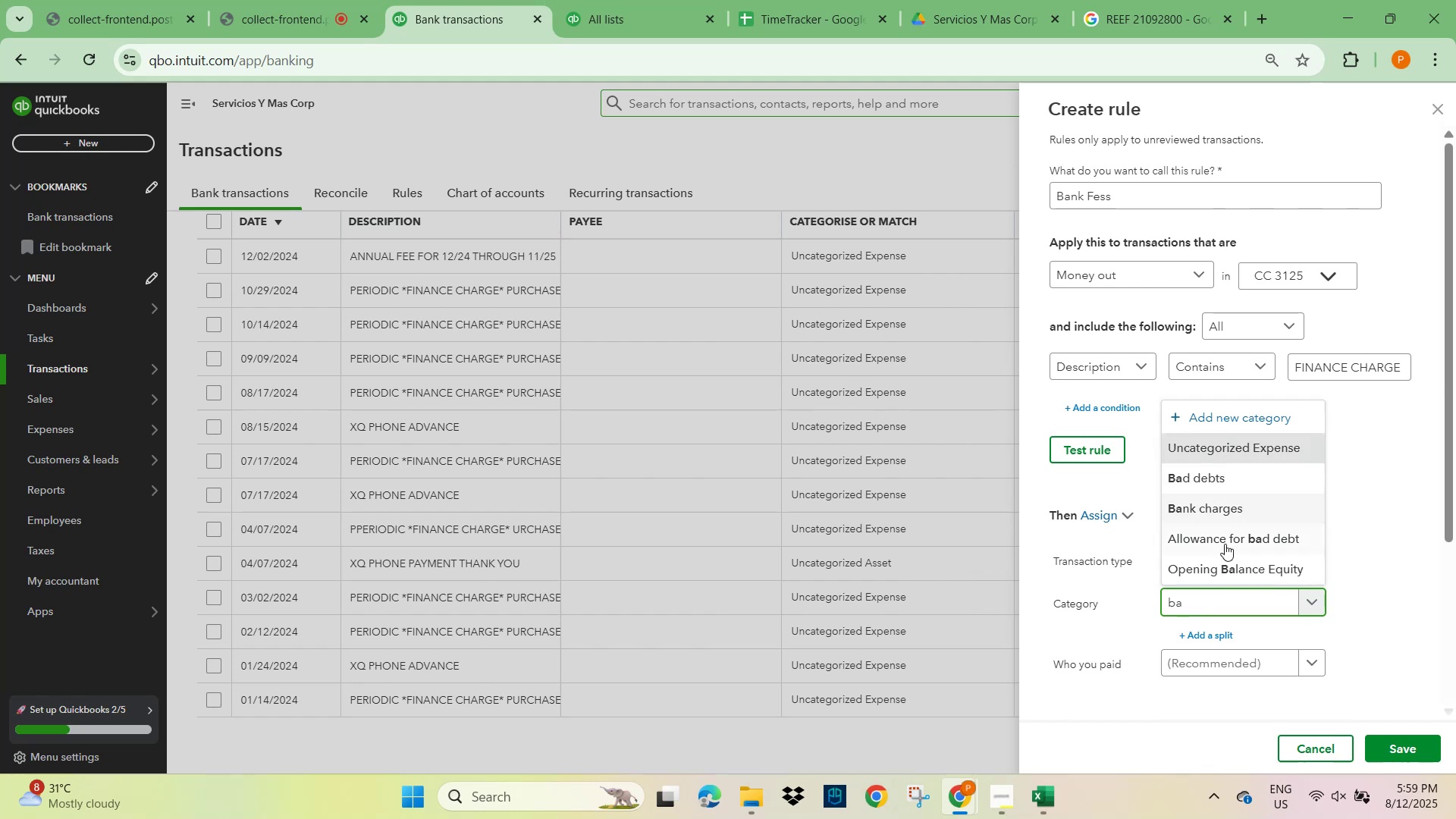 
left_click([1204, 498])
 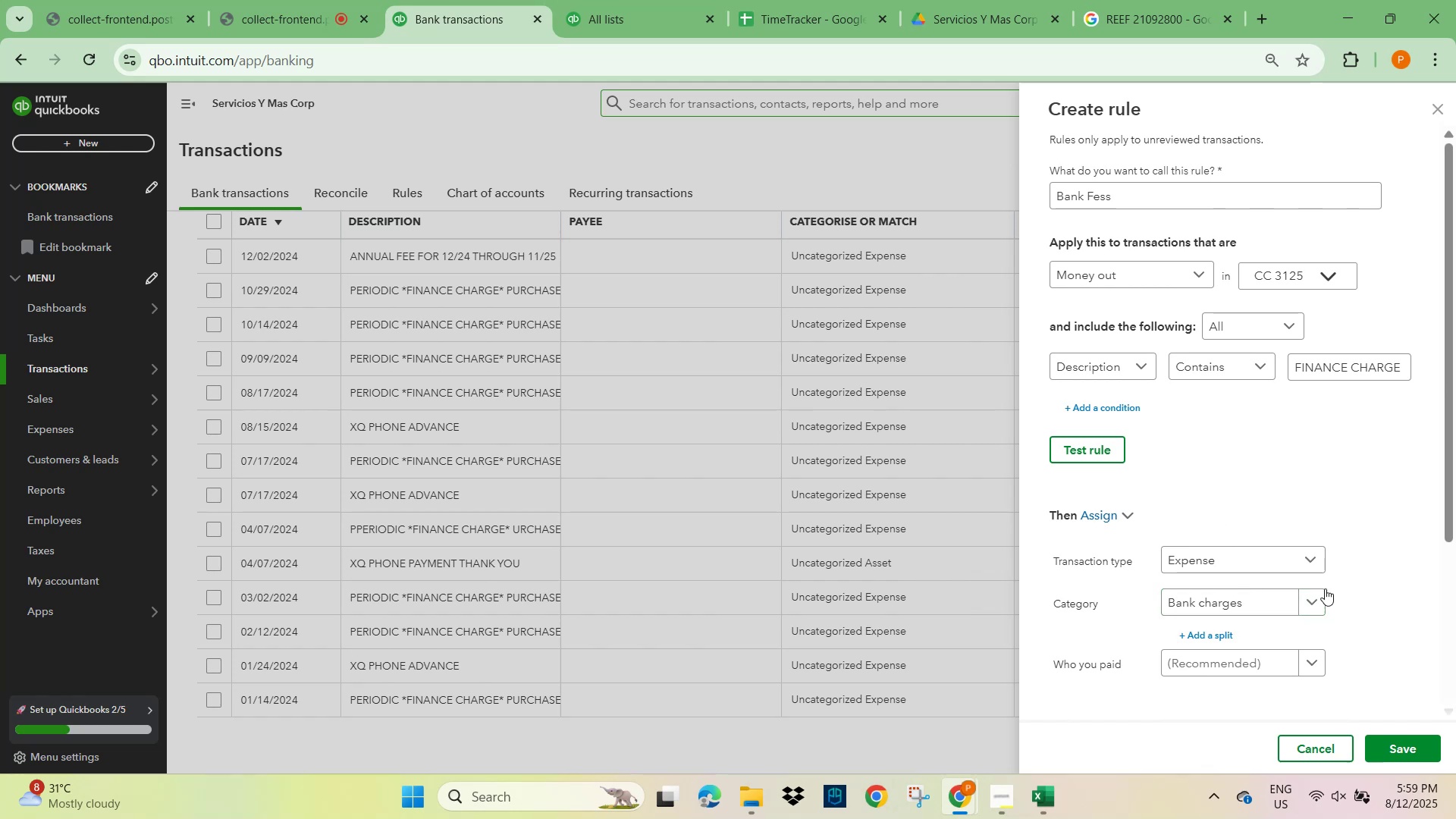 
left_click([1405, 569])
 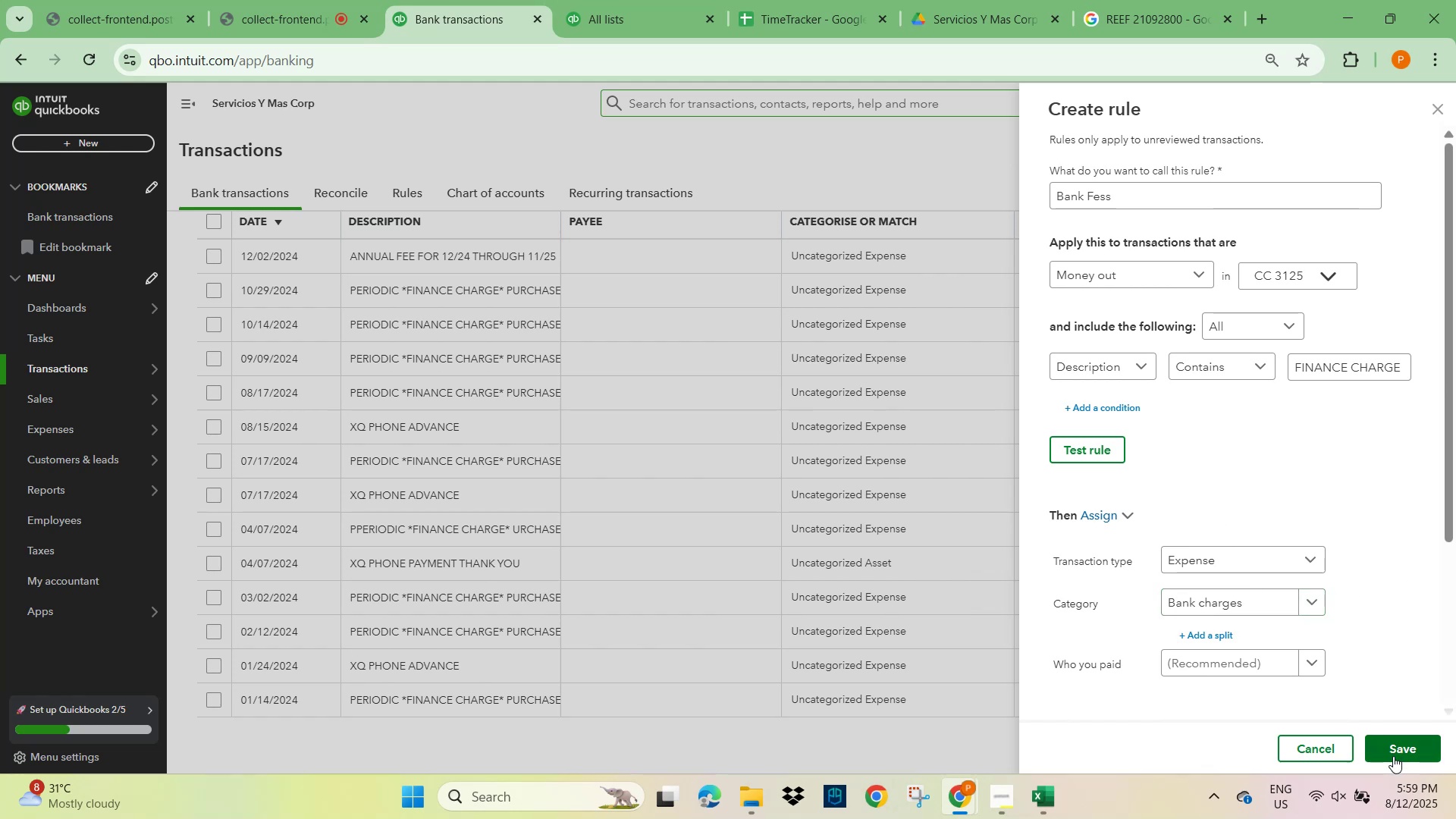 
left_click([1398, 744])
 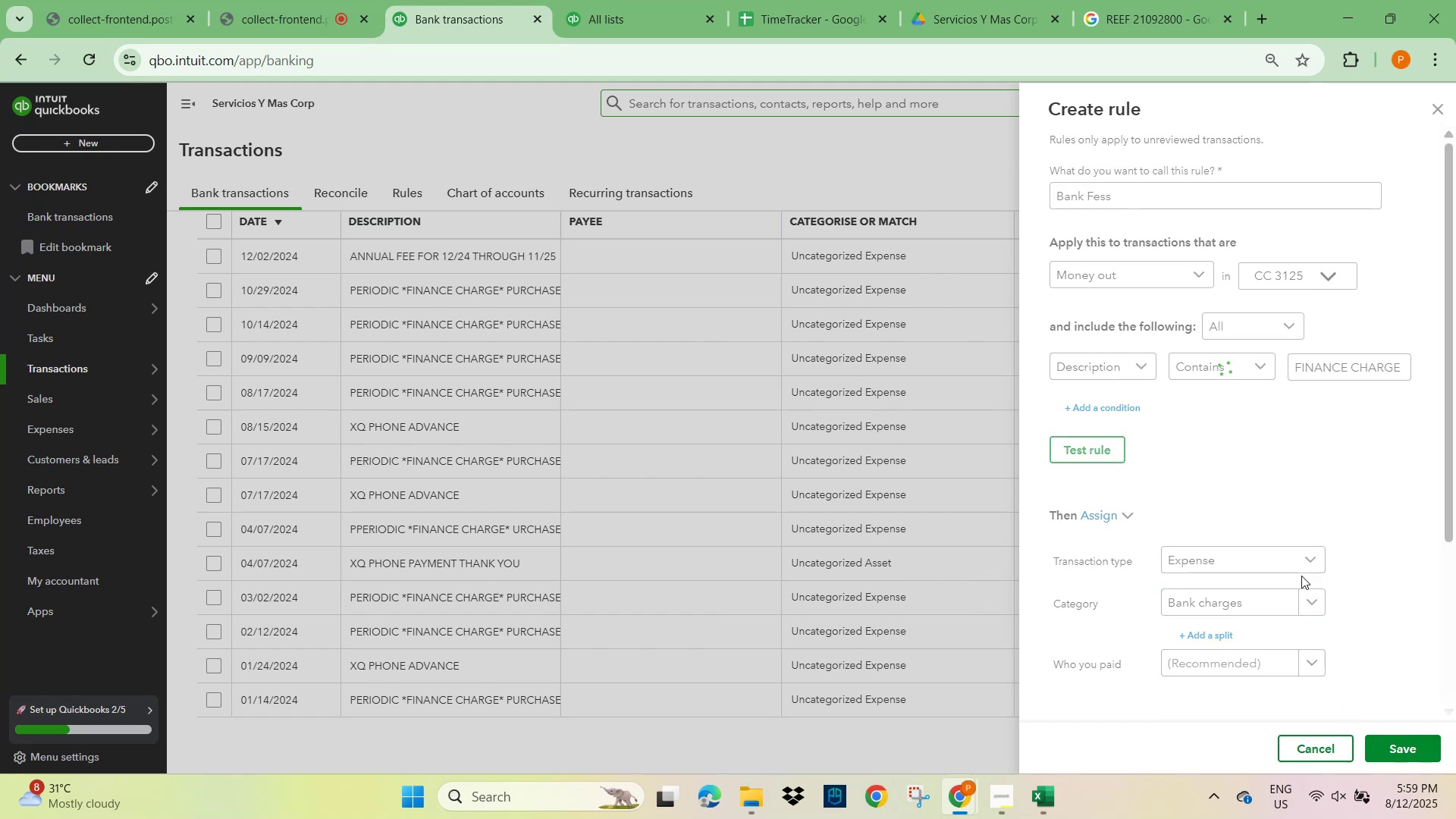 
mouse_move([1272, 549])
 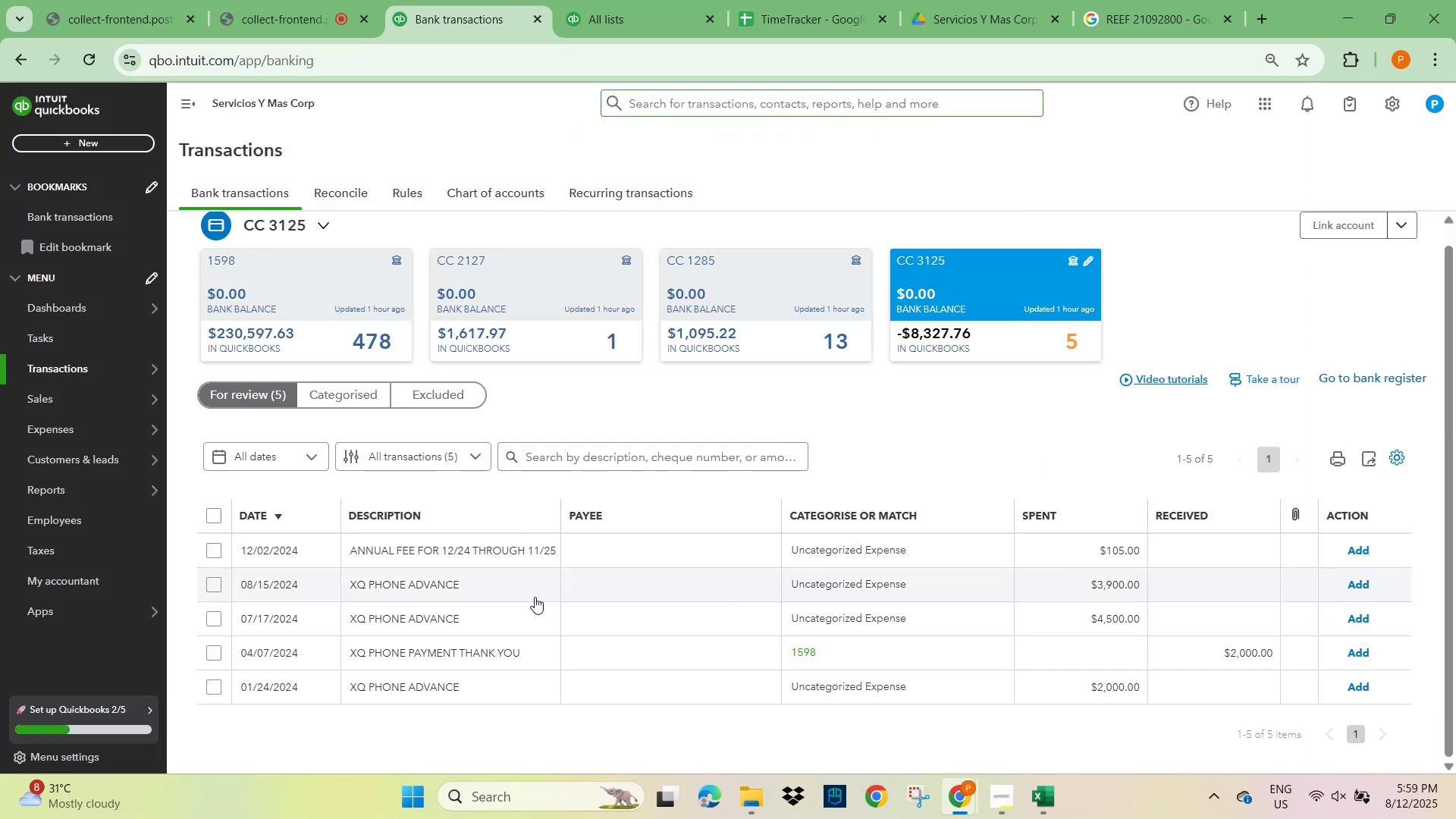 
scroll: coordinate [544, 557], scroll_direction: down, amount: 2.0
 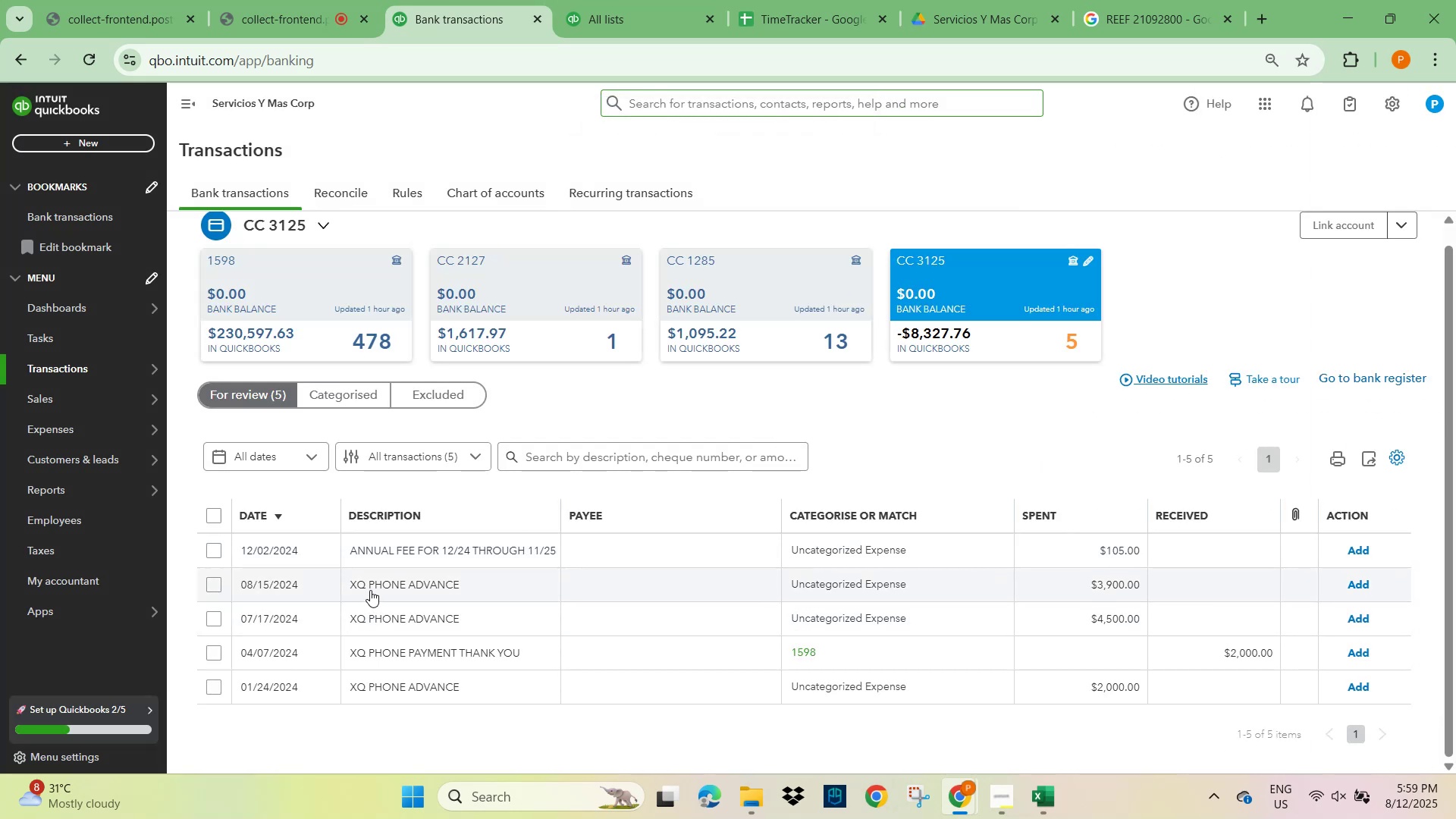 
left_click([370, 587])
 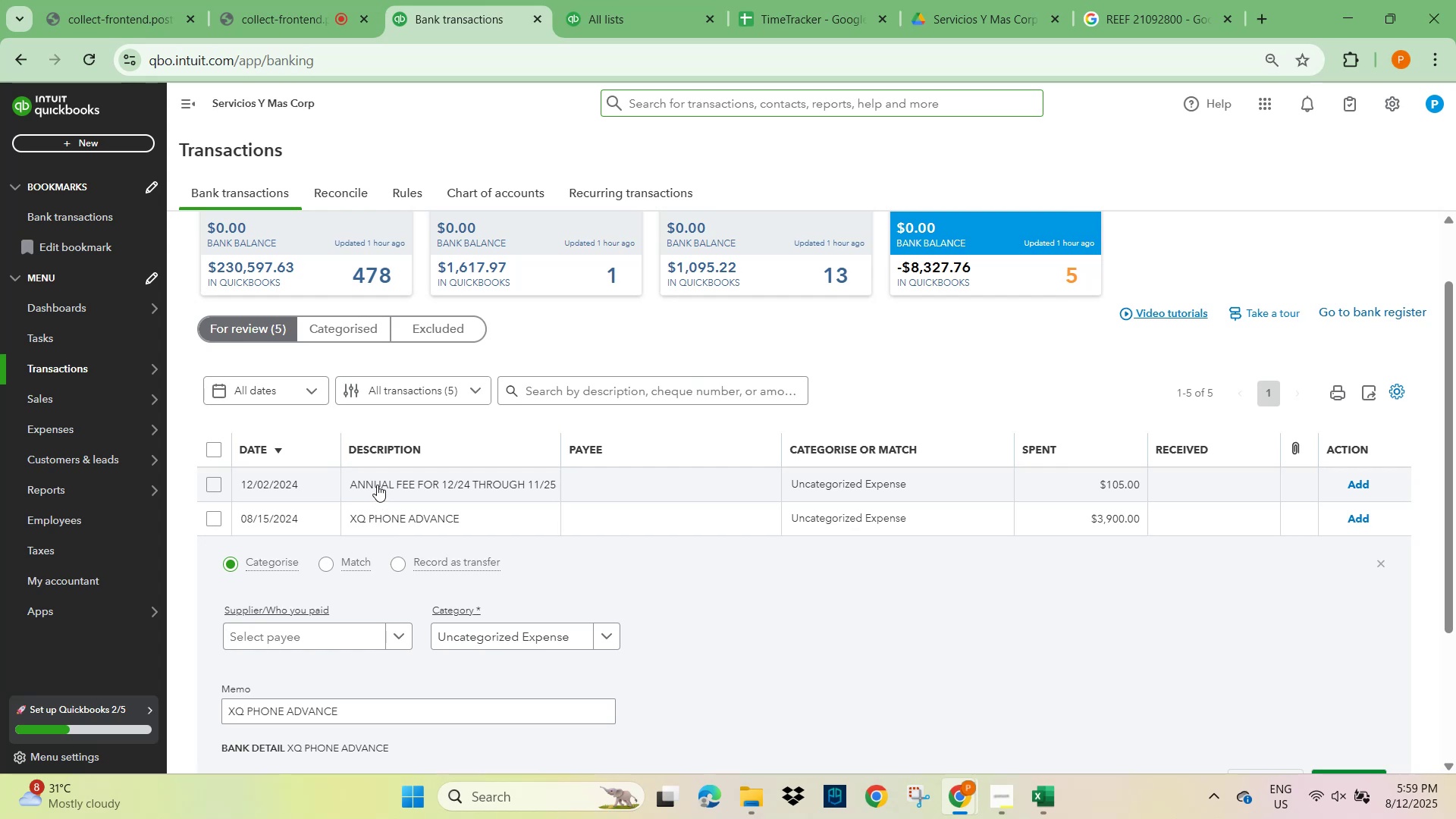 
wait(8.06)
 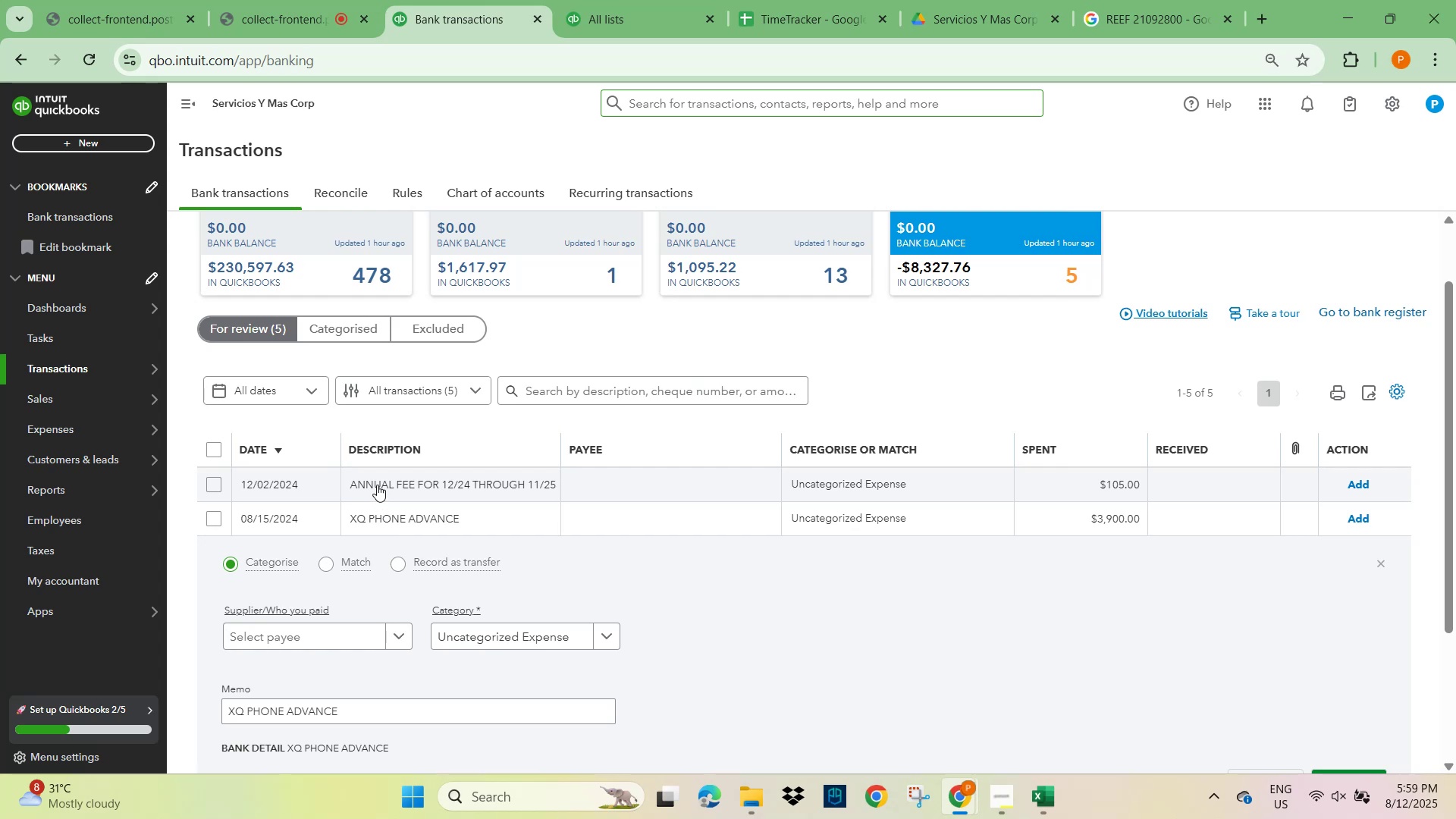 
left_click([404, 479])
 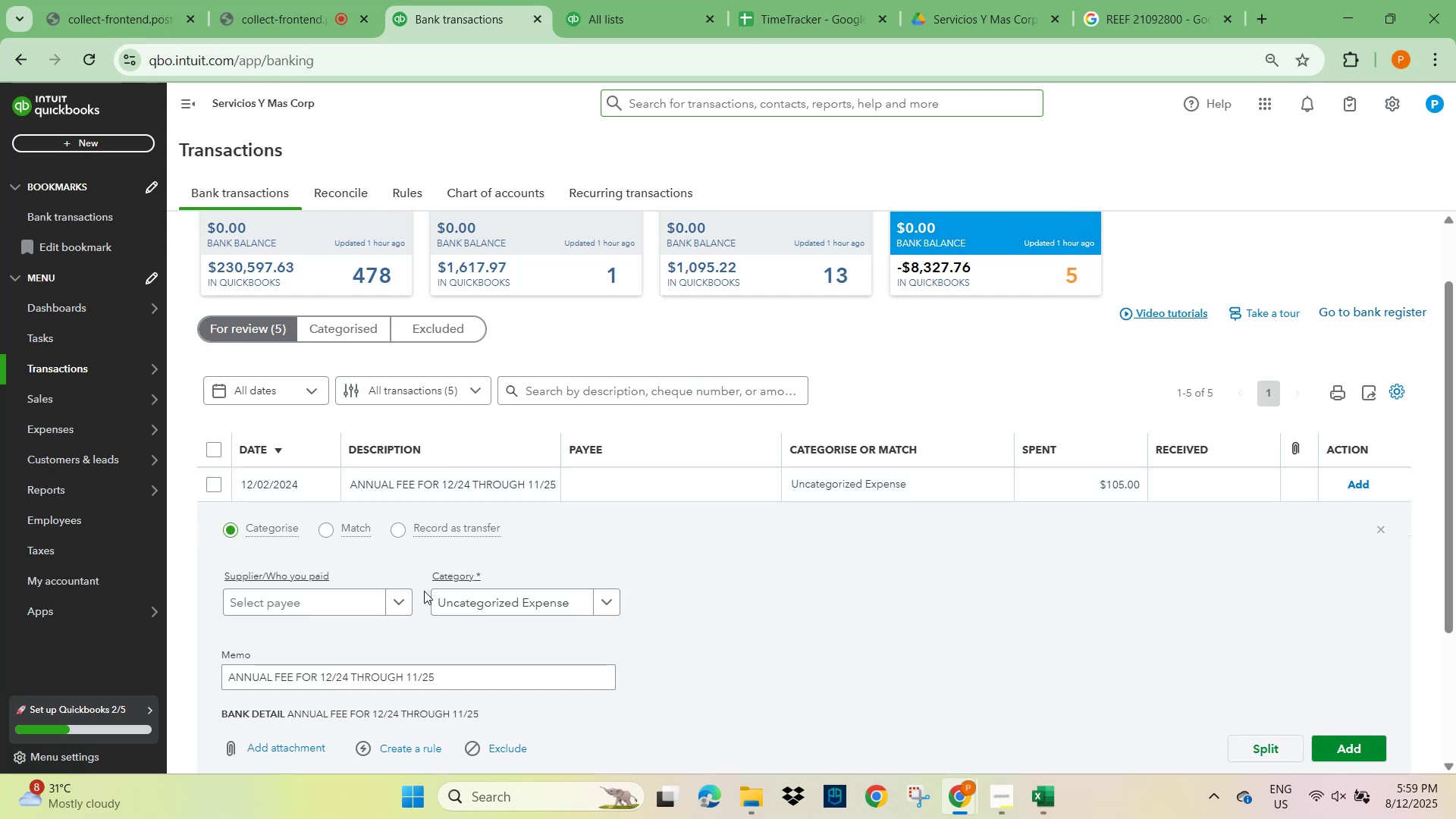 
scroll: coordinate [424, 586], scroll_direction: down, amount: 1.0
 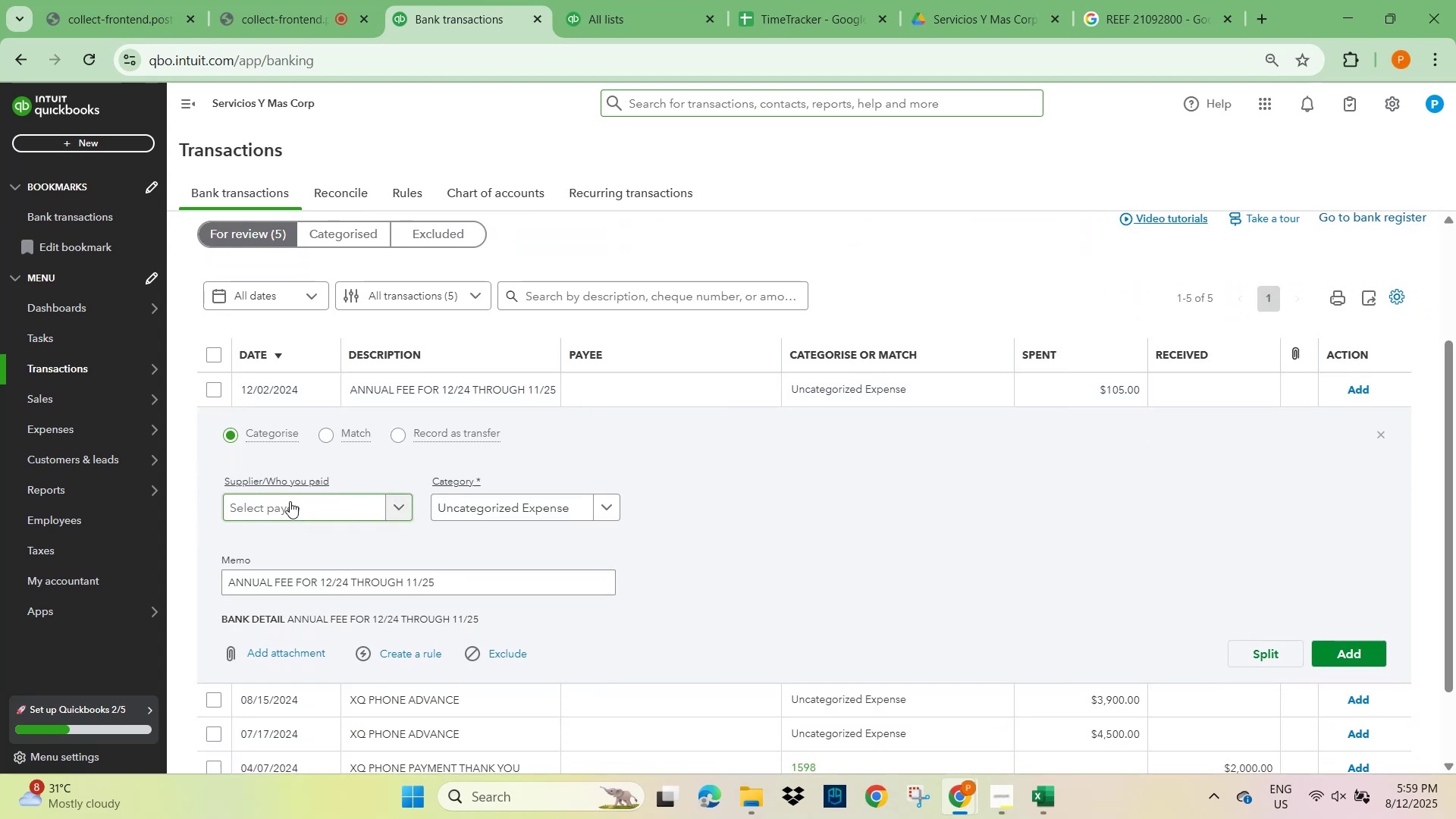 
left_click([289, 501])
 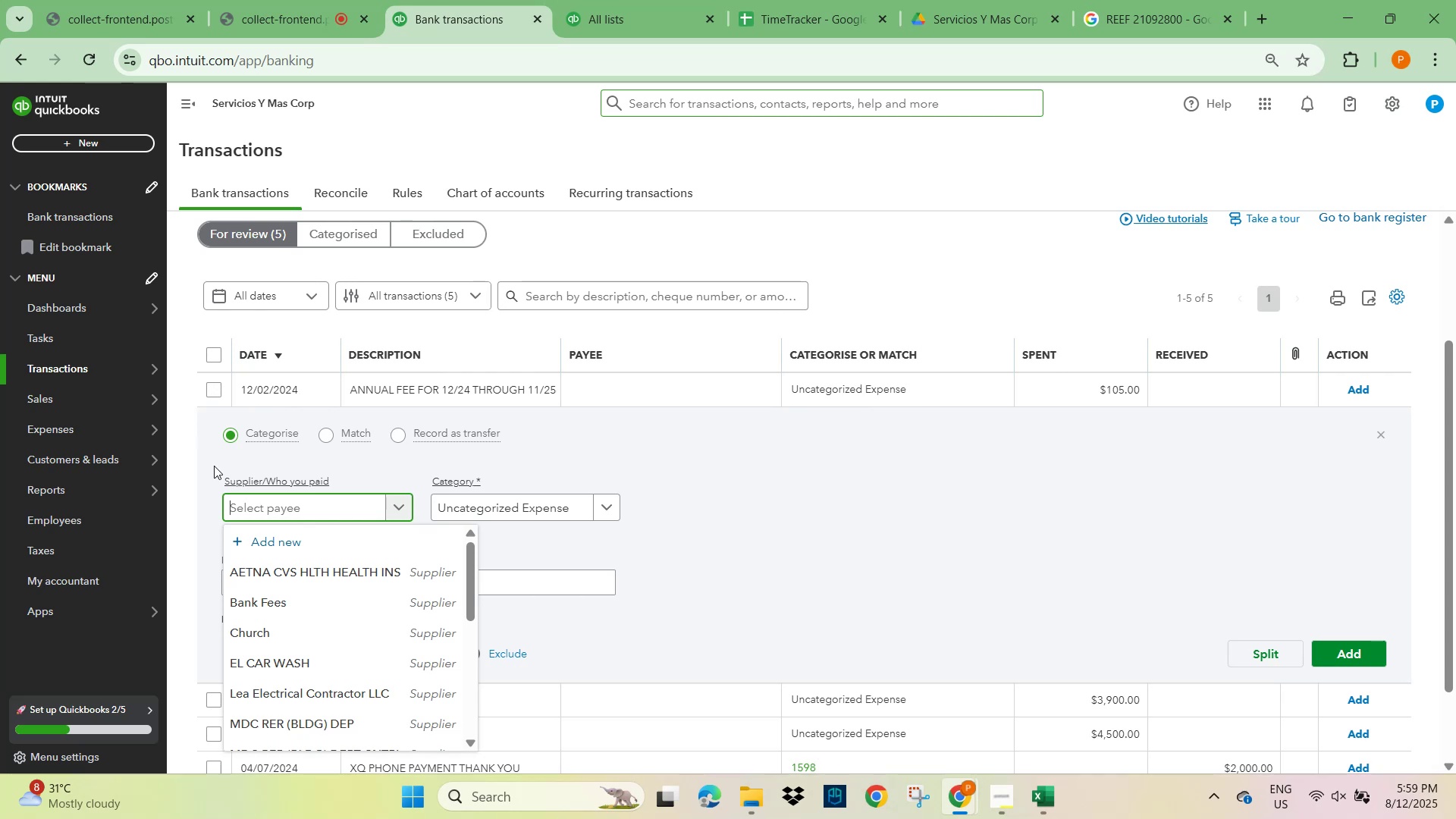 
wait(16.13)
 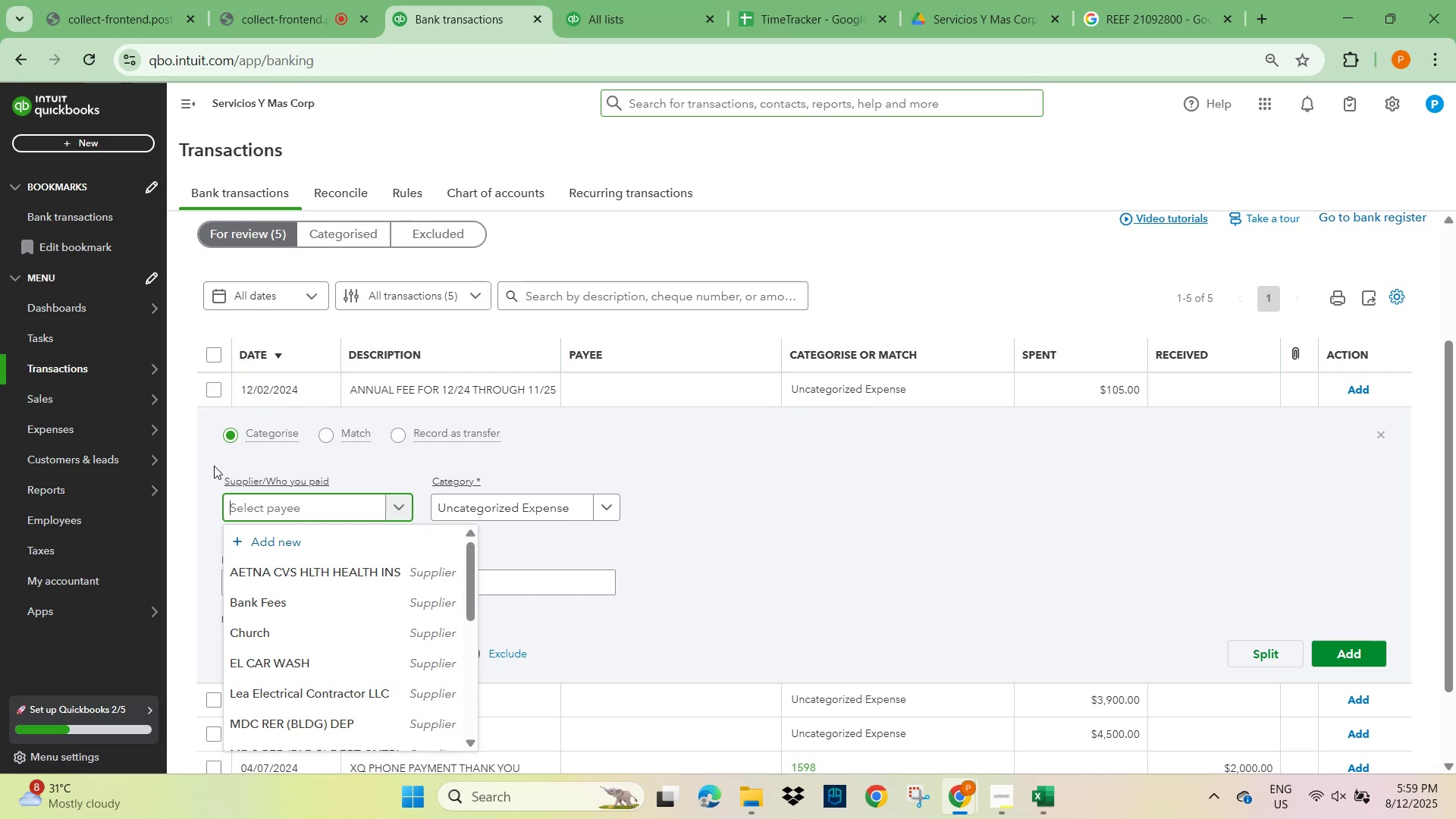 
mouse_move([439, 433])
 